 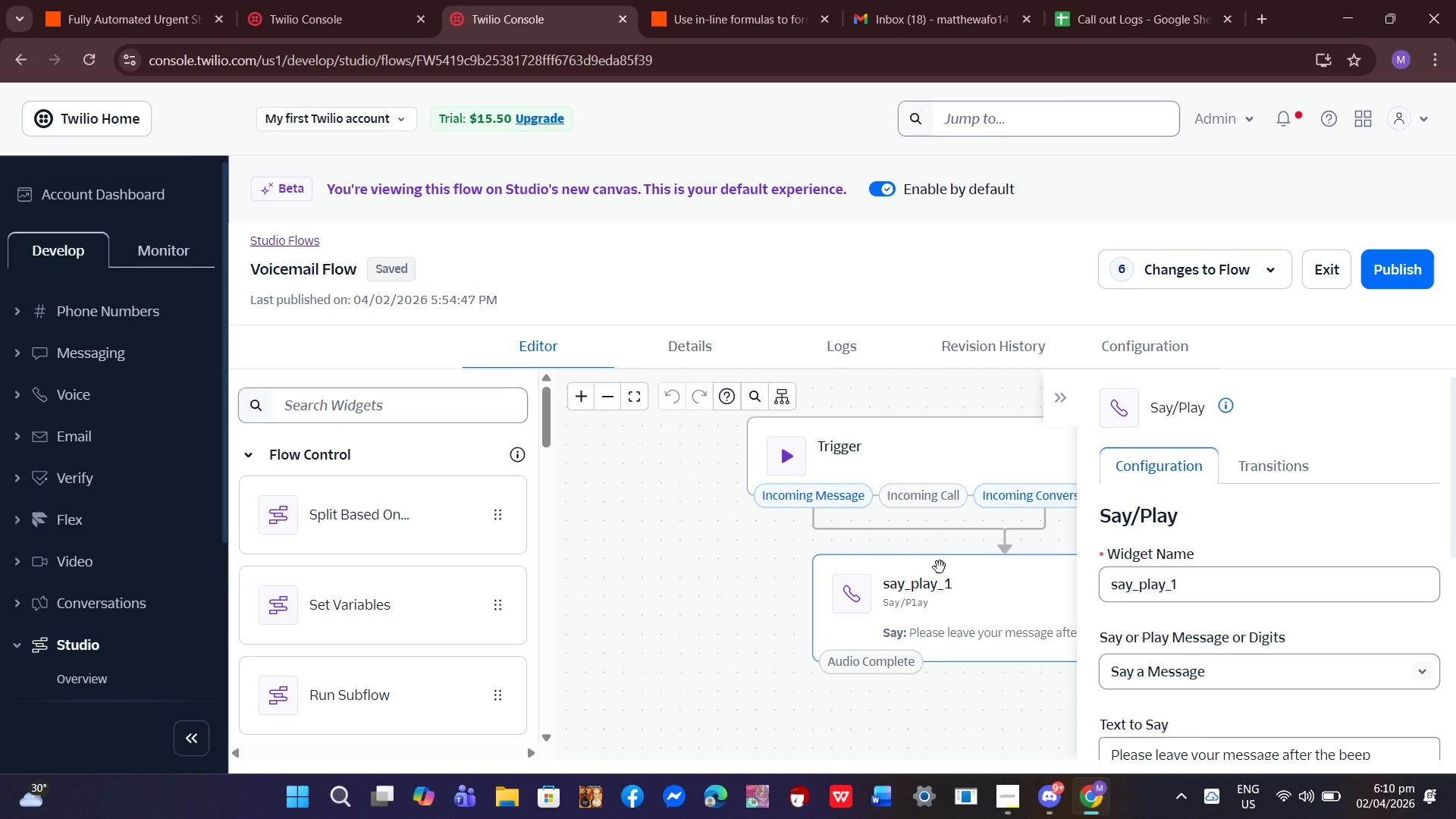 
left_click([749, 0])
 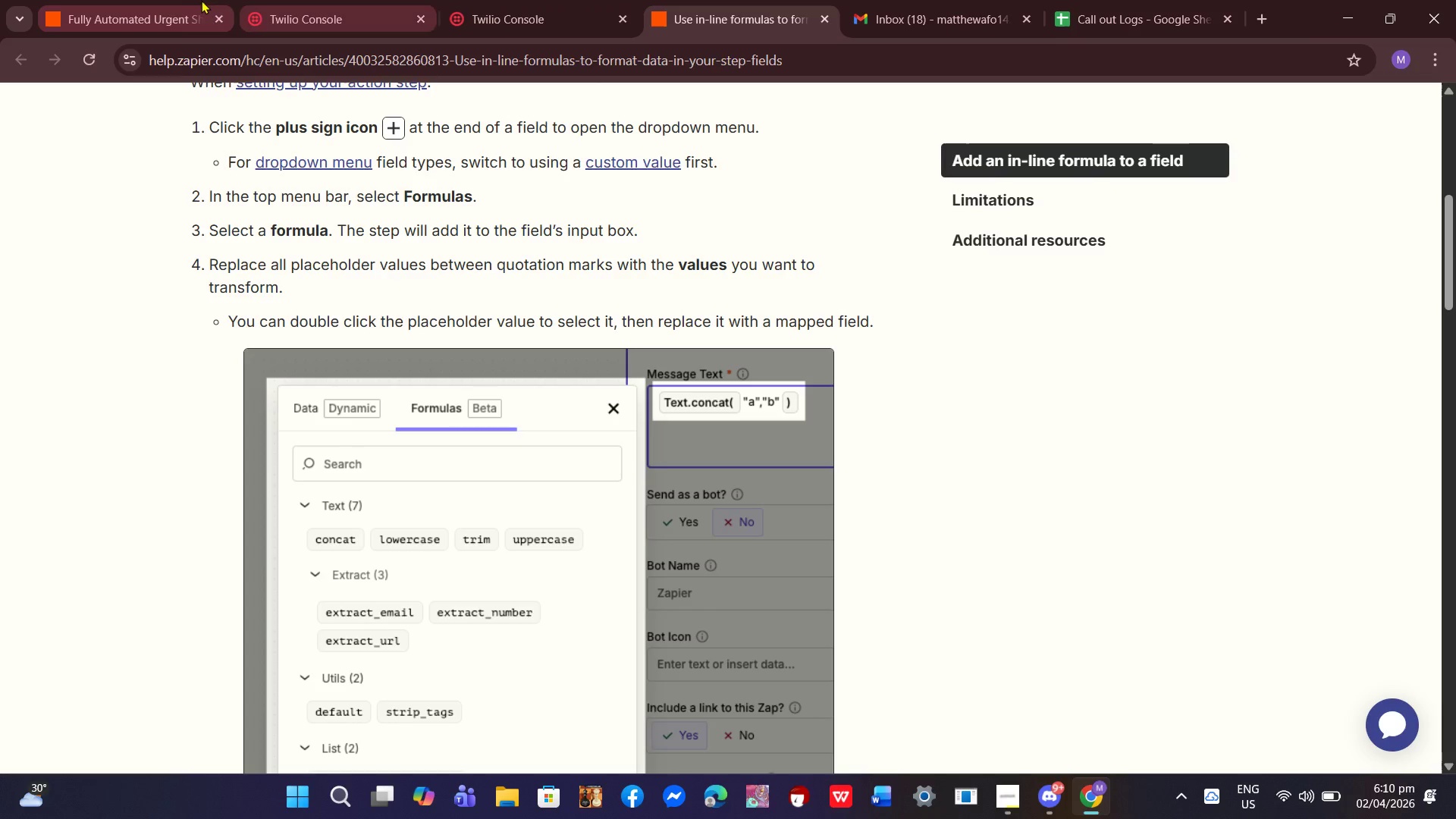 
left_click([171, 0])
 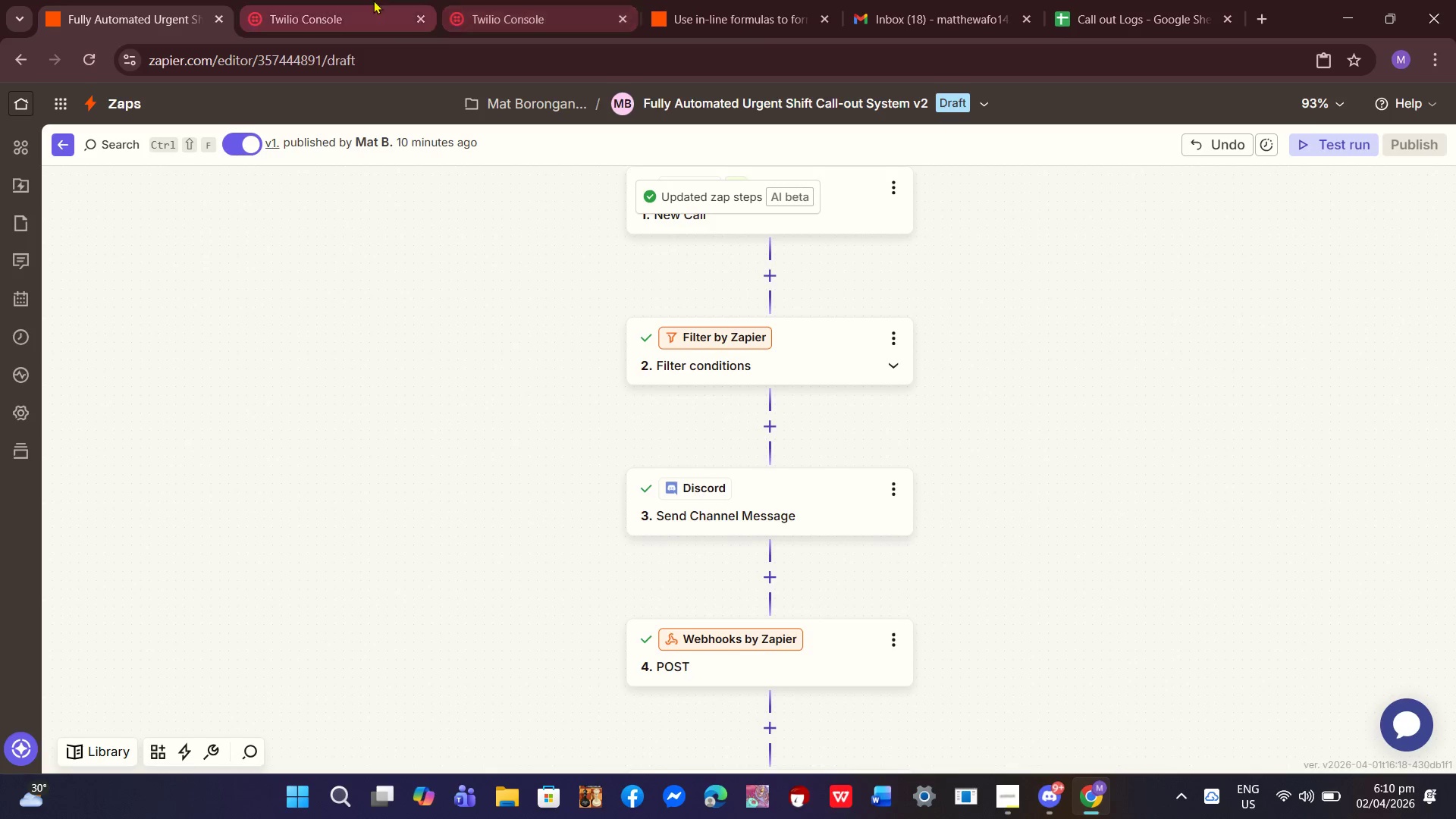 
left_click([373, 0])
 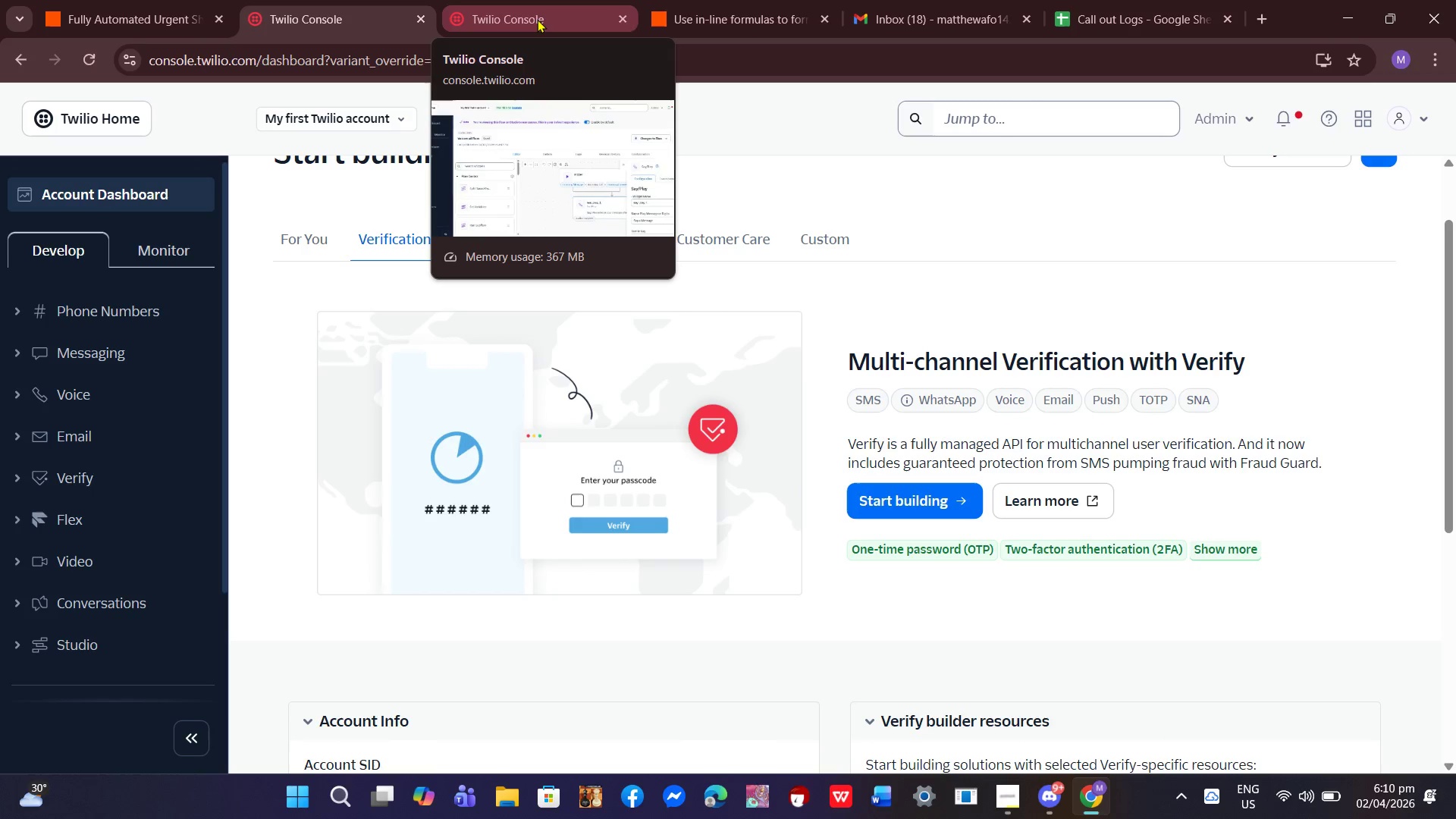 
left_click([537, 19])
 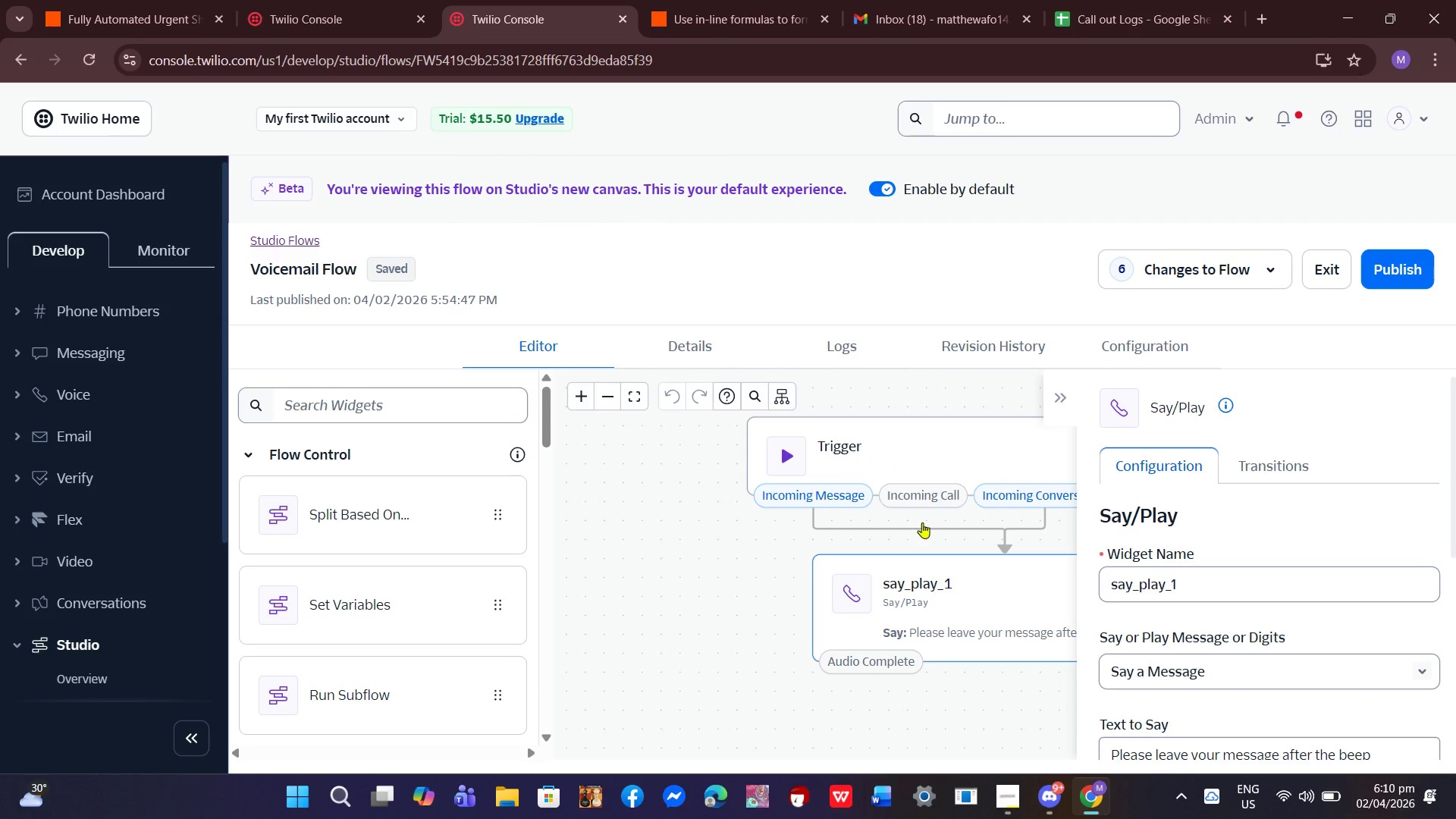 
scroll: coordinate [1213, 620], scroll_direction: down, amount: 6.0
 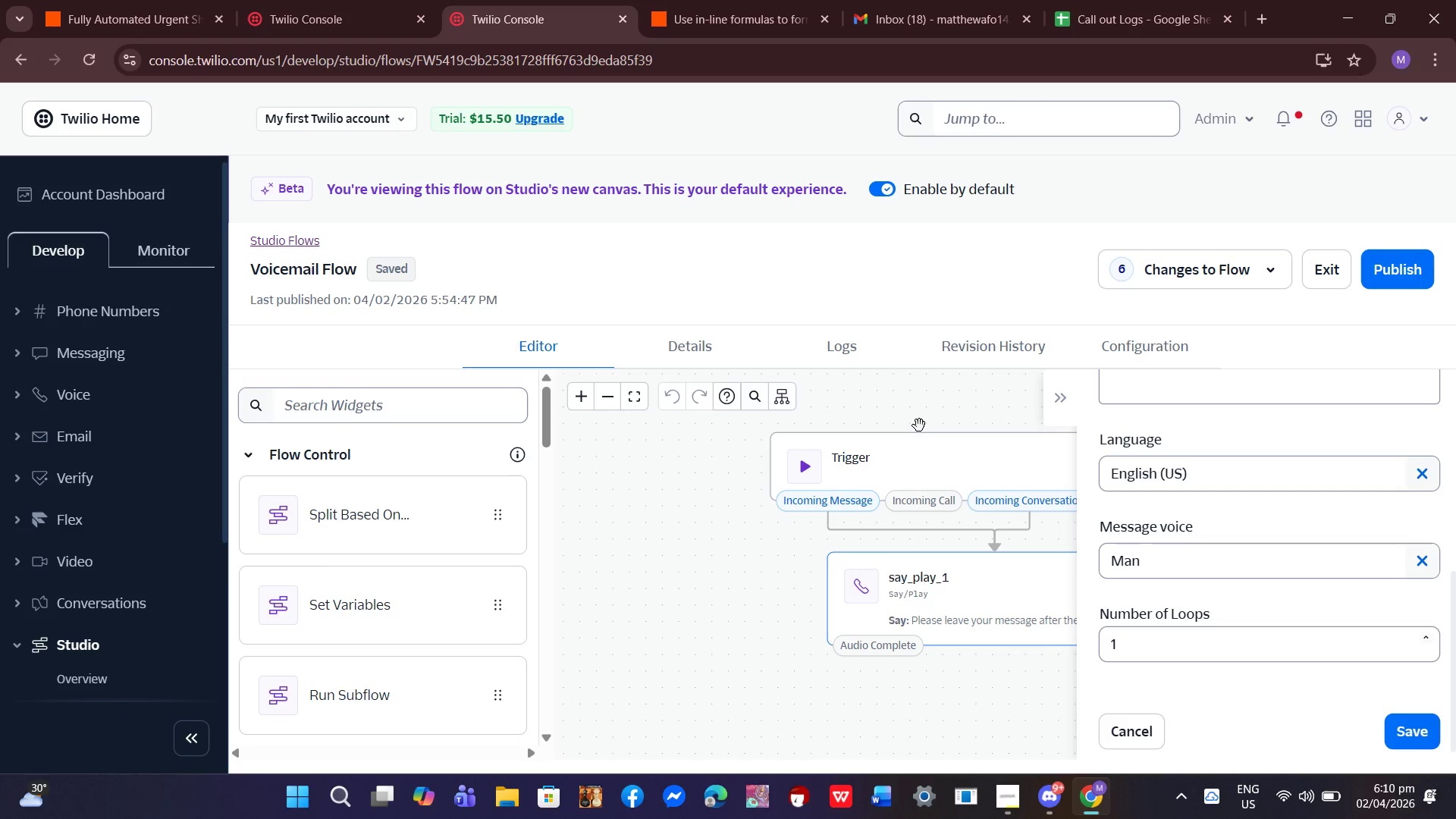 
wait(24.92)
 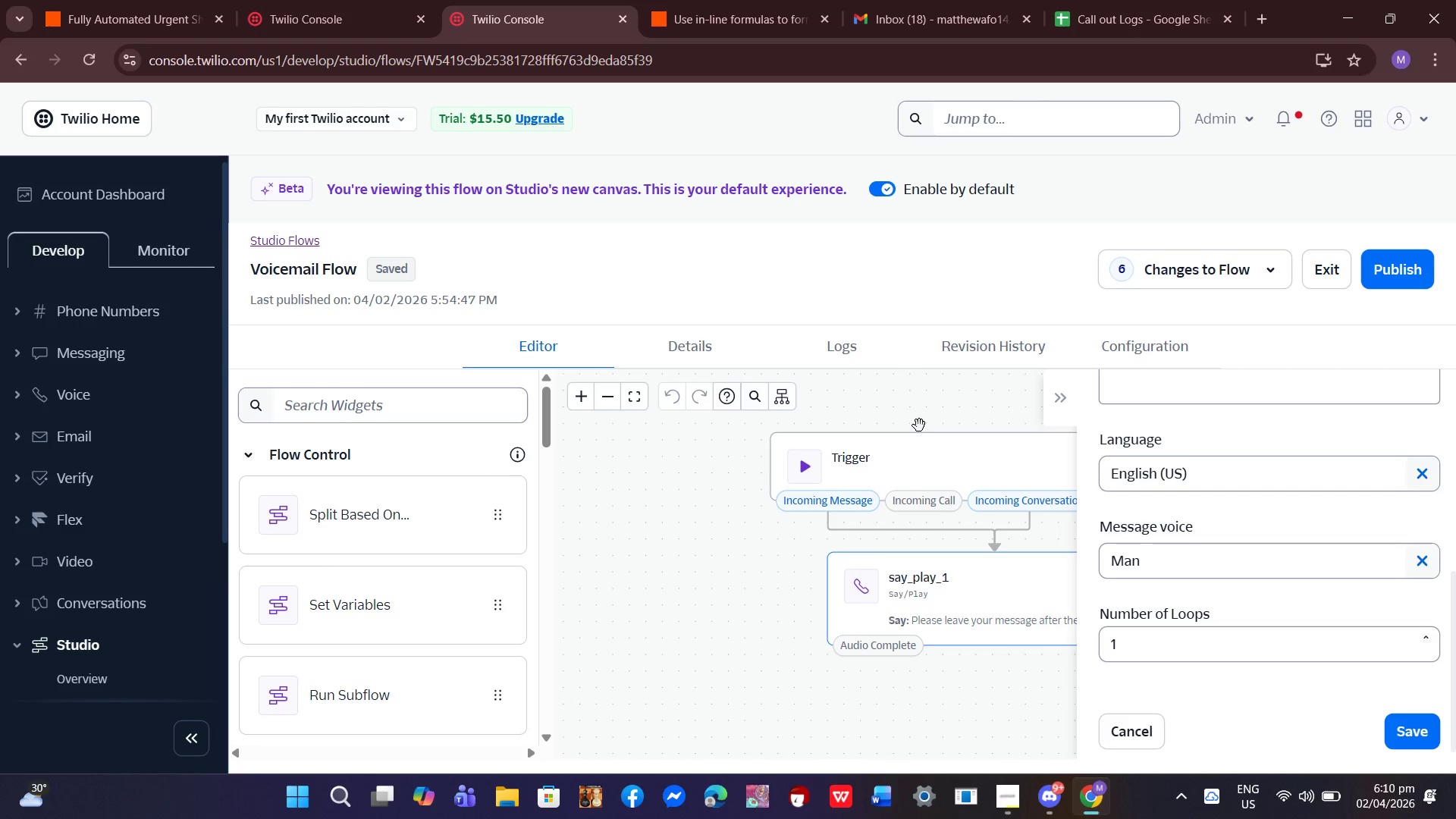 
scroll: coordinate [965, 457], scroll_direction: down, amount: 2.0
 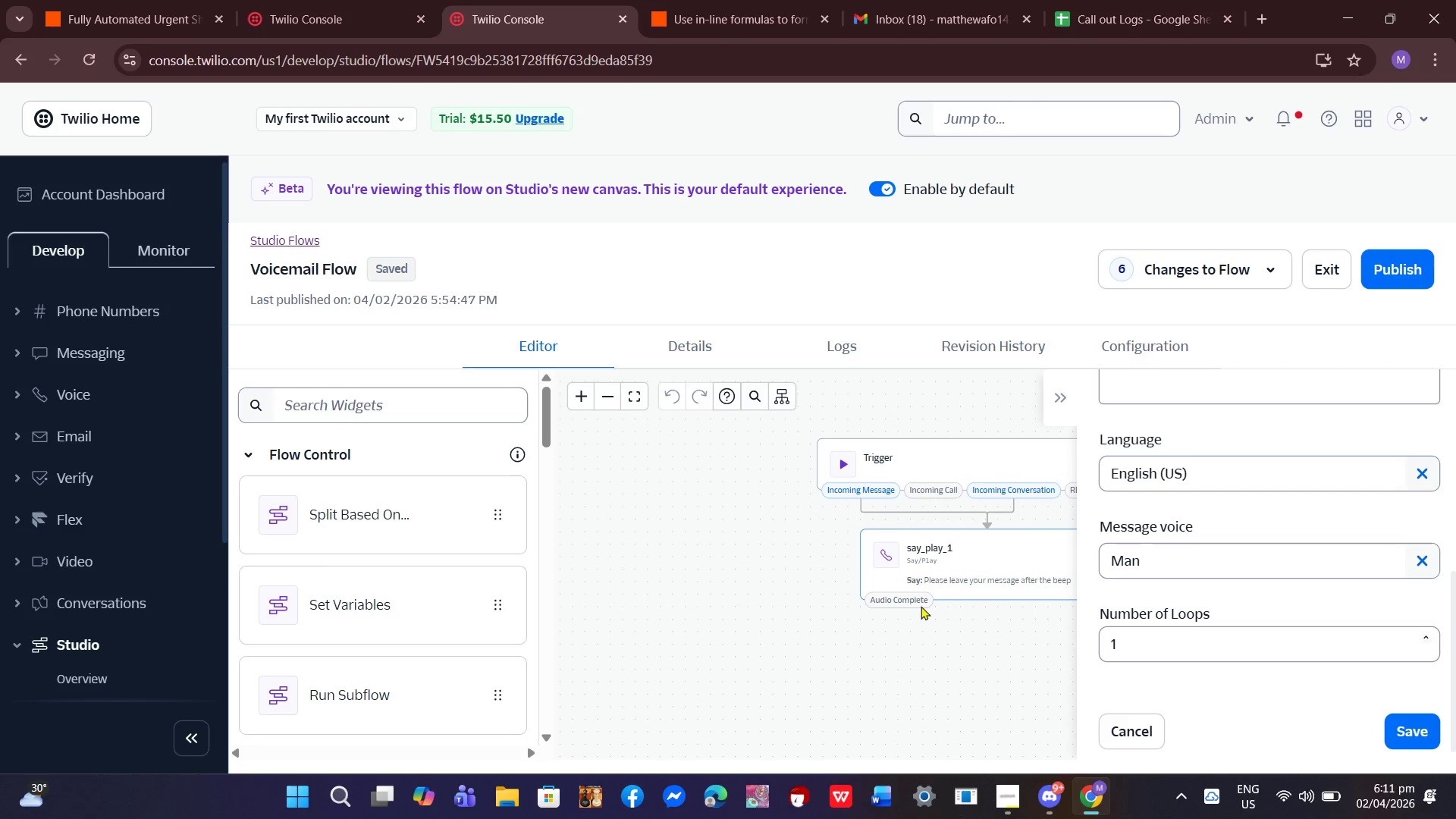 
left_click_drag(start_coordinate=[921, 606], to_coordinate=[915, 586])
 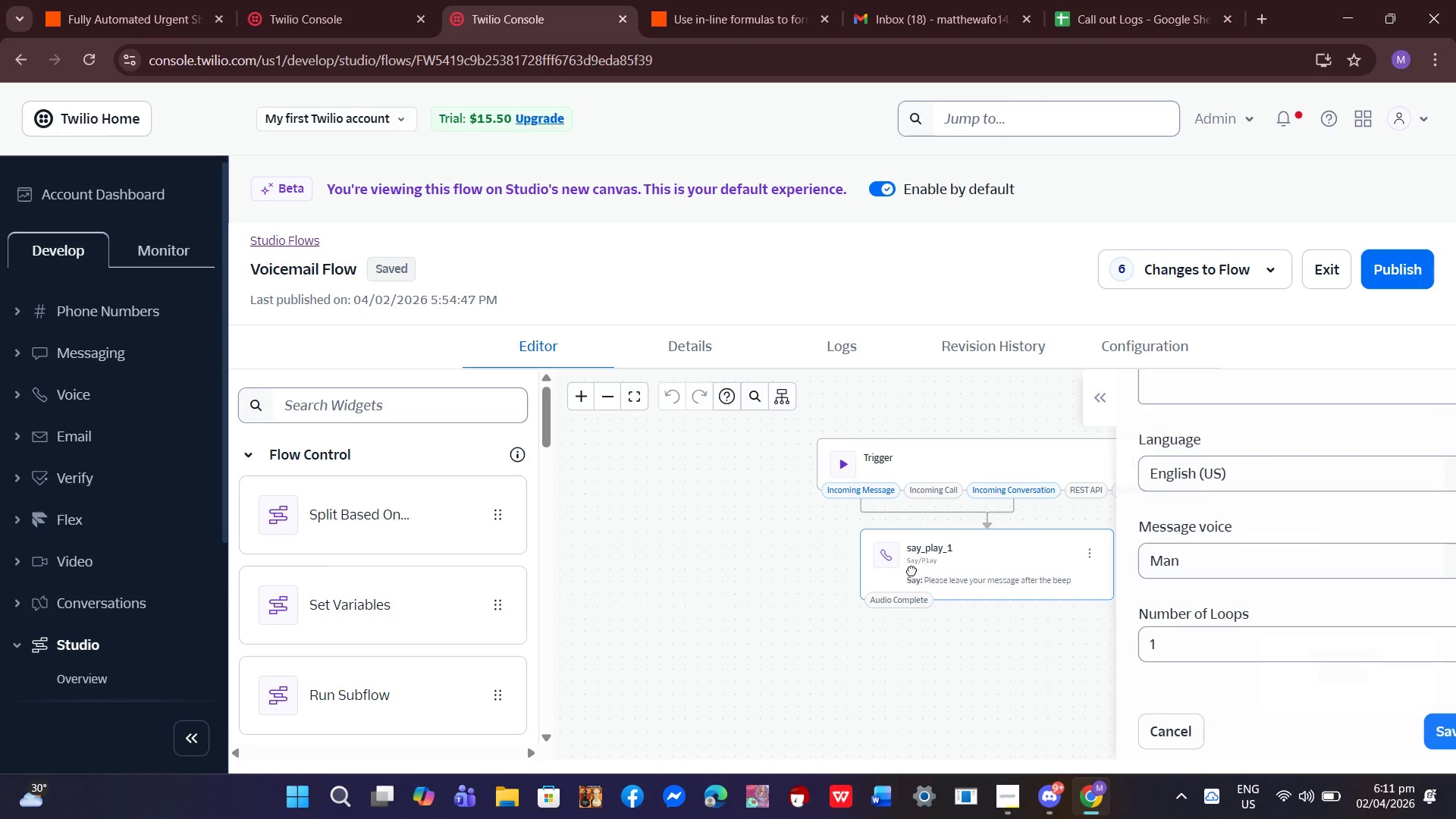 
left_click_drag(start_coordinate=[924, 573], to_coordinate=[837, 453])
 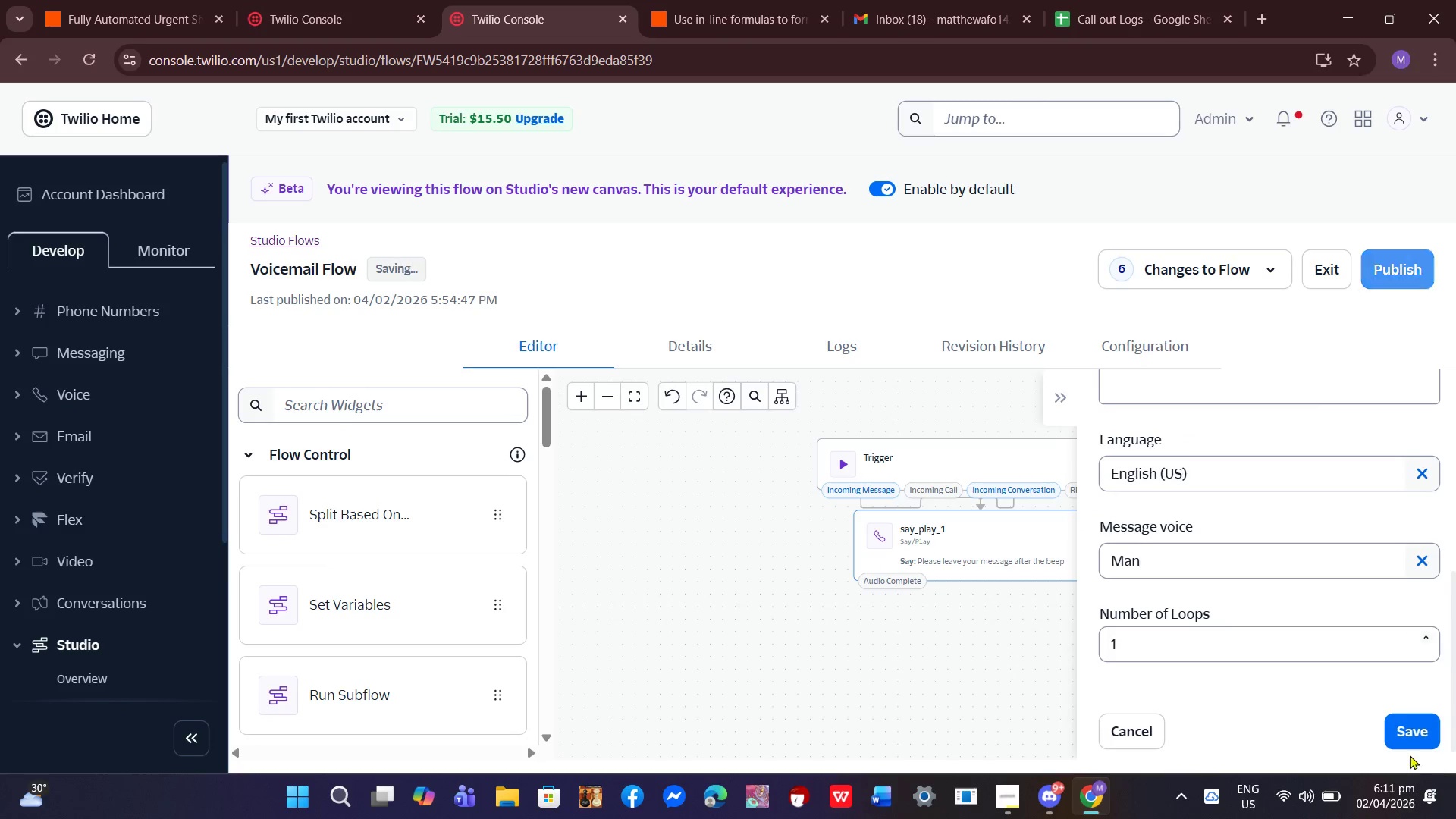 
left_click([1404, 739])
 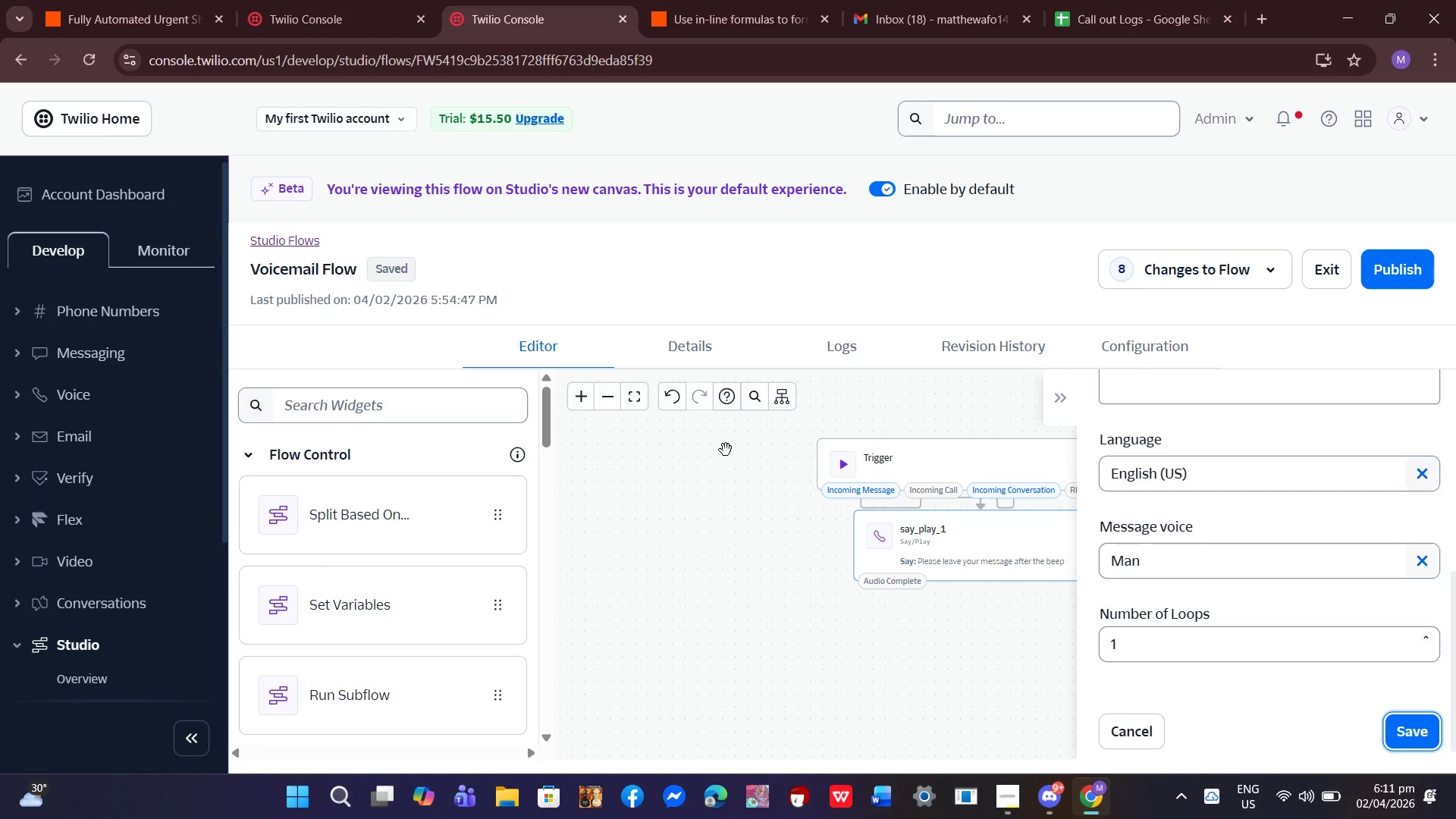 
wait(7.77)
 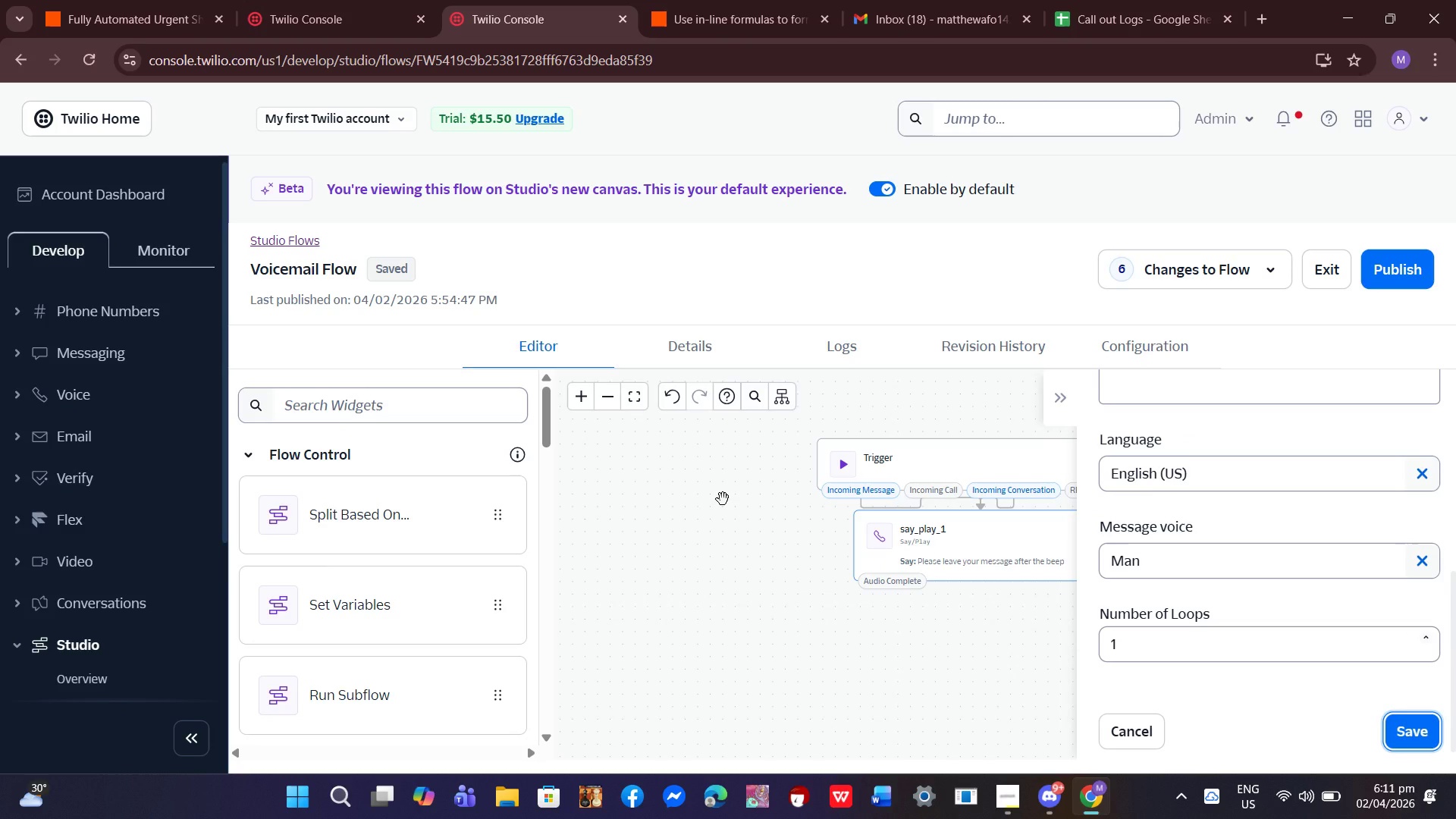 
scroll: coordinate [372, 530], scroll_direction: down, amount: 4.0
 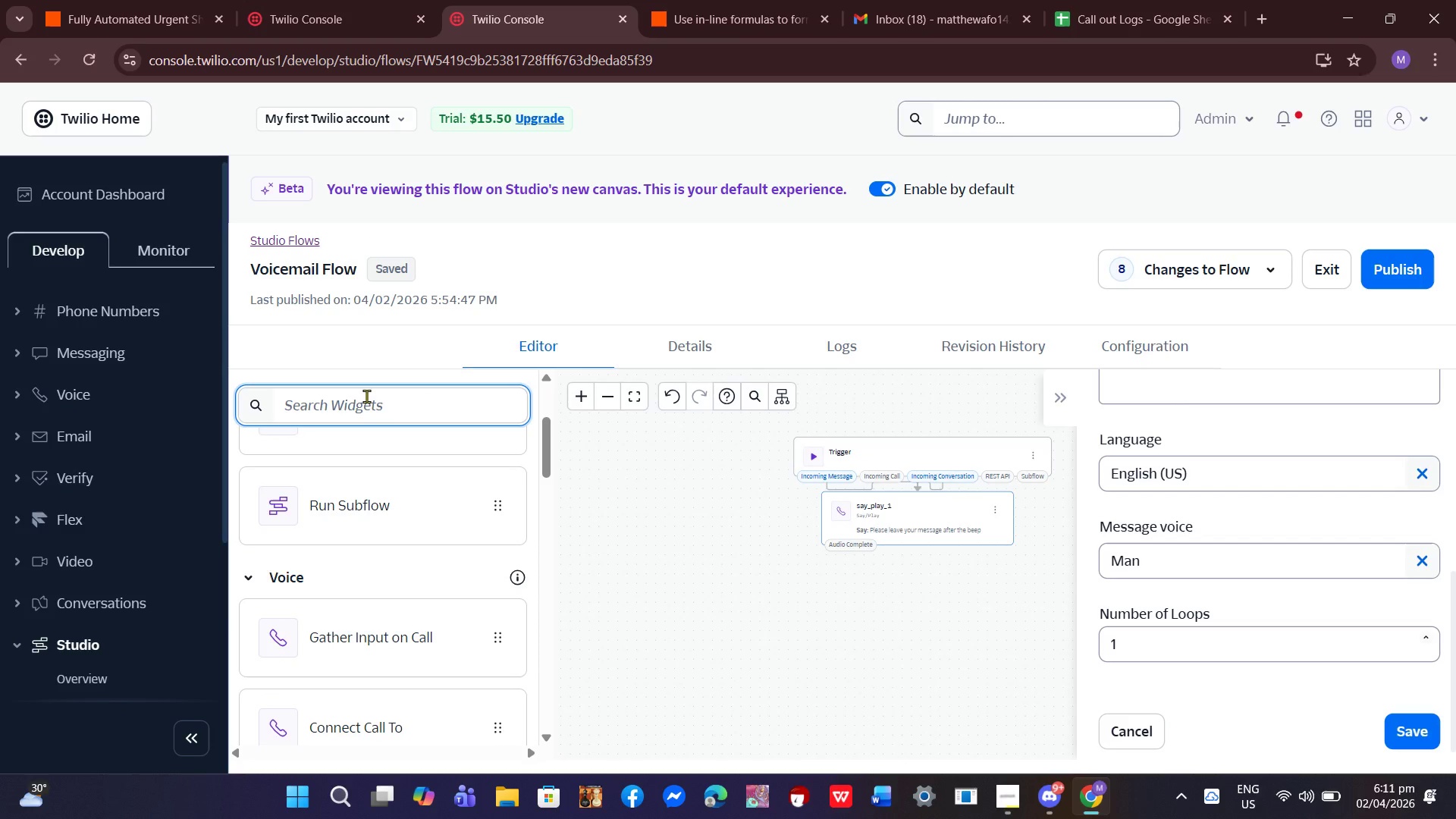 
type(rec)
 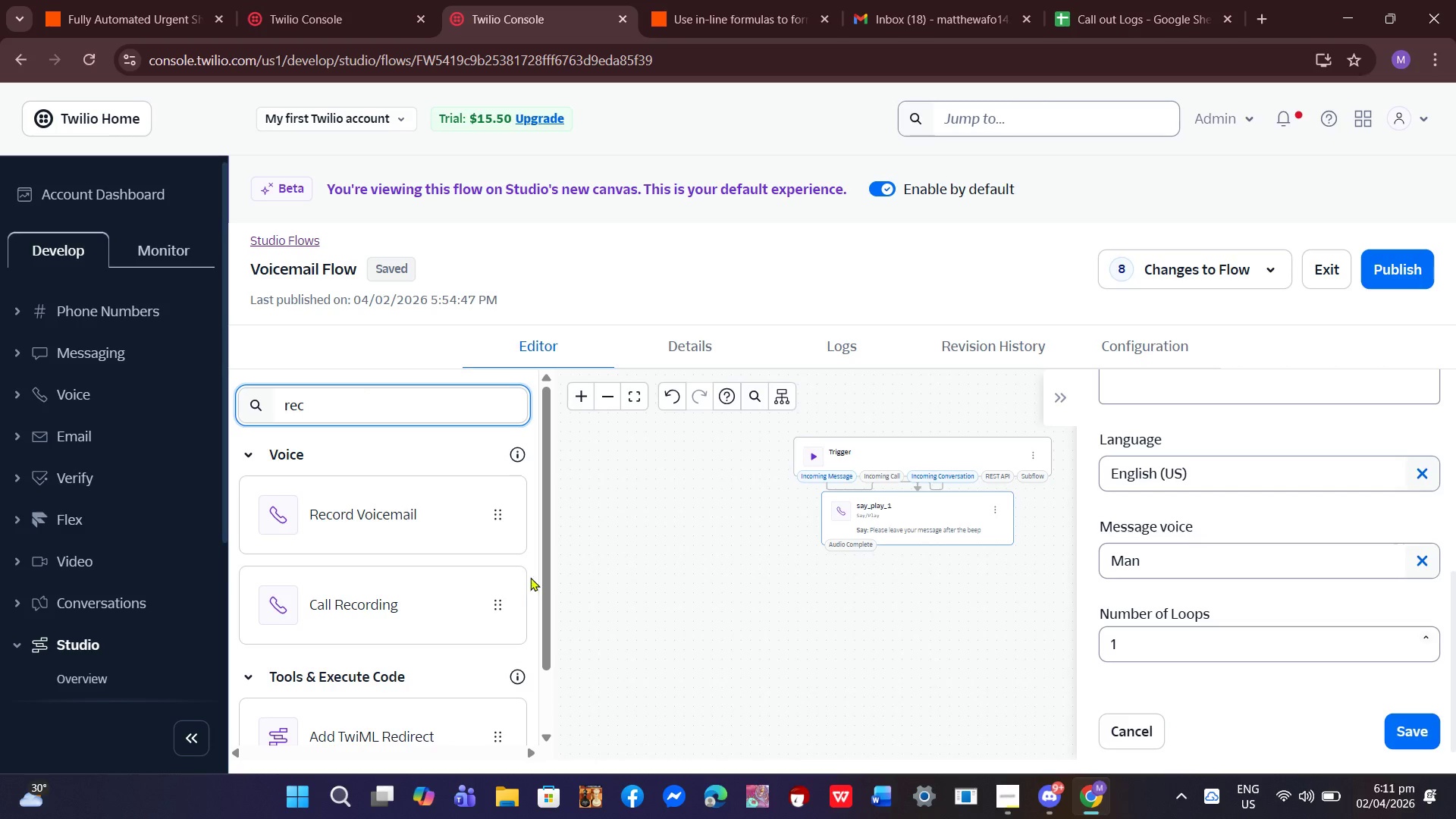 
left_click([428, 518])
 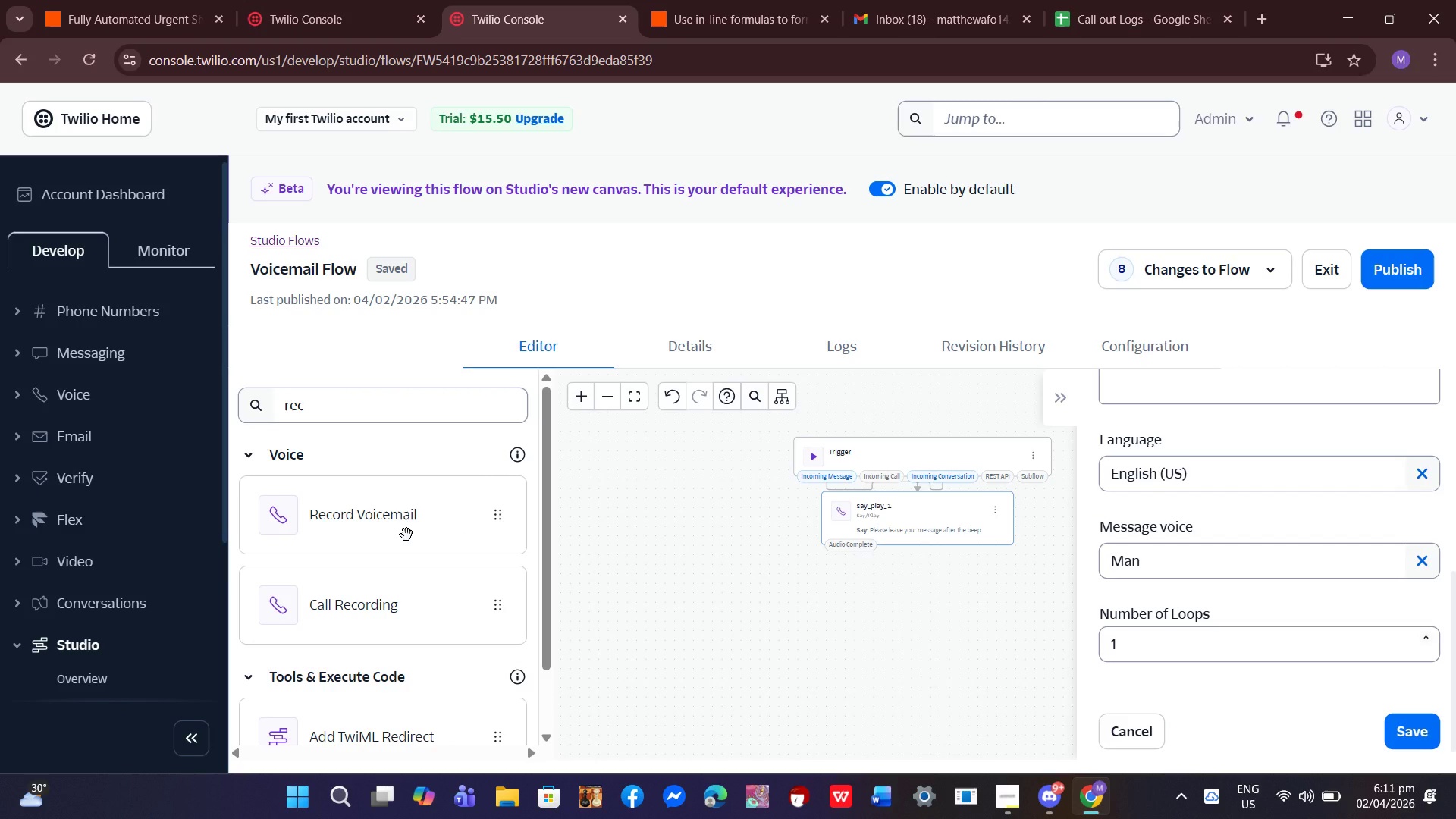 
left_click([406, 535])
 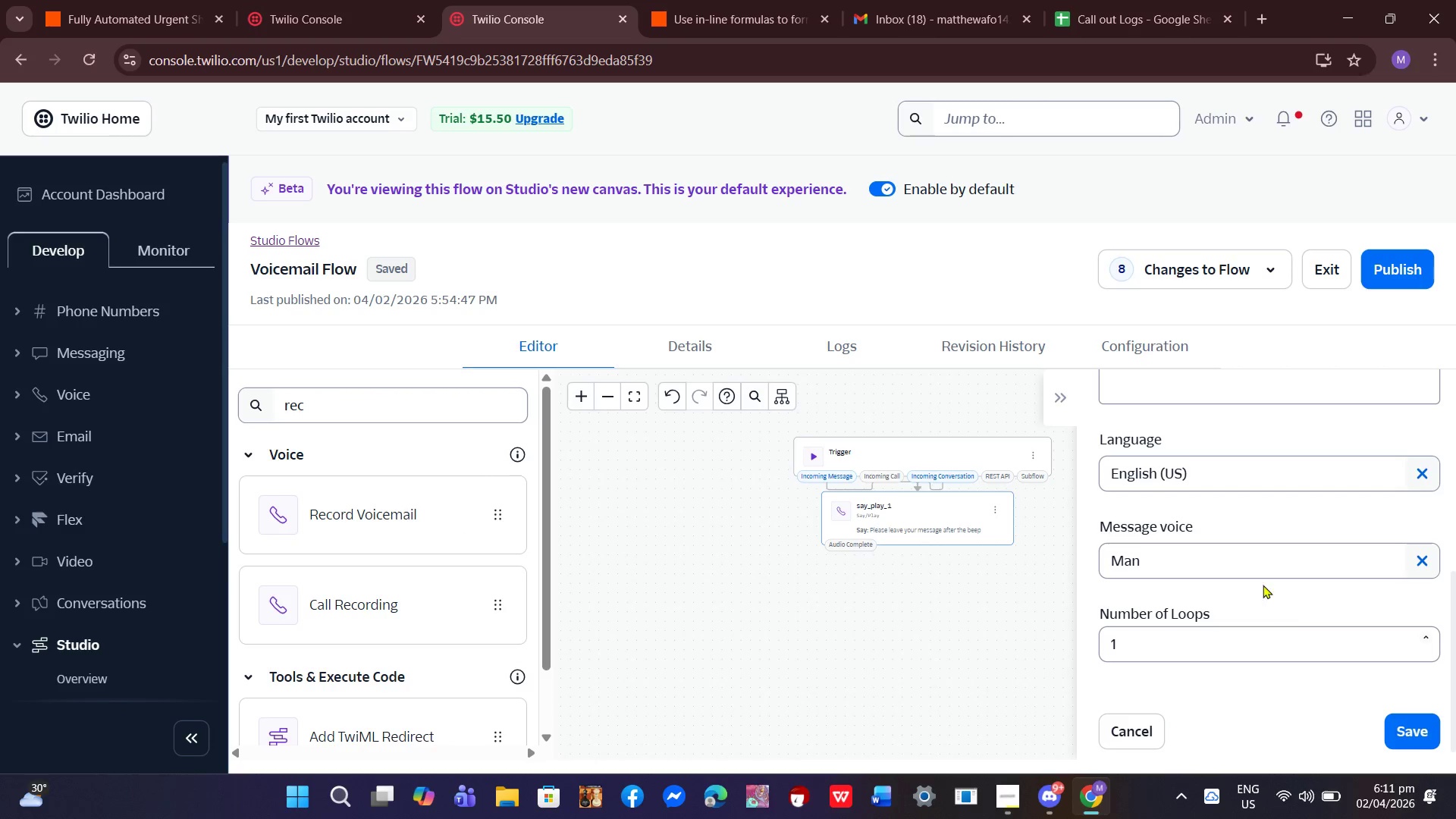 
scroll: coordinate [1233, 534], scroll_direction: up, amount: 3.0
 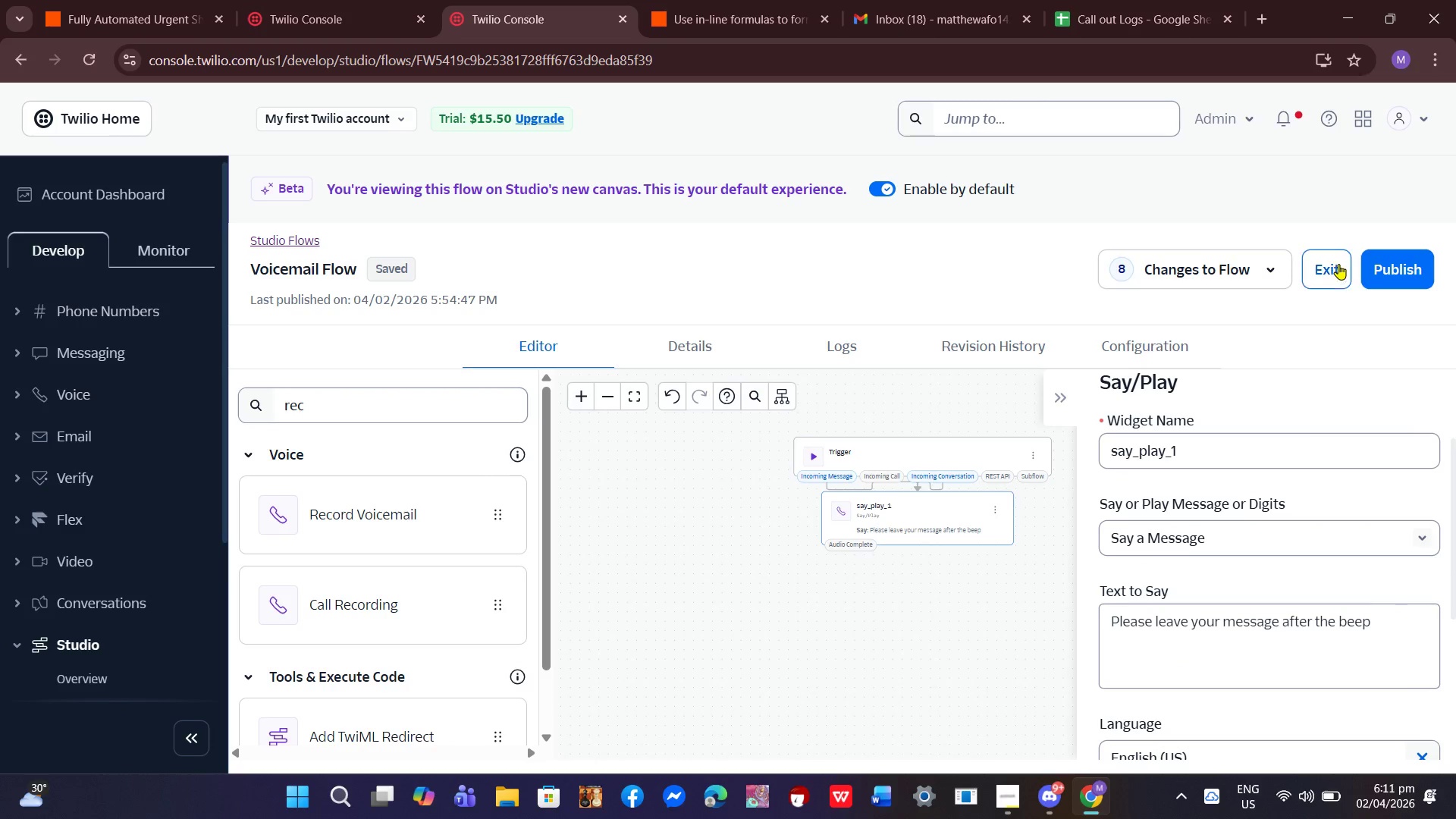 
left_click([435, 515])
 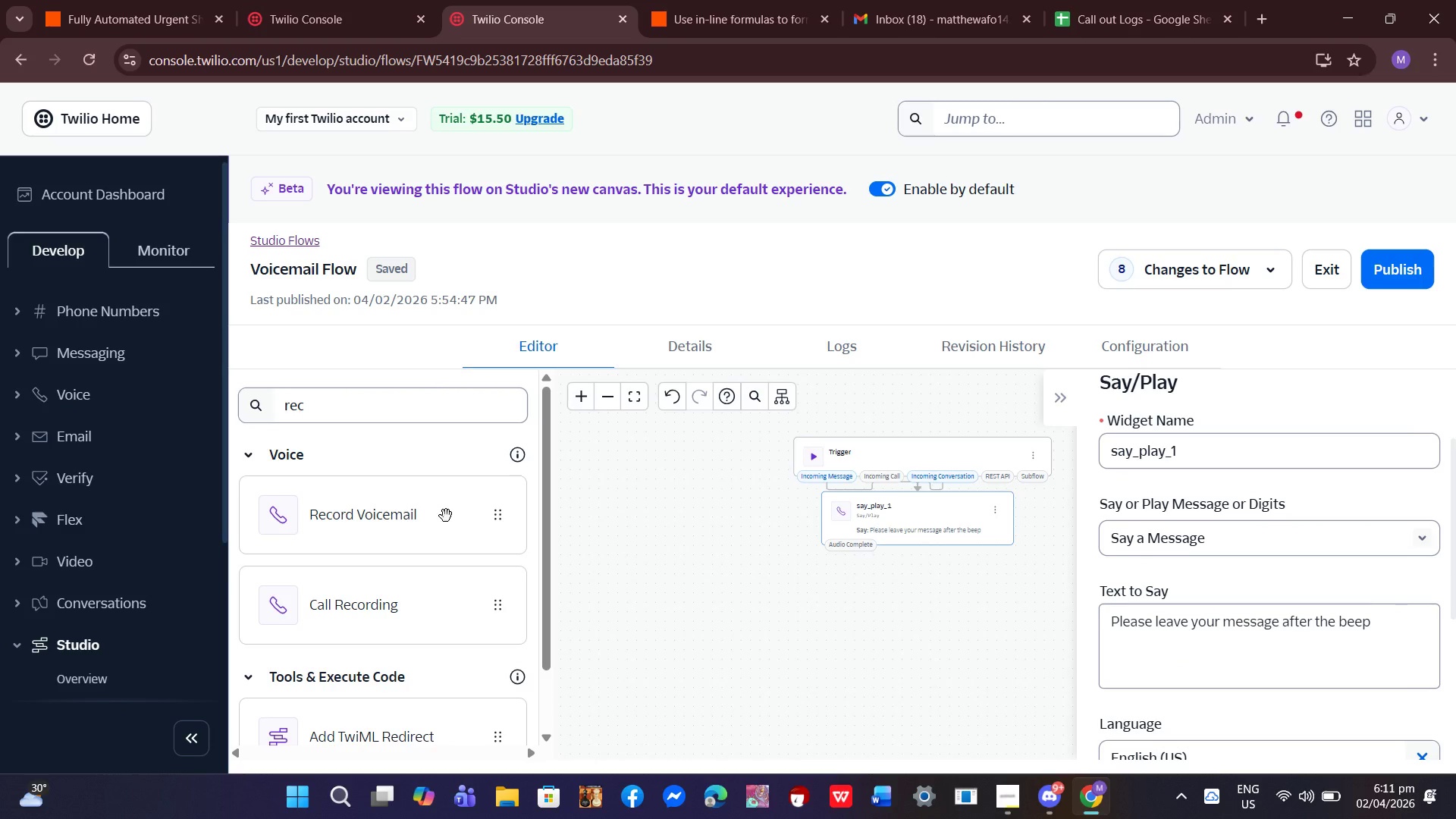 
left_click_drag(start_coordinate=[435, 515], to_coordinate=[841, 607])
 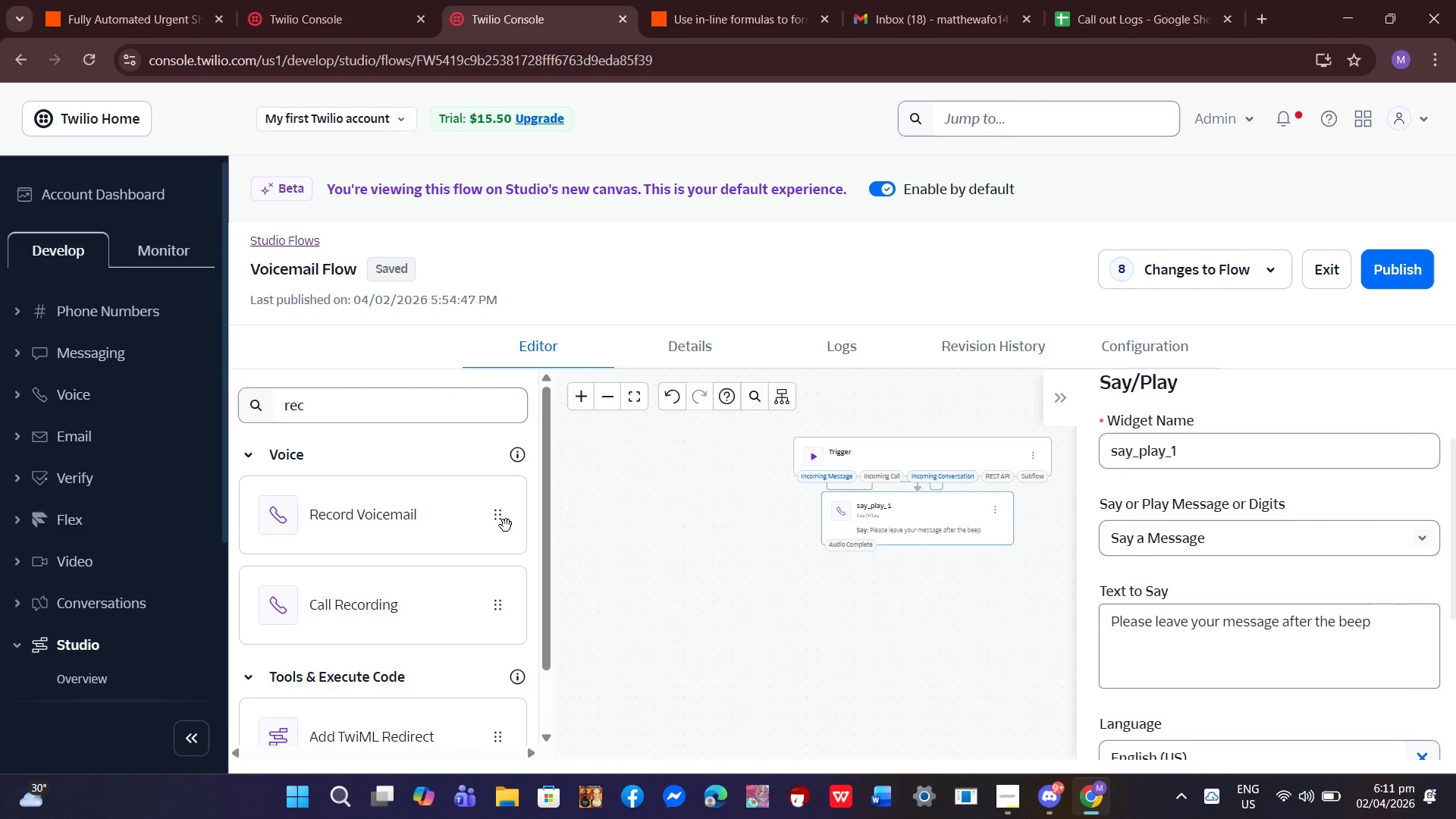 
left_click([494, 523])
 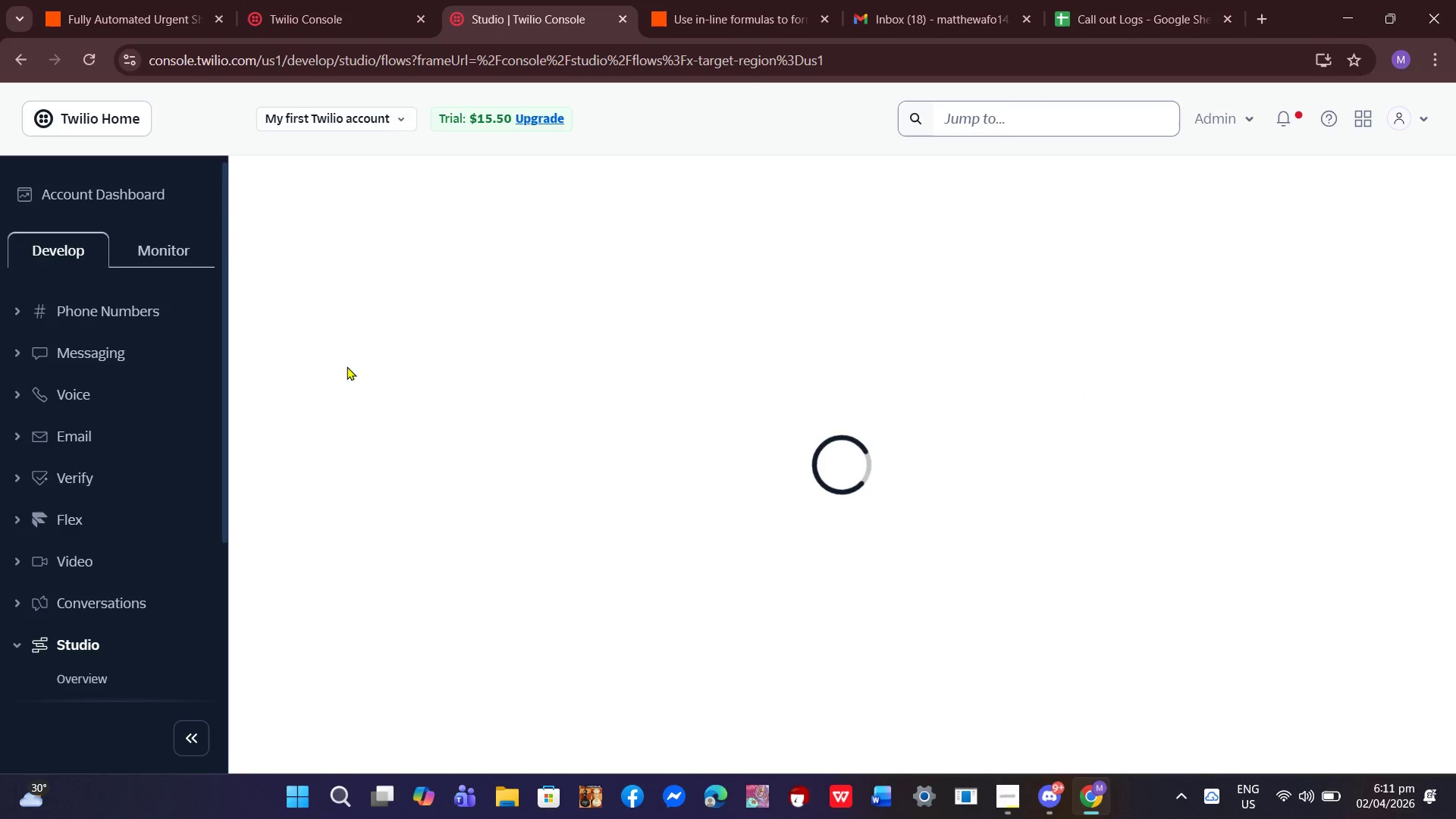 
wait(10.25)
 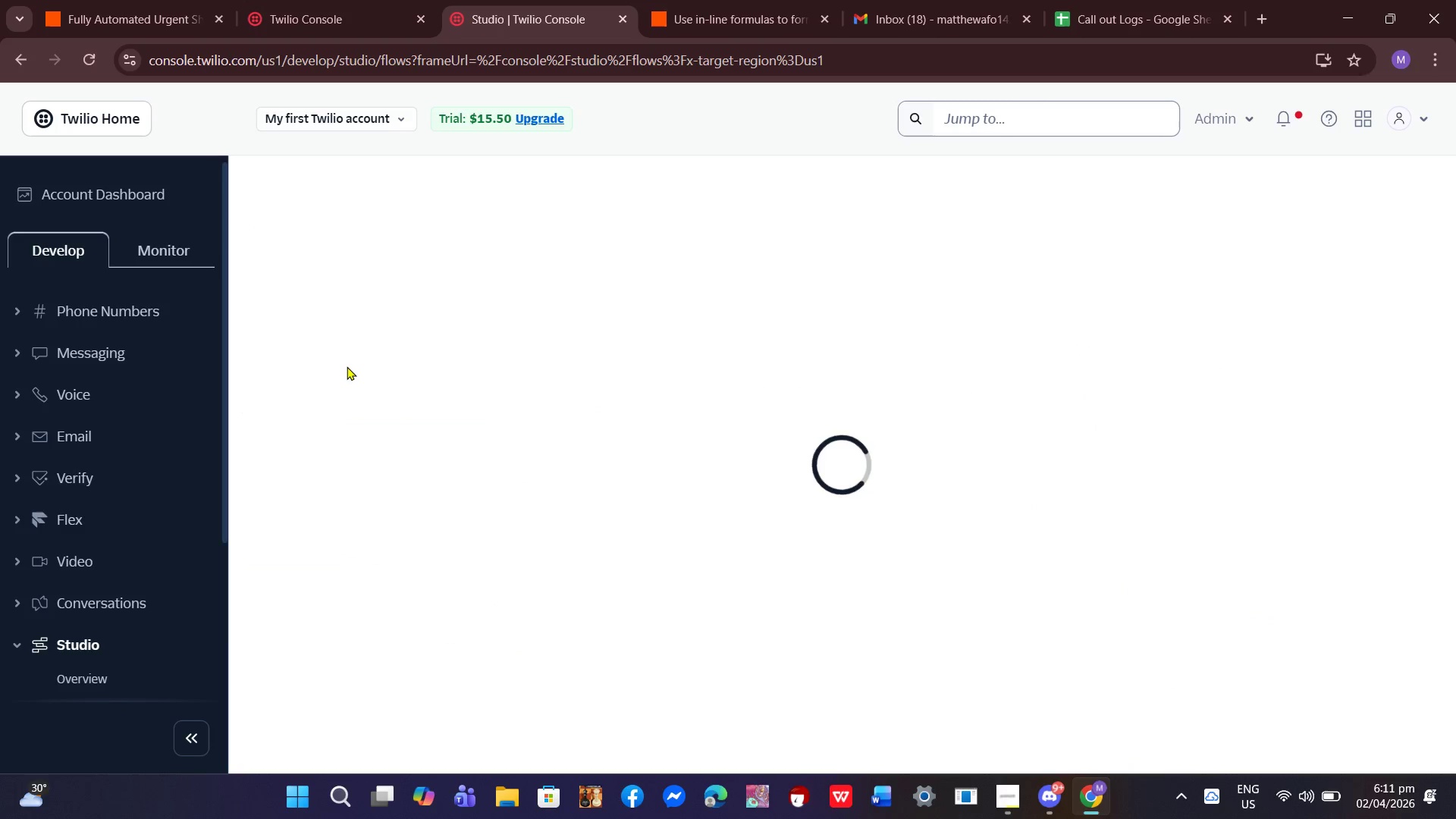 
left_click([331, 372])
 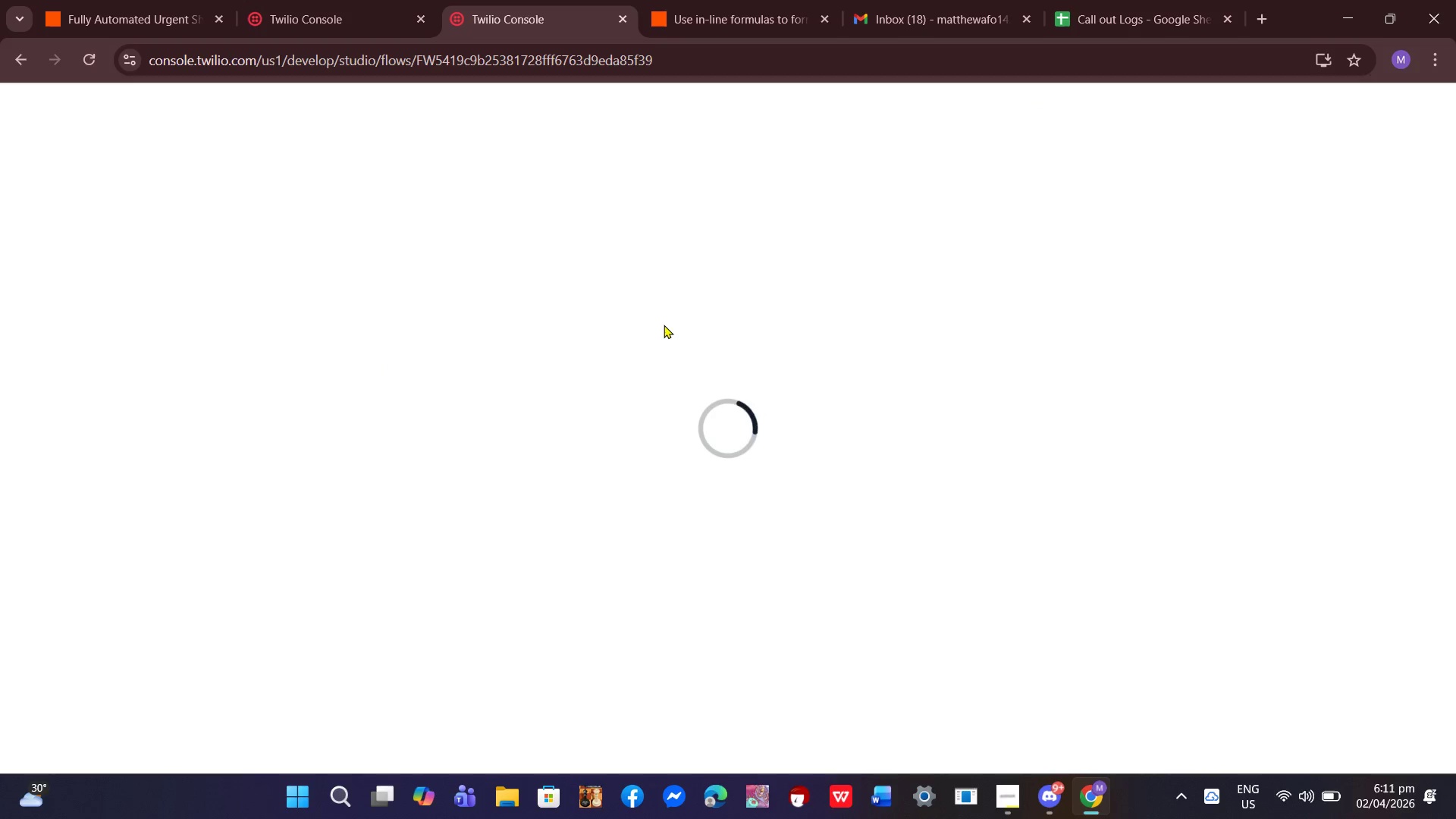 
wait(13.39)
 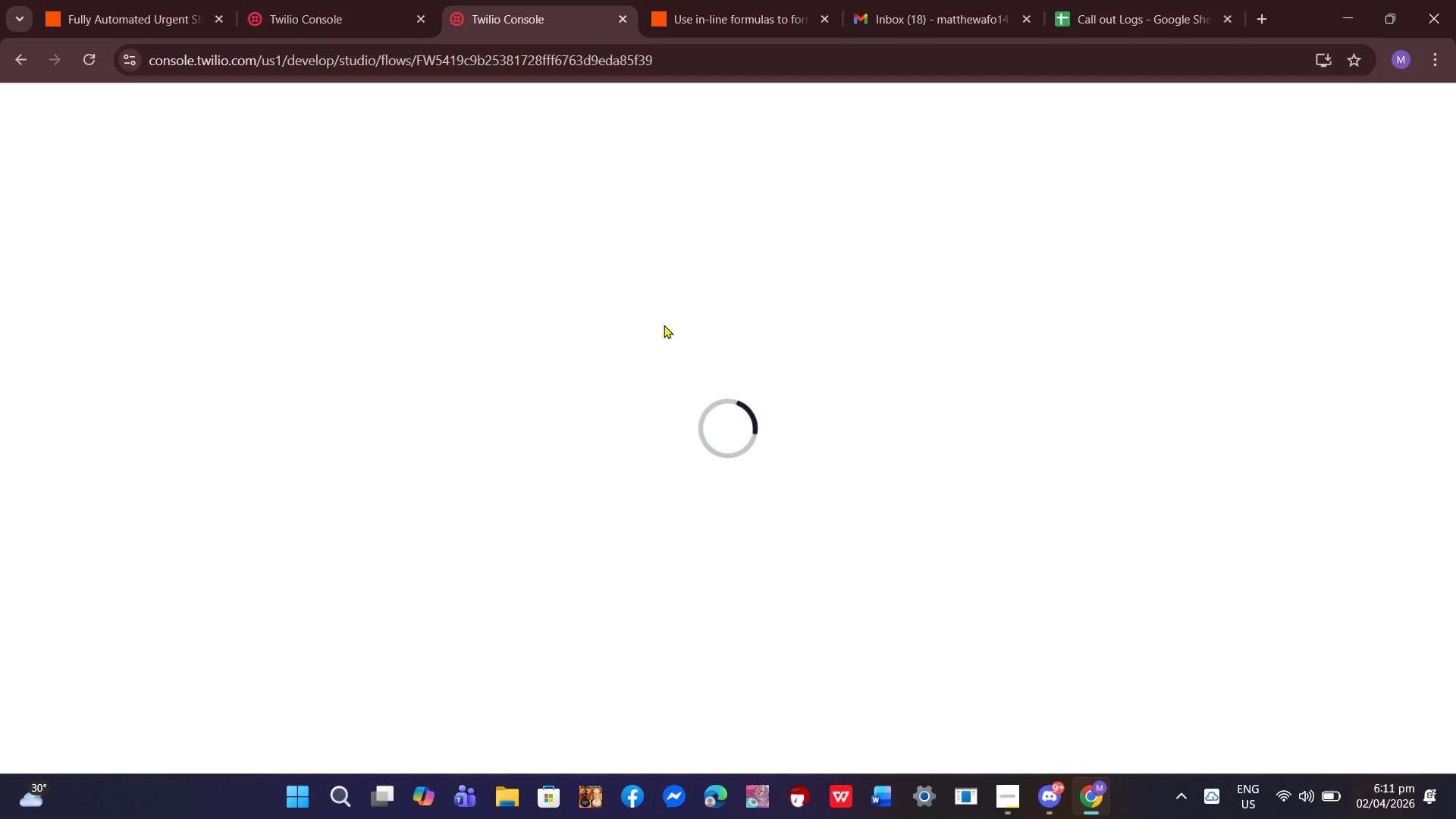 
scroll: coordinate [528, 521], scroll_direction: down, amount: 2.0
 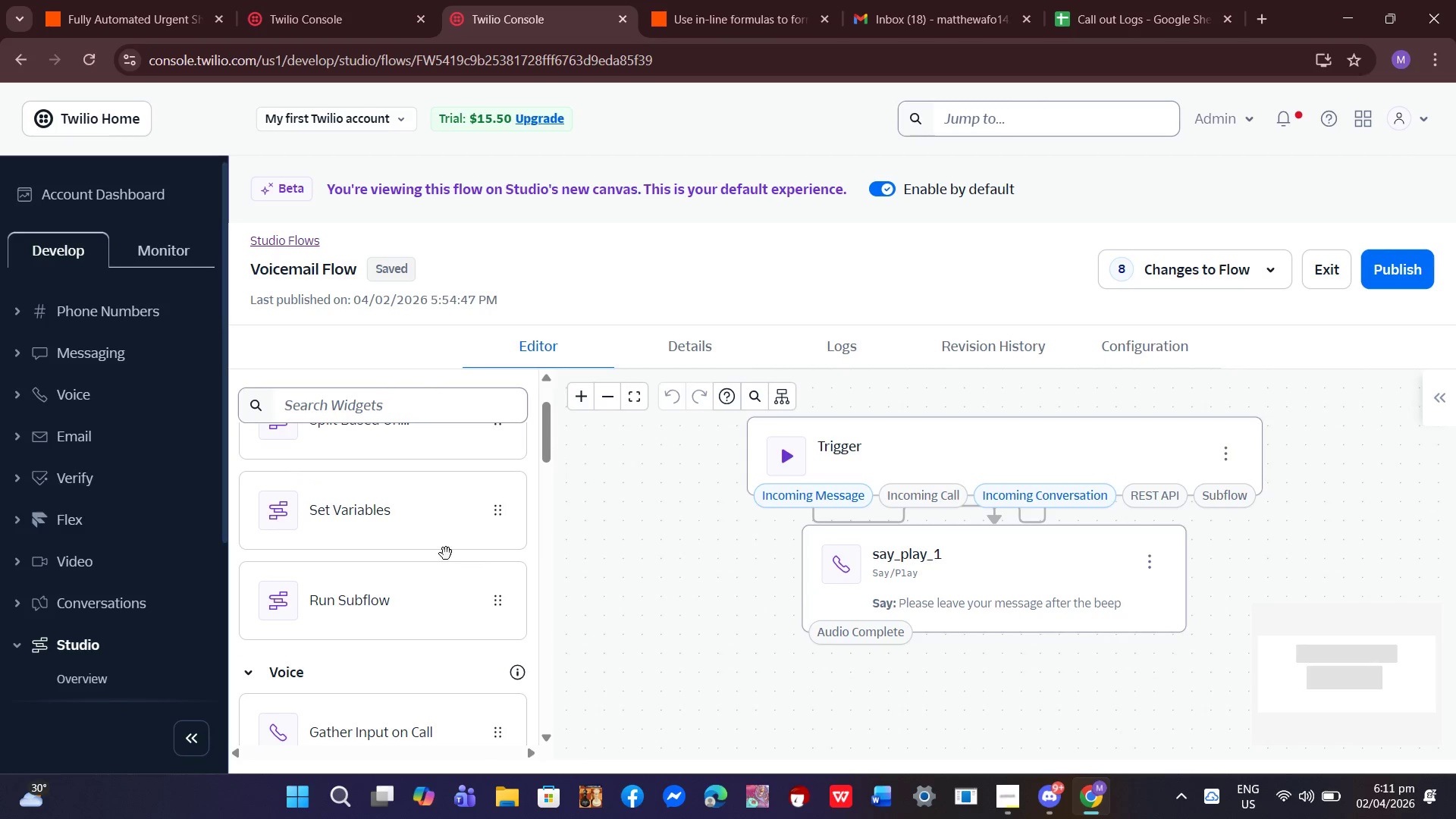 
scroll: coordinate [435, 531], scroll_direction: up, amount: 3.0
 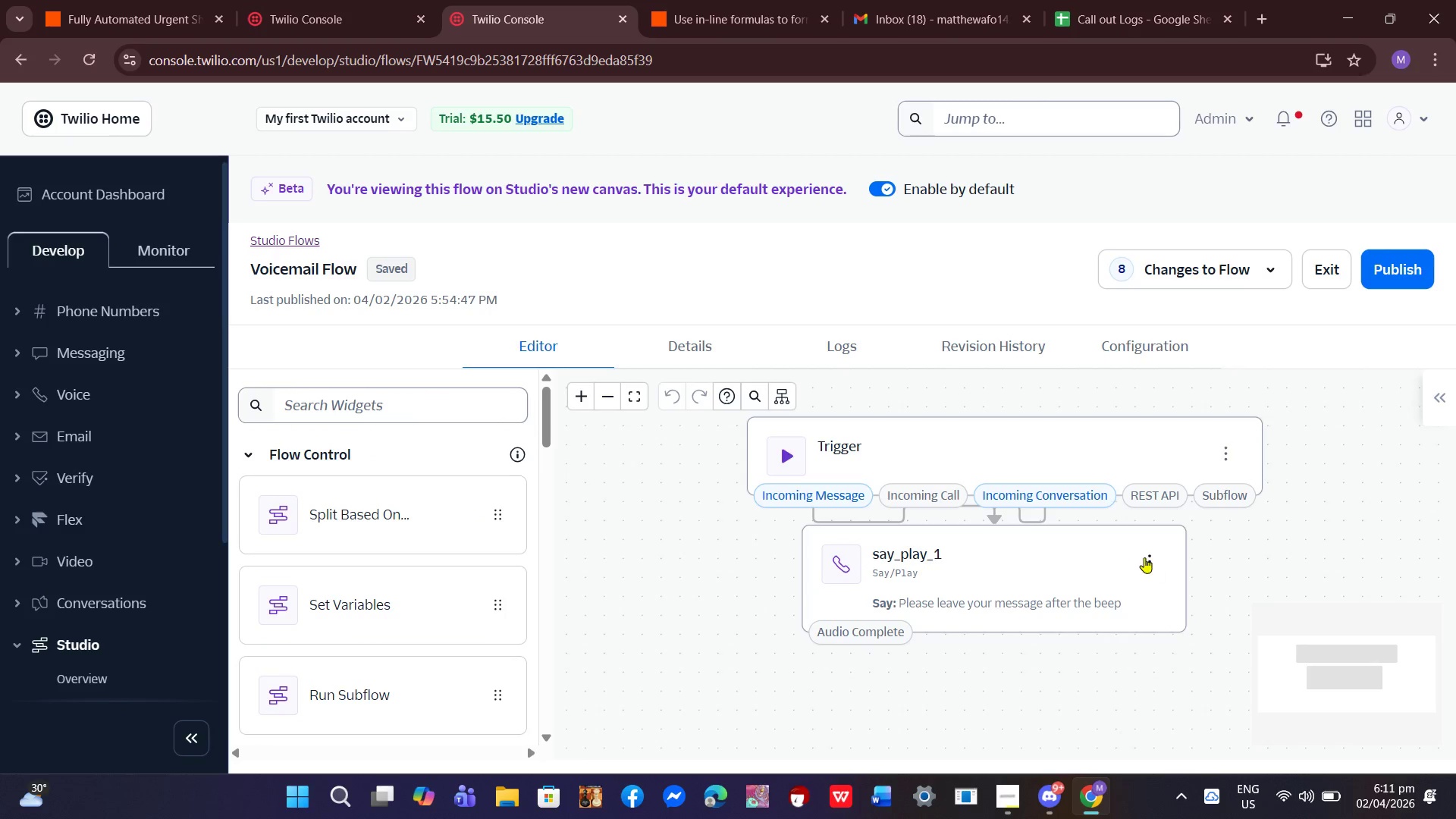 
left_click_drag(start_coordinate=[1025, 597], to_coordinate=[917, 504])
 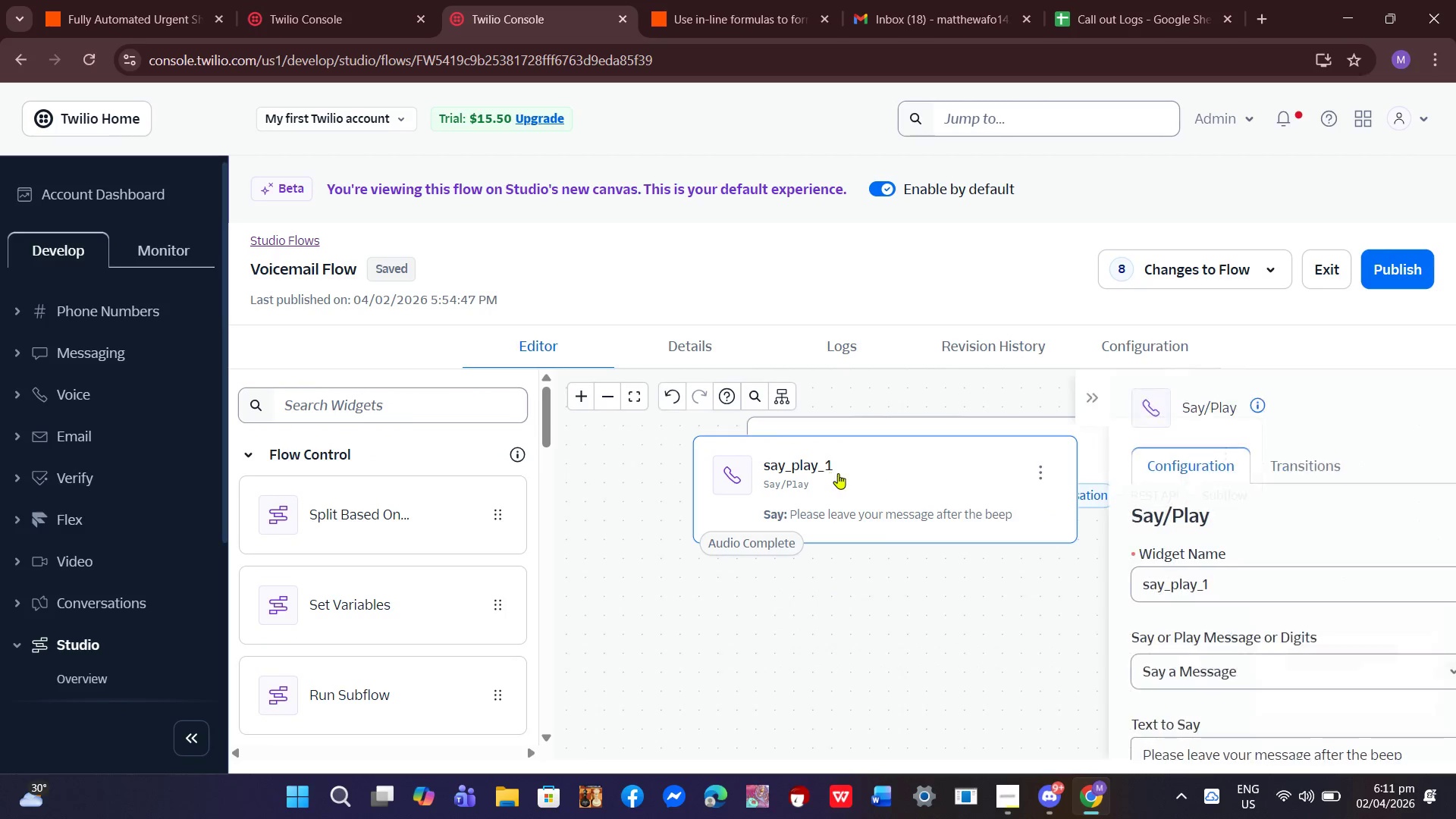 
left_click_drag(start_coordinate=[840, 475], to_coordinate=[945, 454])
 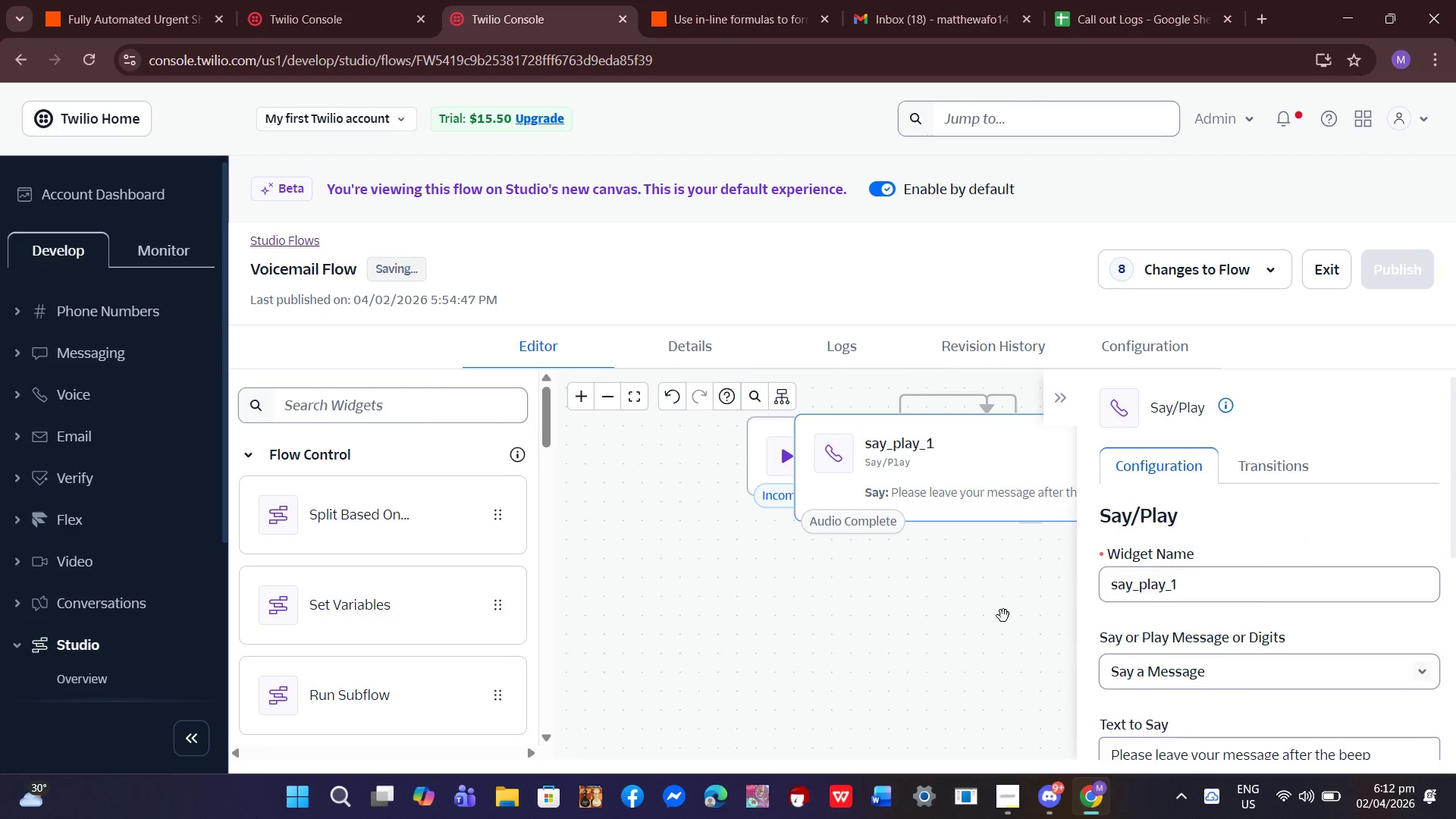 
scroll: coordinate [1263, 655], scroll_direction: down, amount: 7.0
 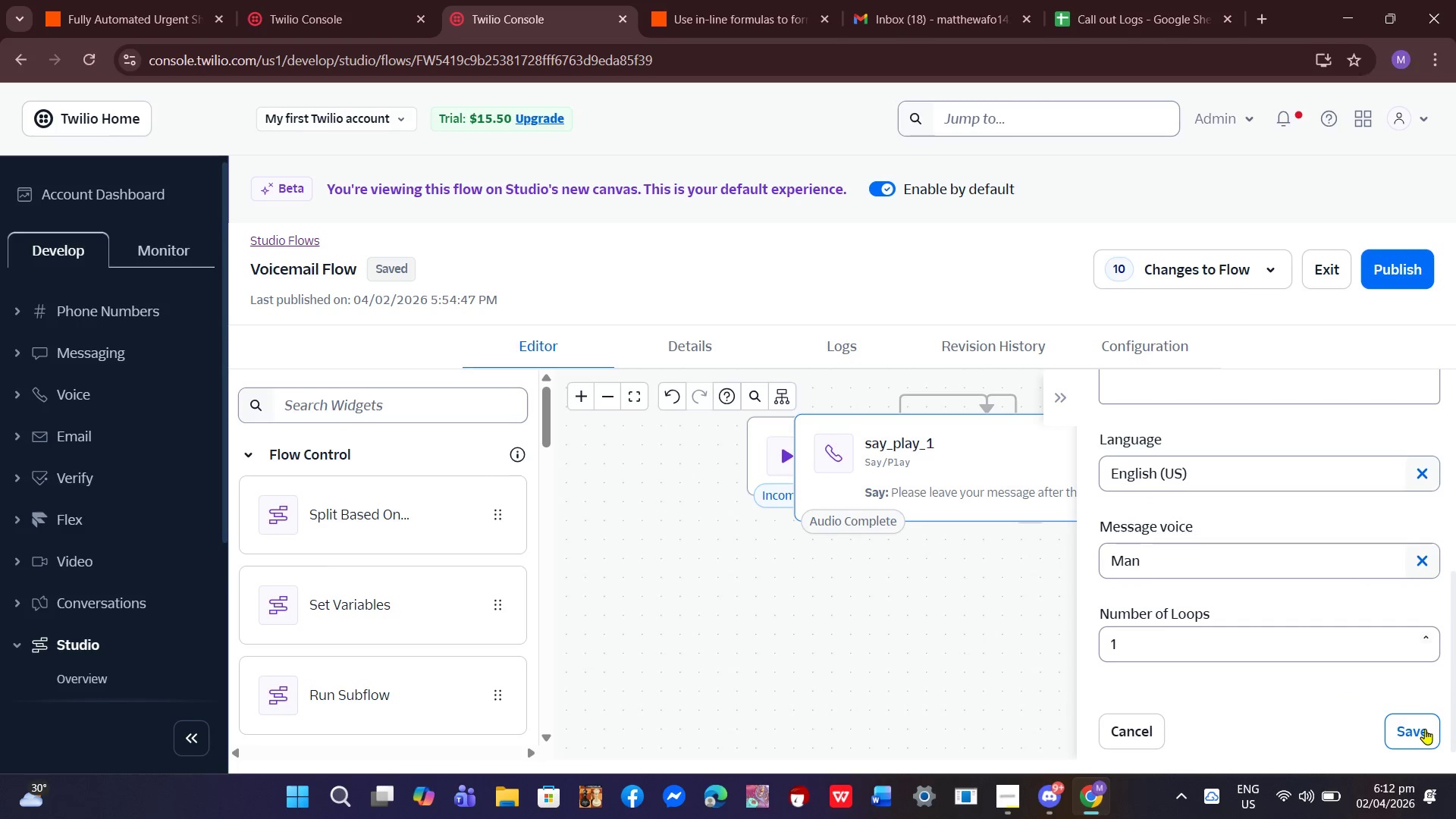 
left_click([1425, 729])
 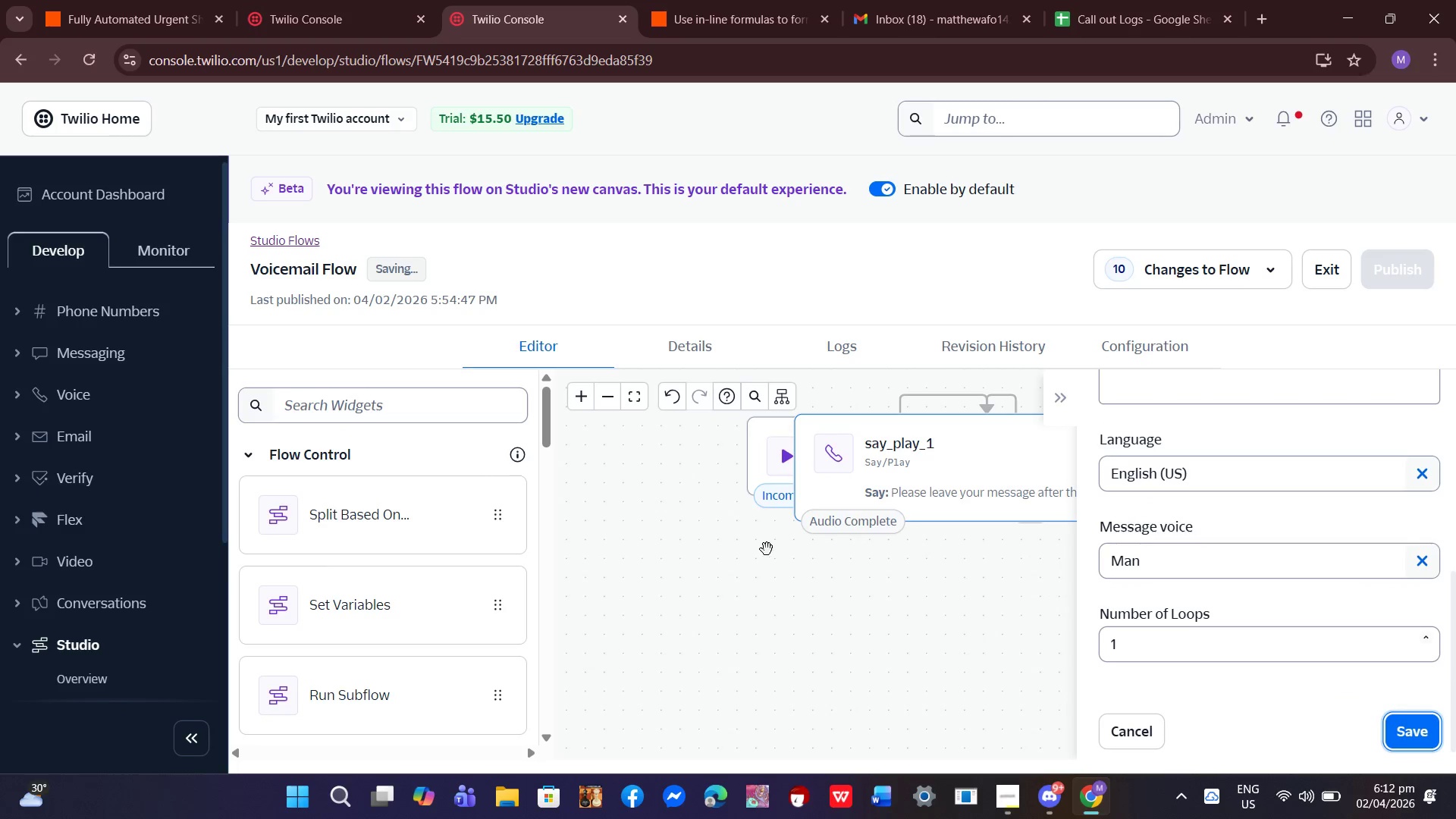 
left_click([744, 548])
 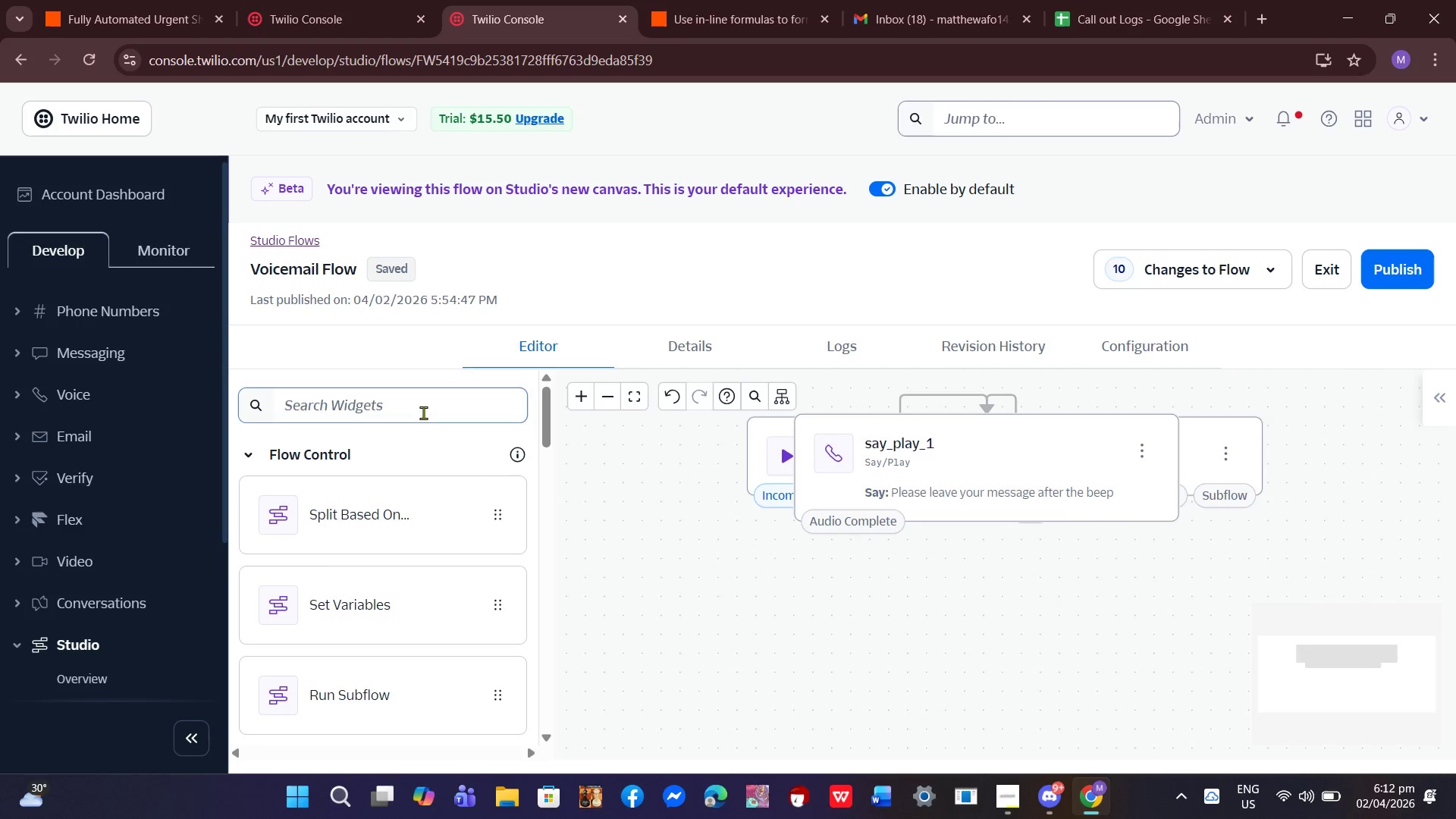 
left_click([423, 410])
 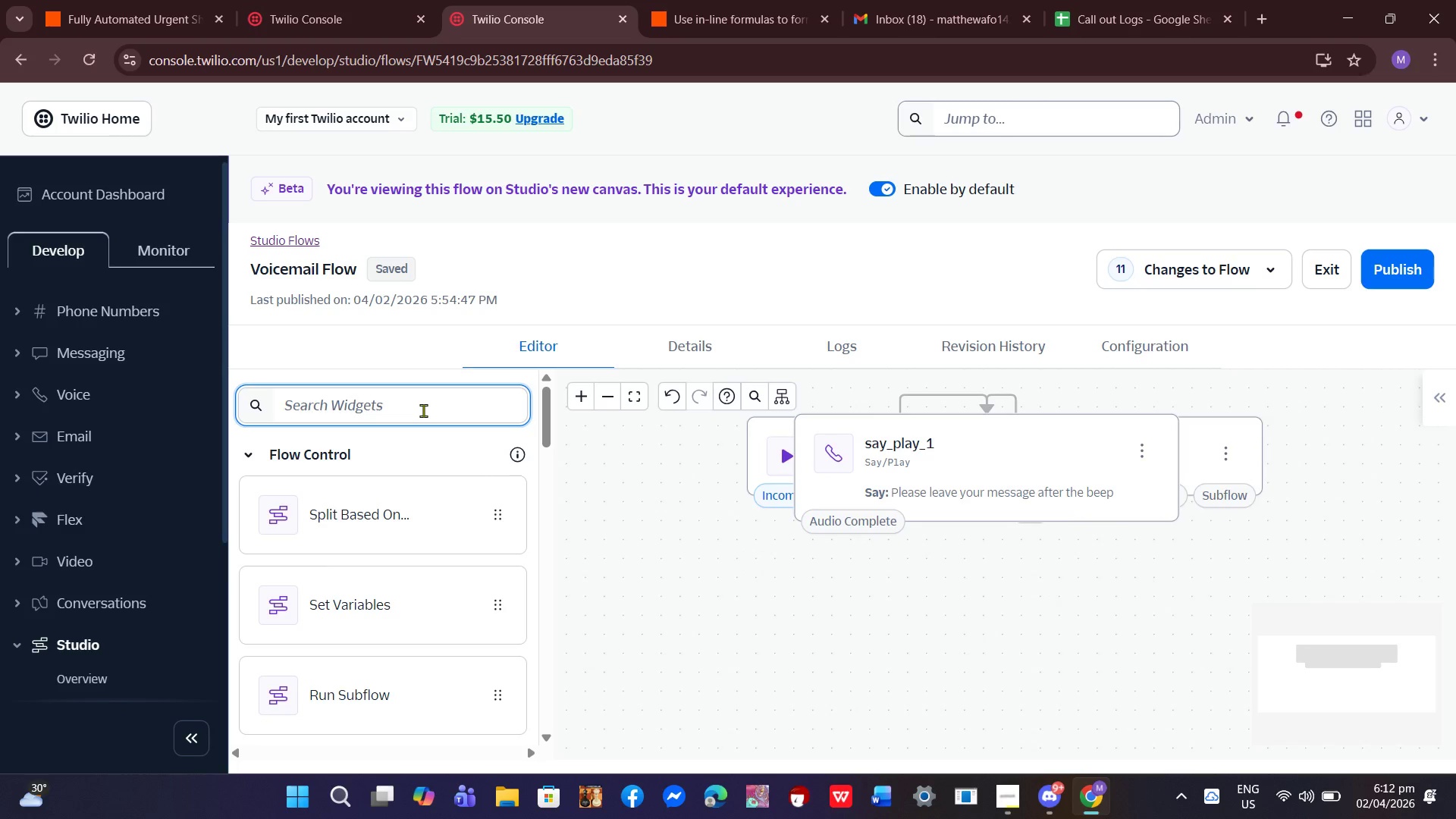 
type(rec)
 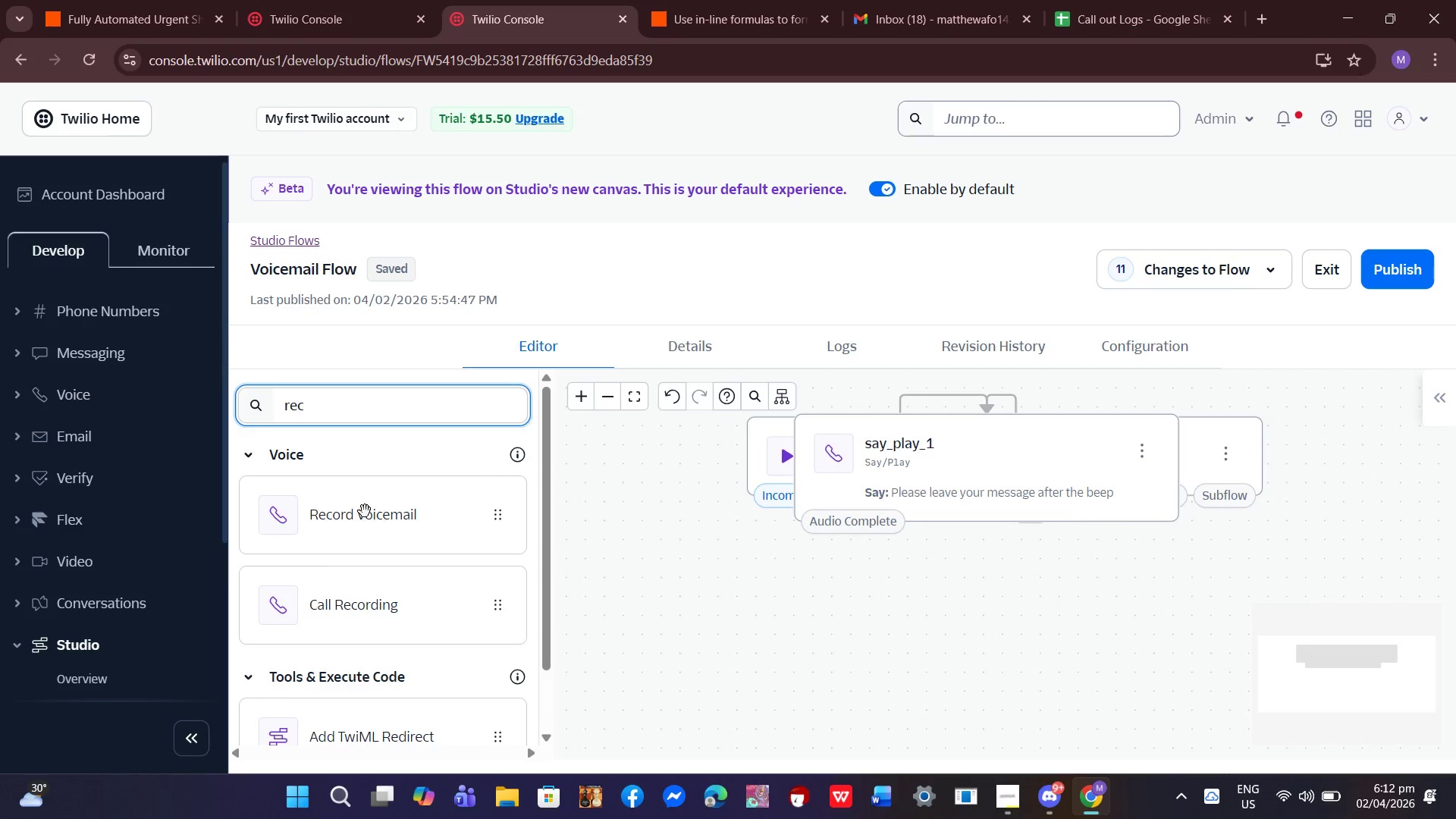 
left_click_drag(start_coordinate=[365, 511], to_coordinate=[1034, 523])
 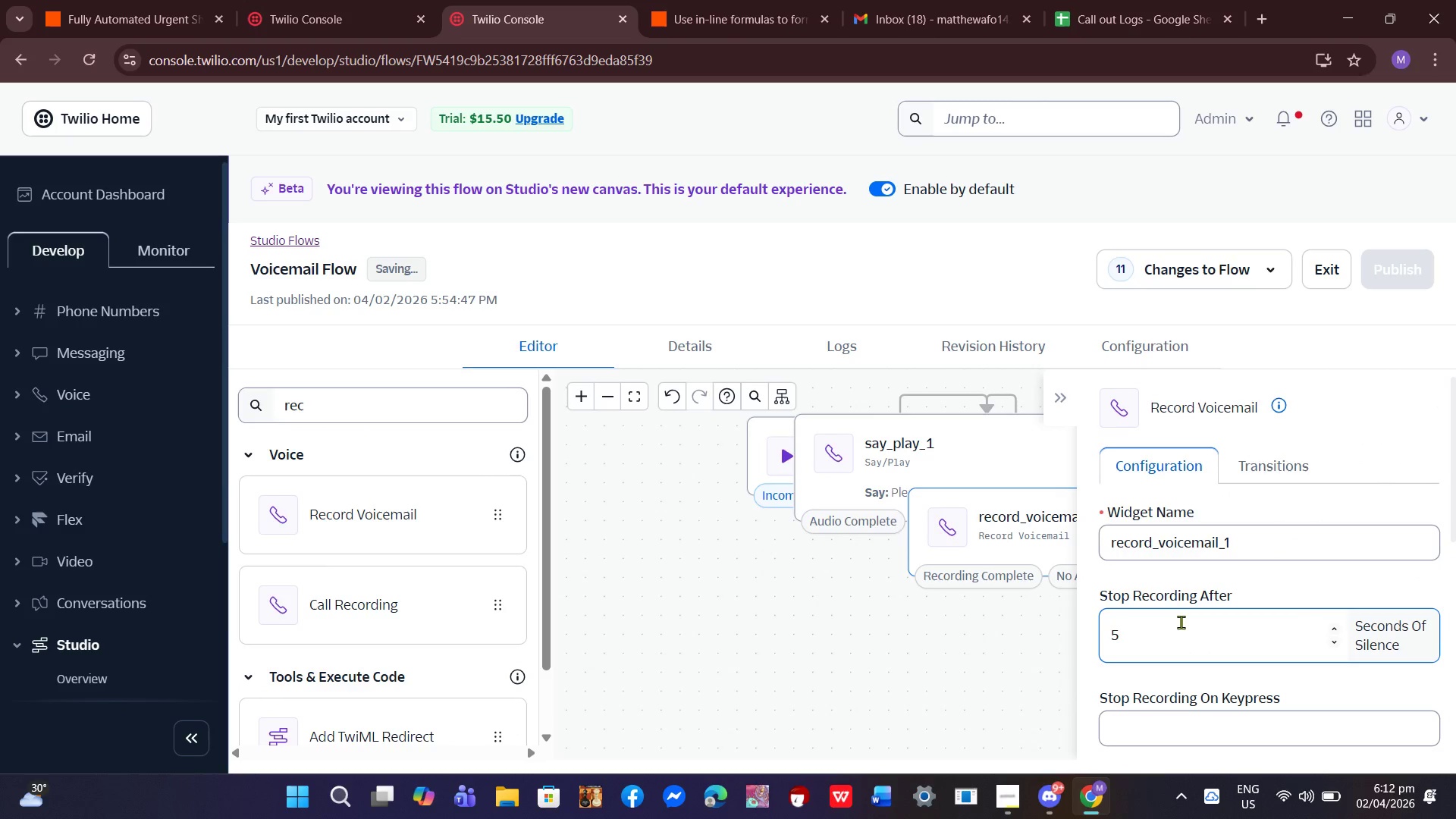 
scroll: coordinate [1186, 631], scroll_direction: down, amount: 1.0
 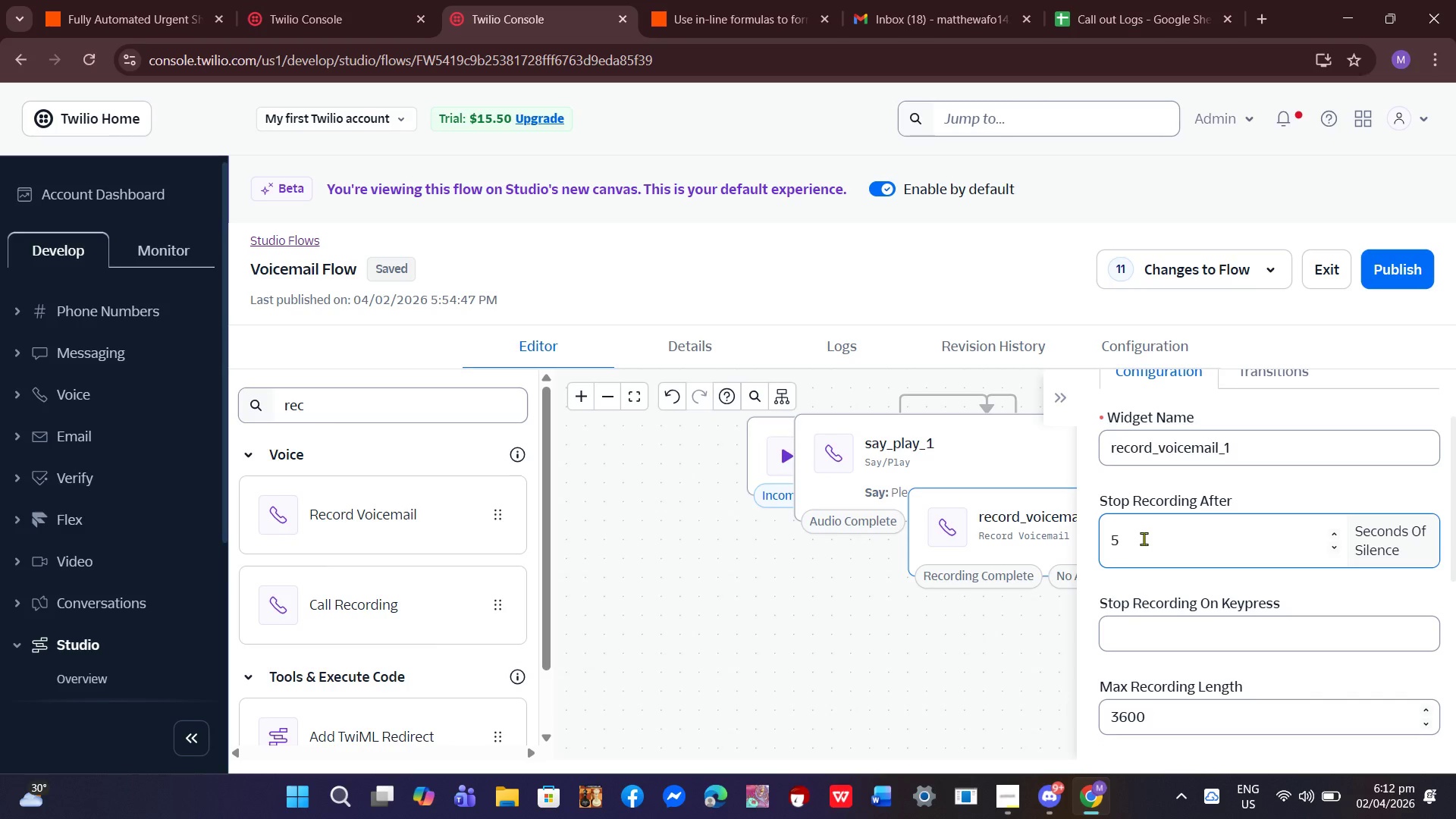 
left_click([1144, 538])
 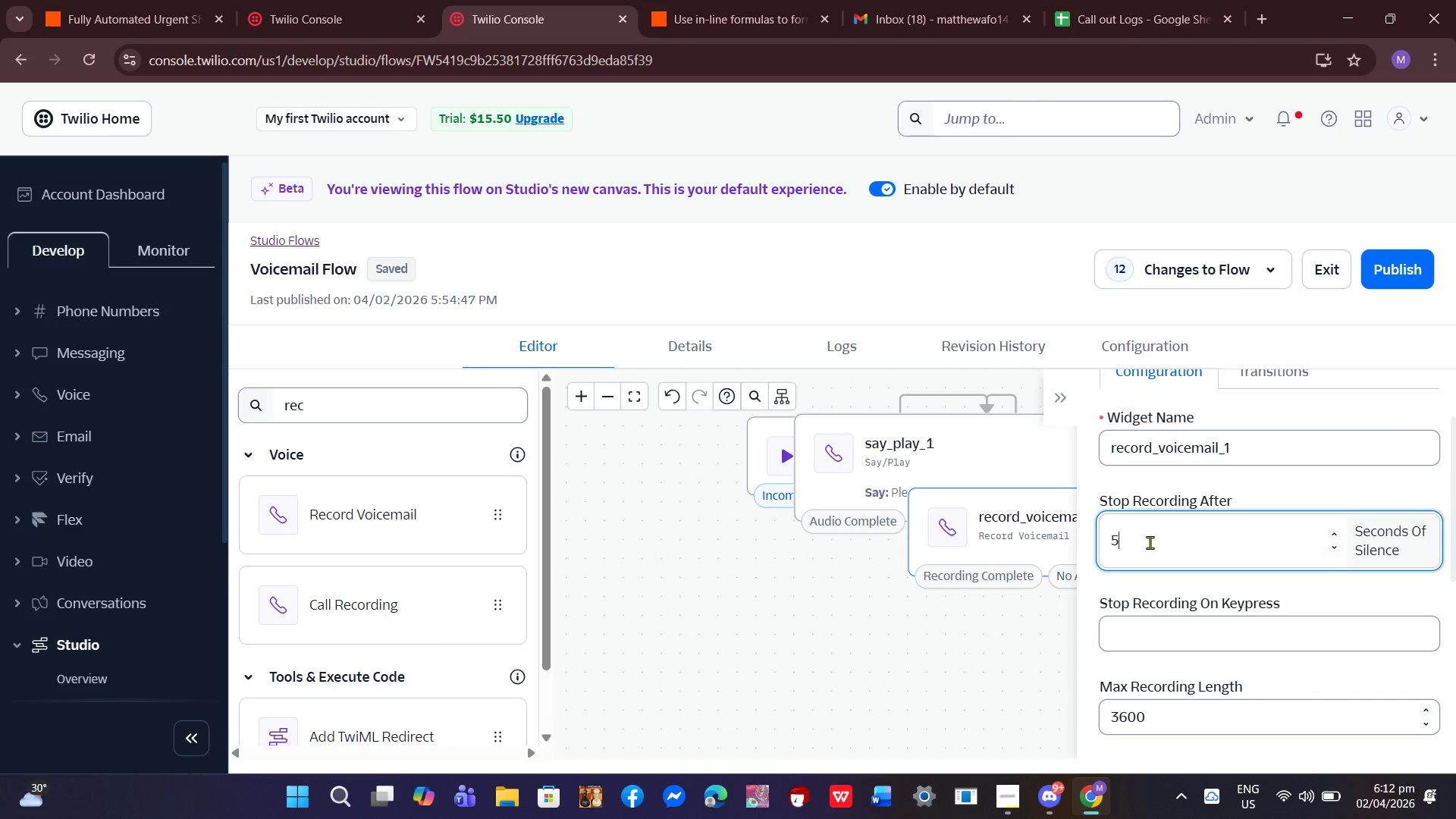 
key(Backspace)
type(20)
 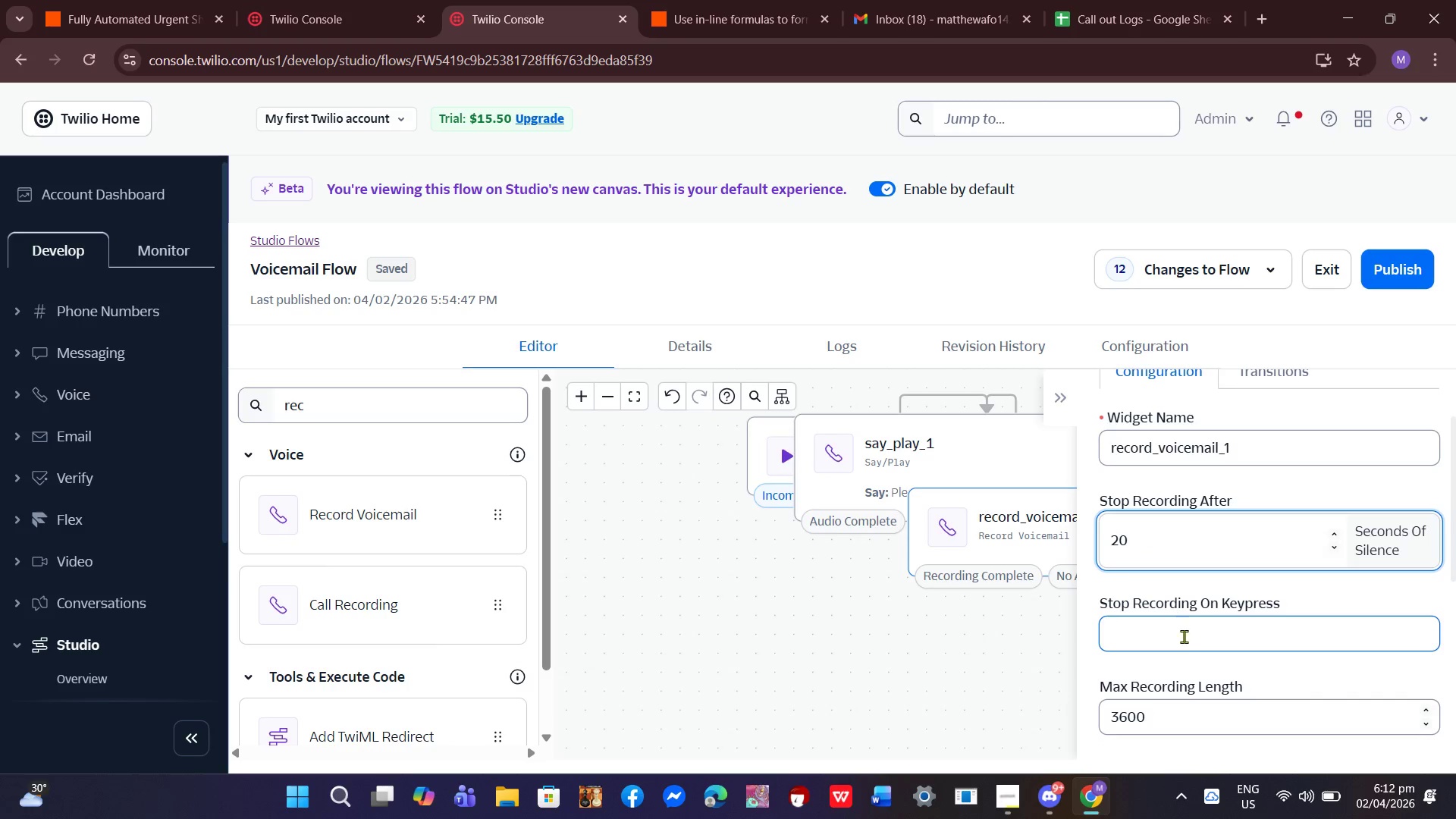 
left_click([1184, 636])
 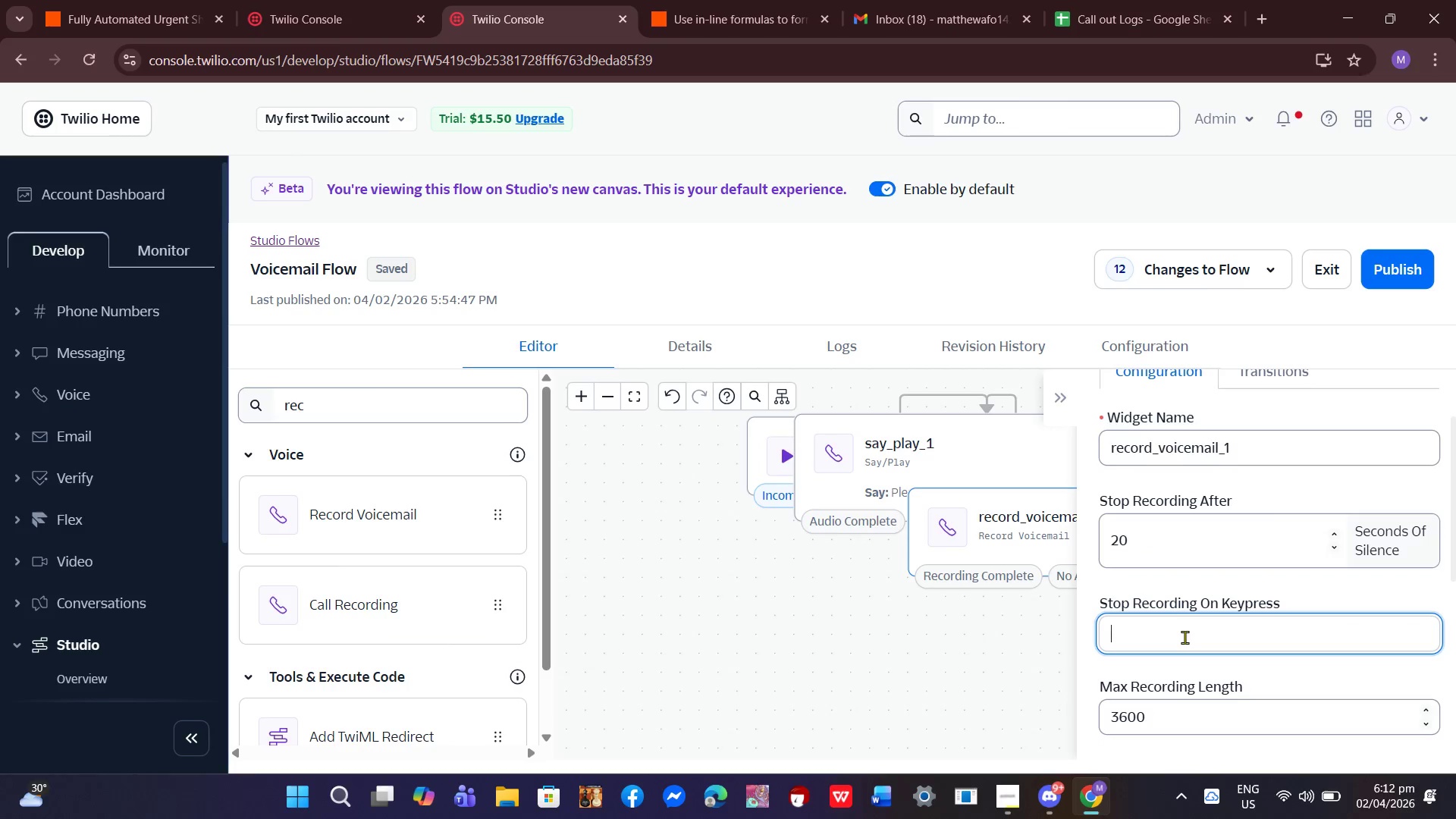 
key(Space)
 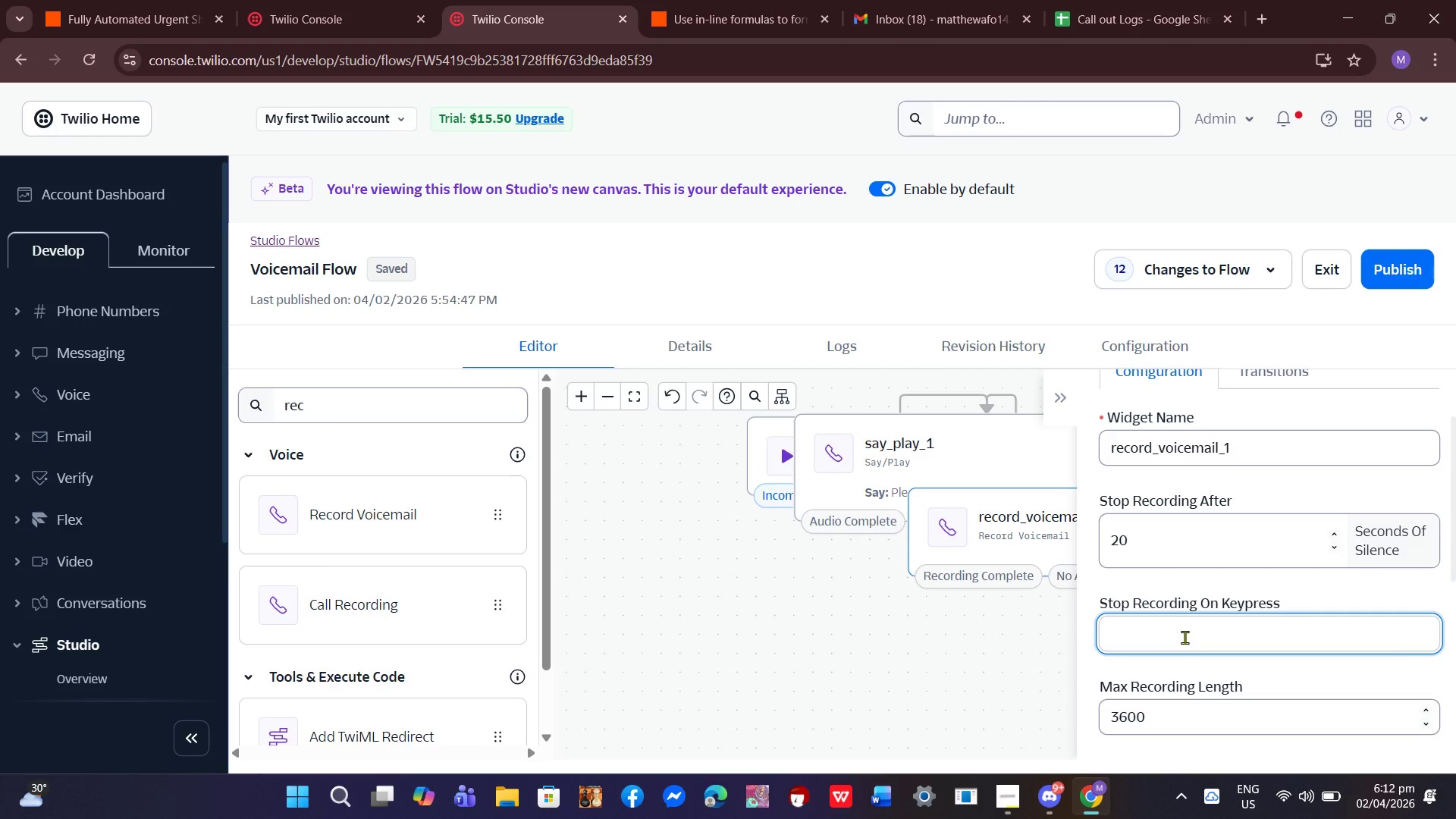 
key(Space)
 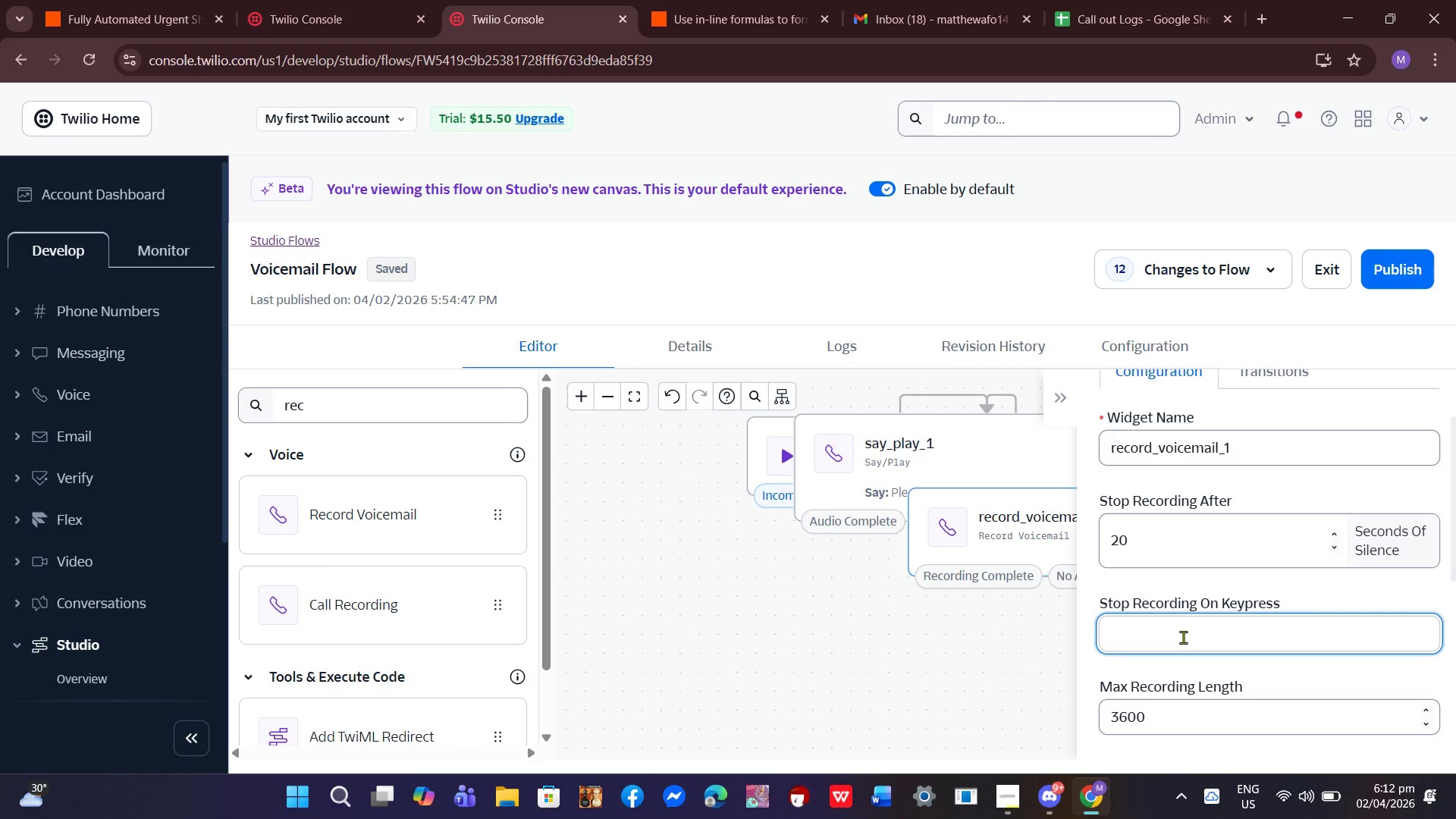 
key(Backspace)
 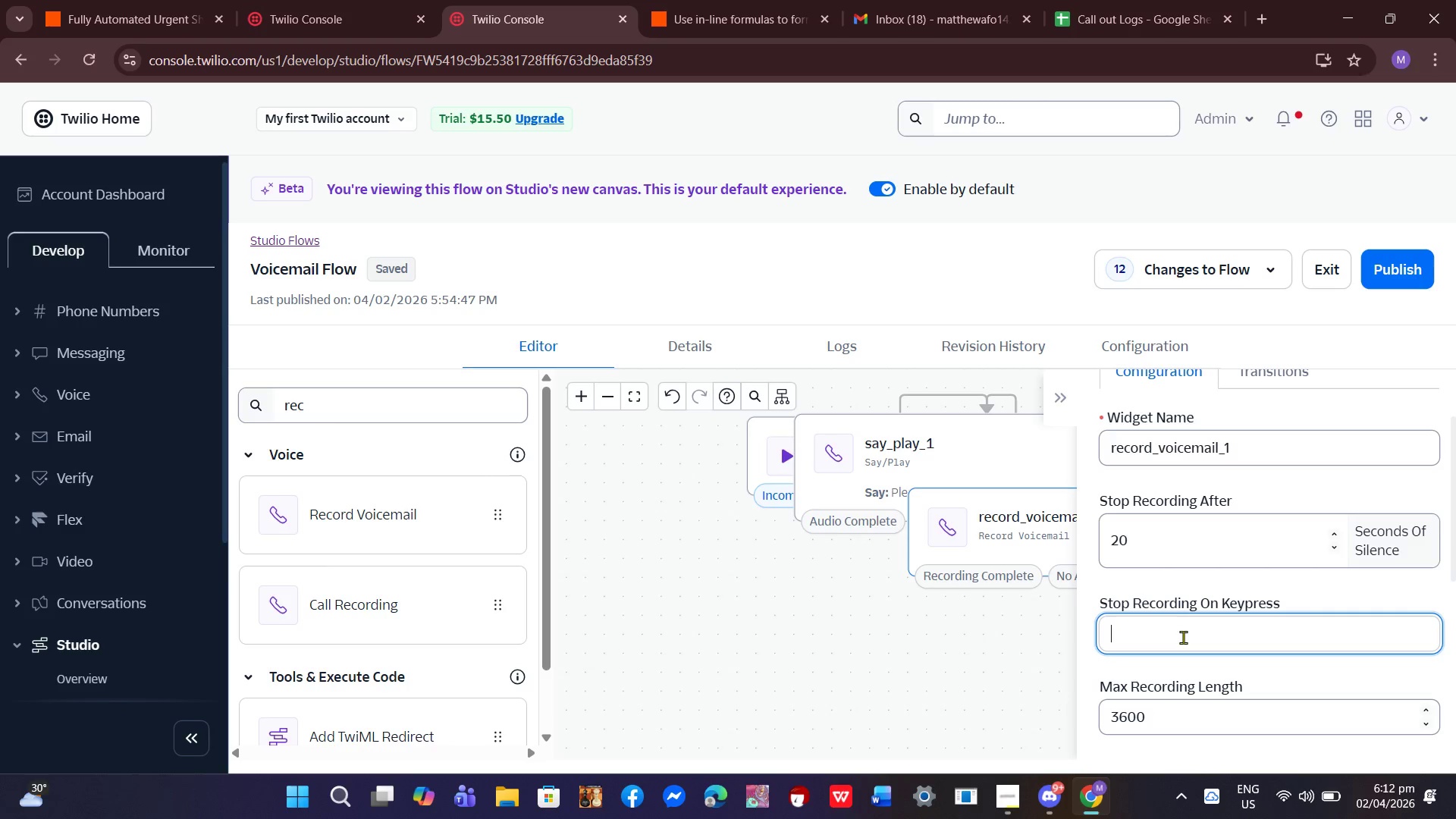 
key(Backspace)
 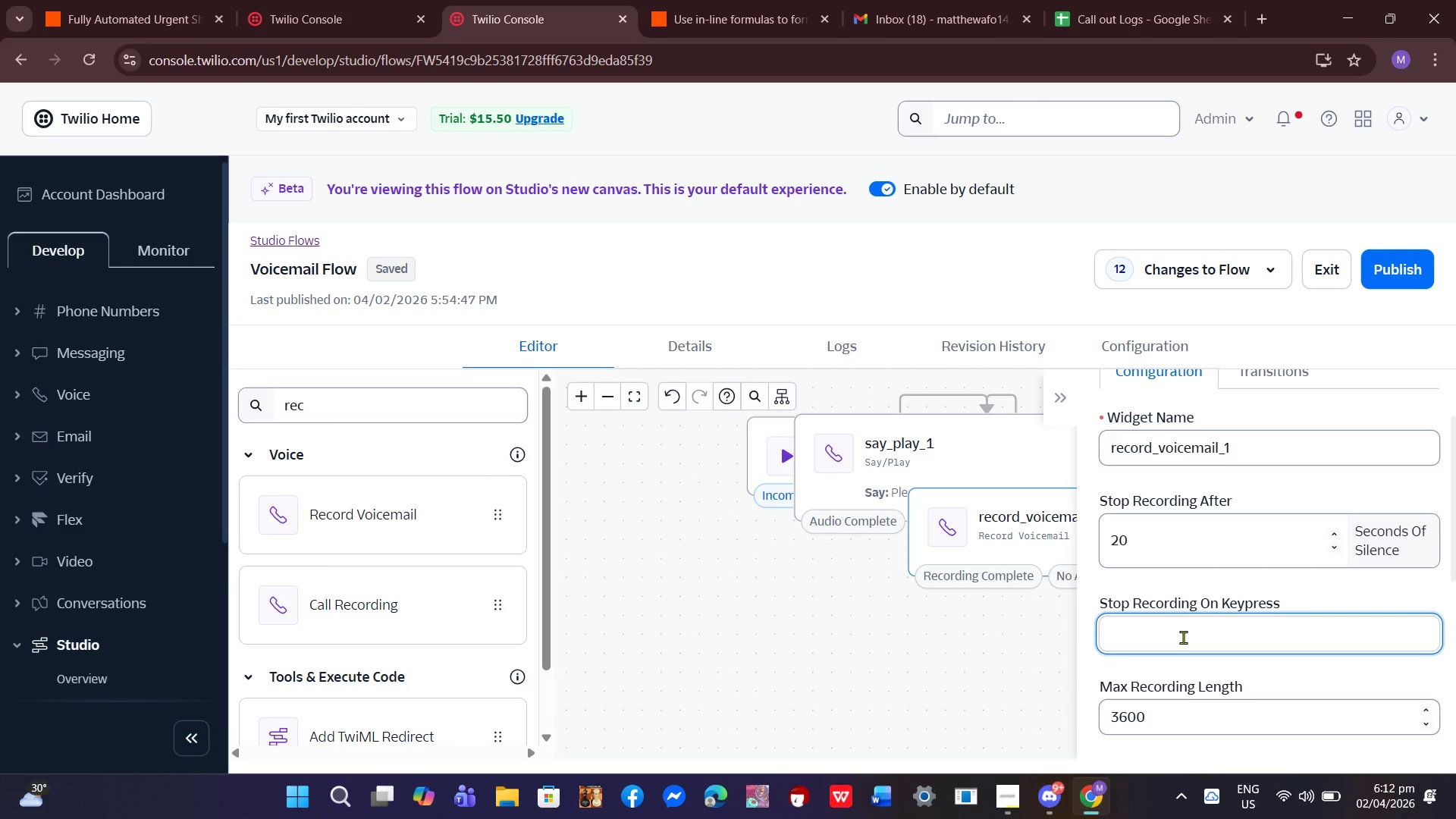 
hold_key(key=Backspace, duration=0.39)
 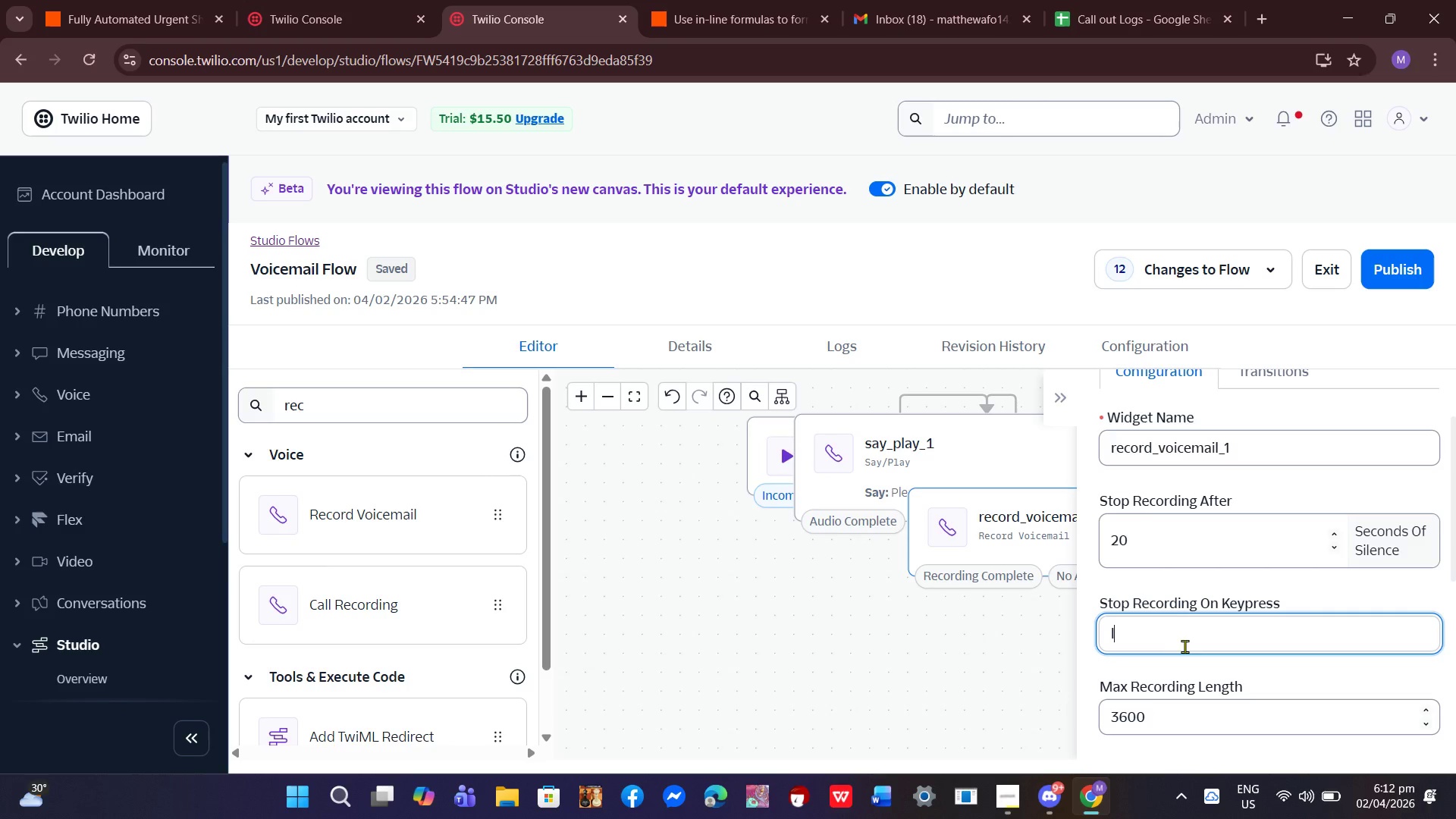 
key(L)
 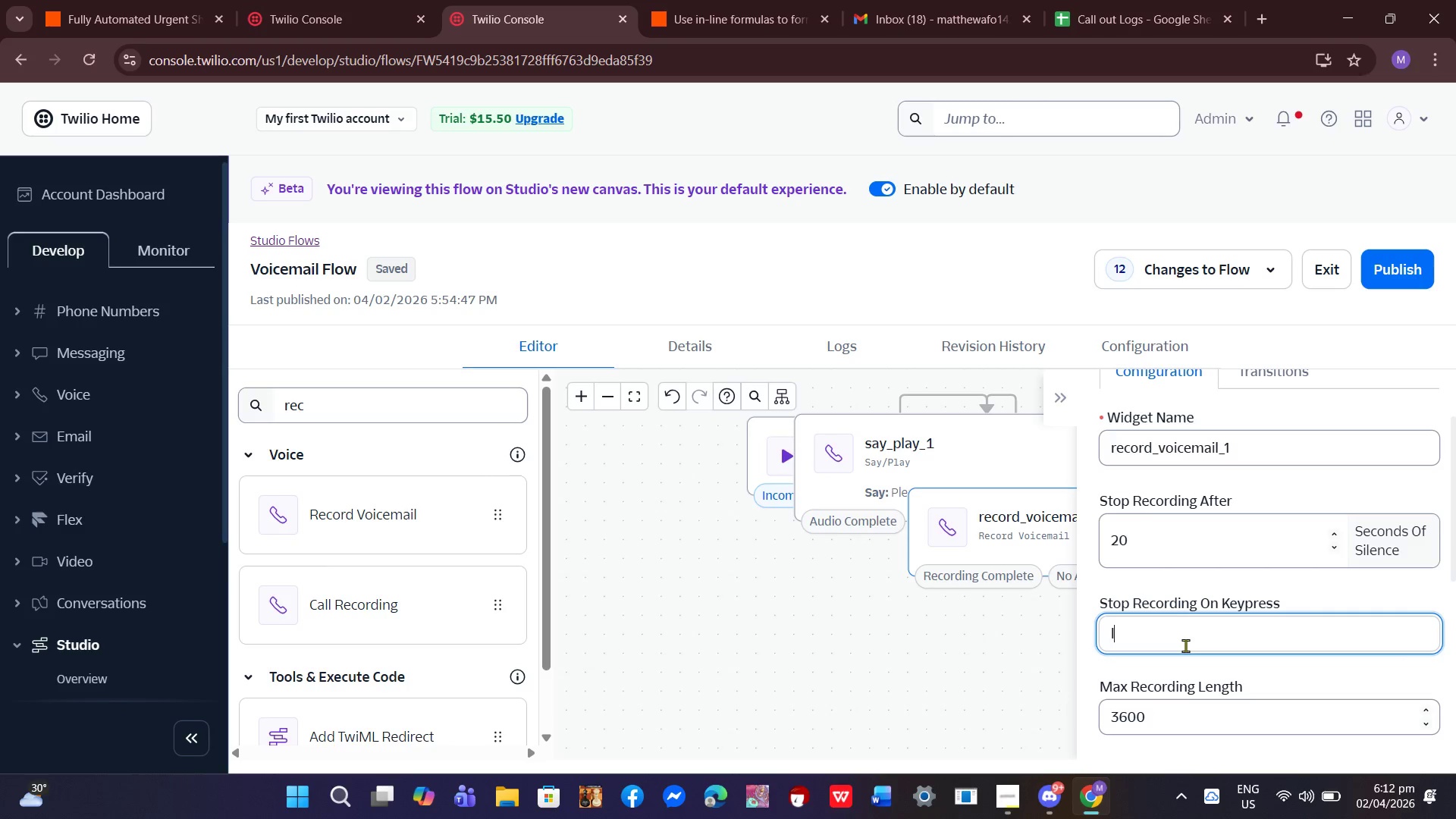 
key(Backspace)
 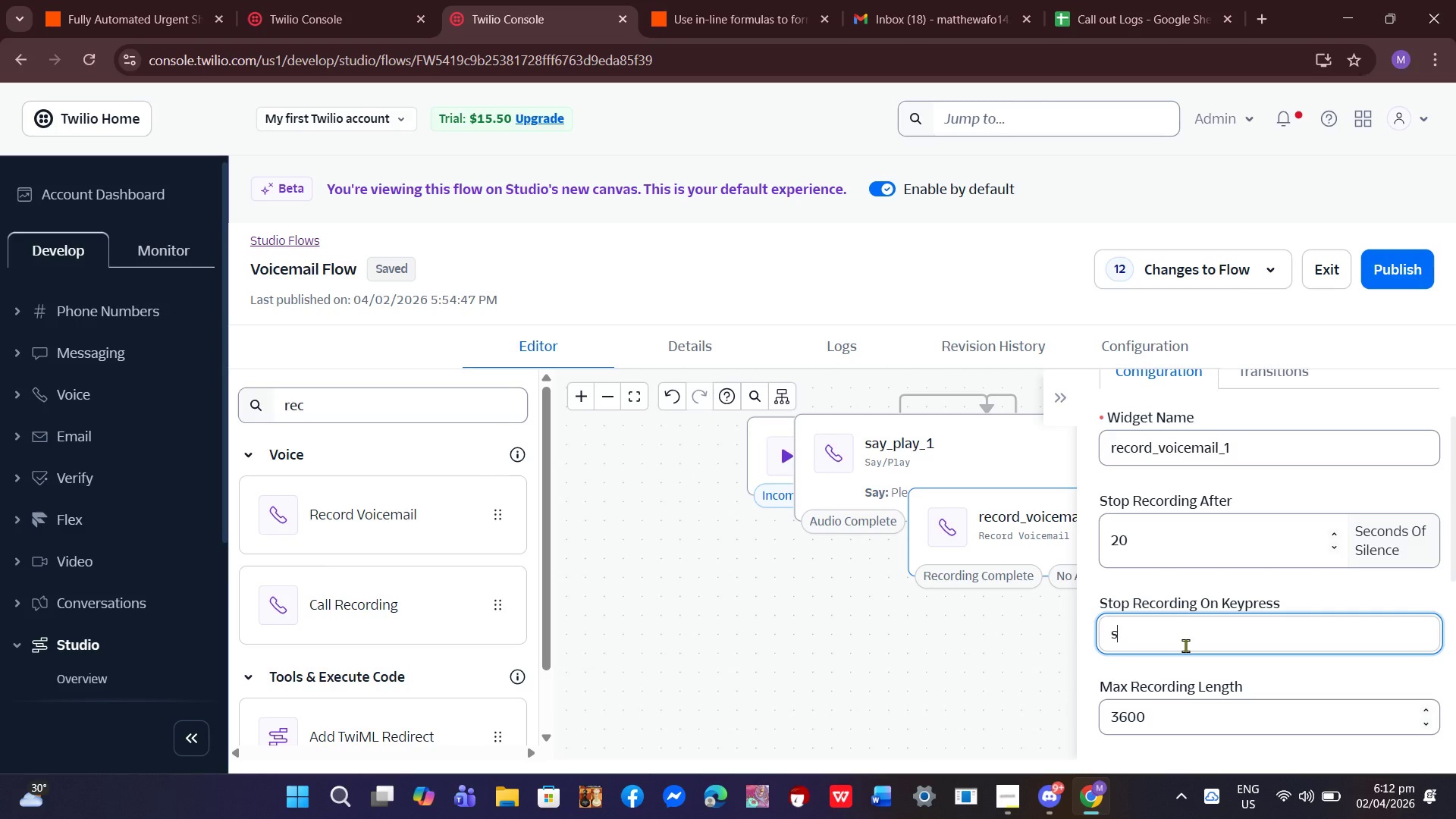 
key(S)
 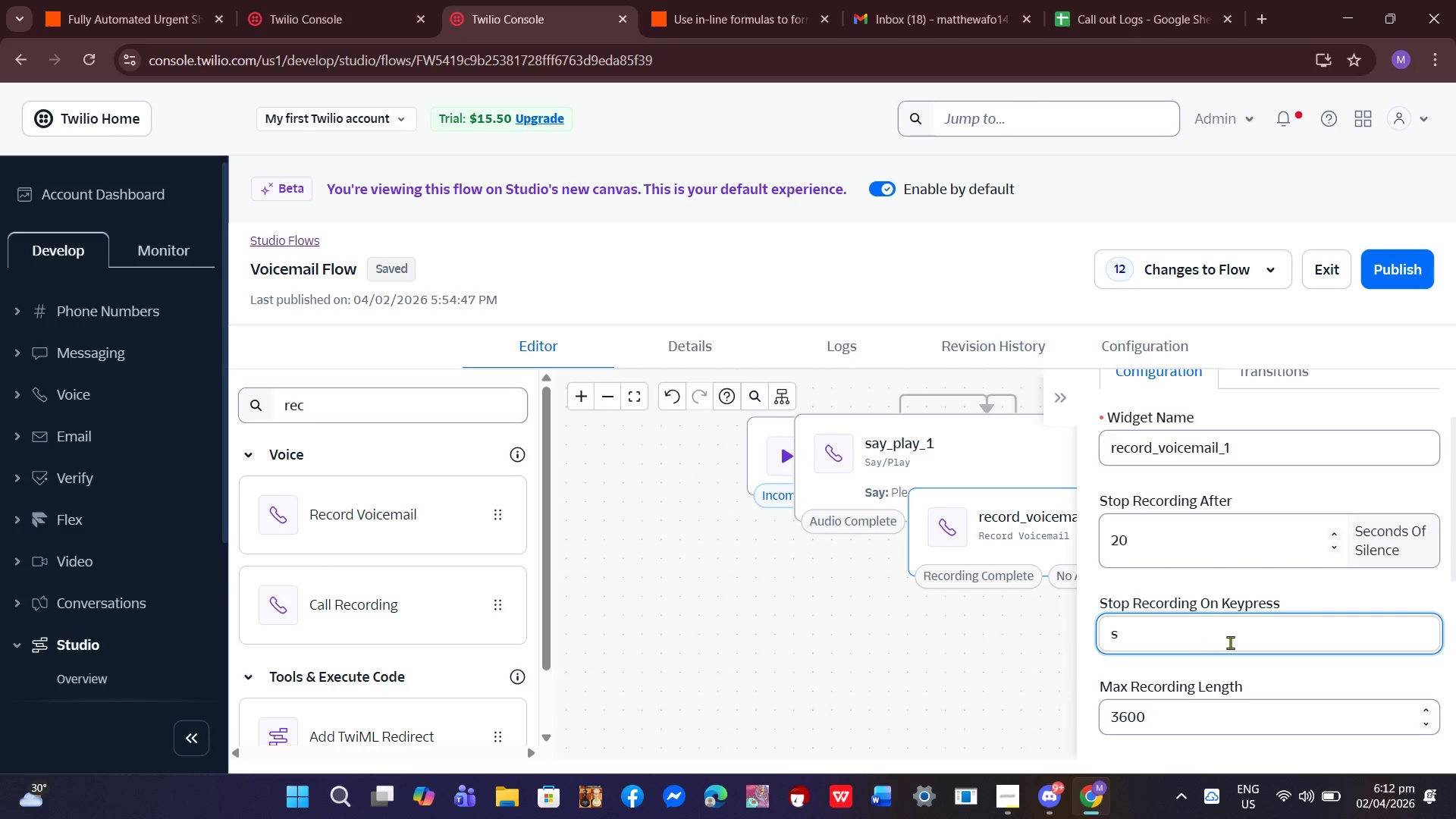 
scroll: coordinate [1260, 633], scroll_direction: down, amount: 5.0
 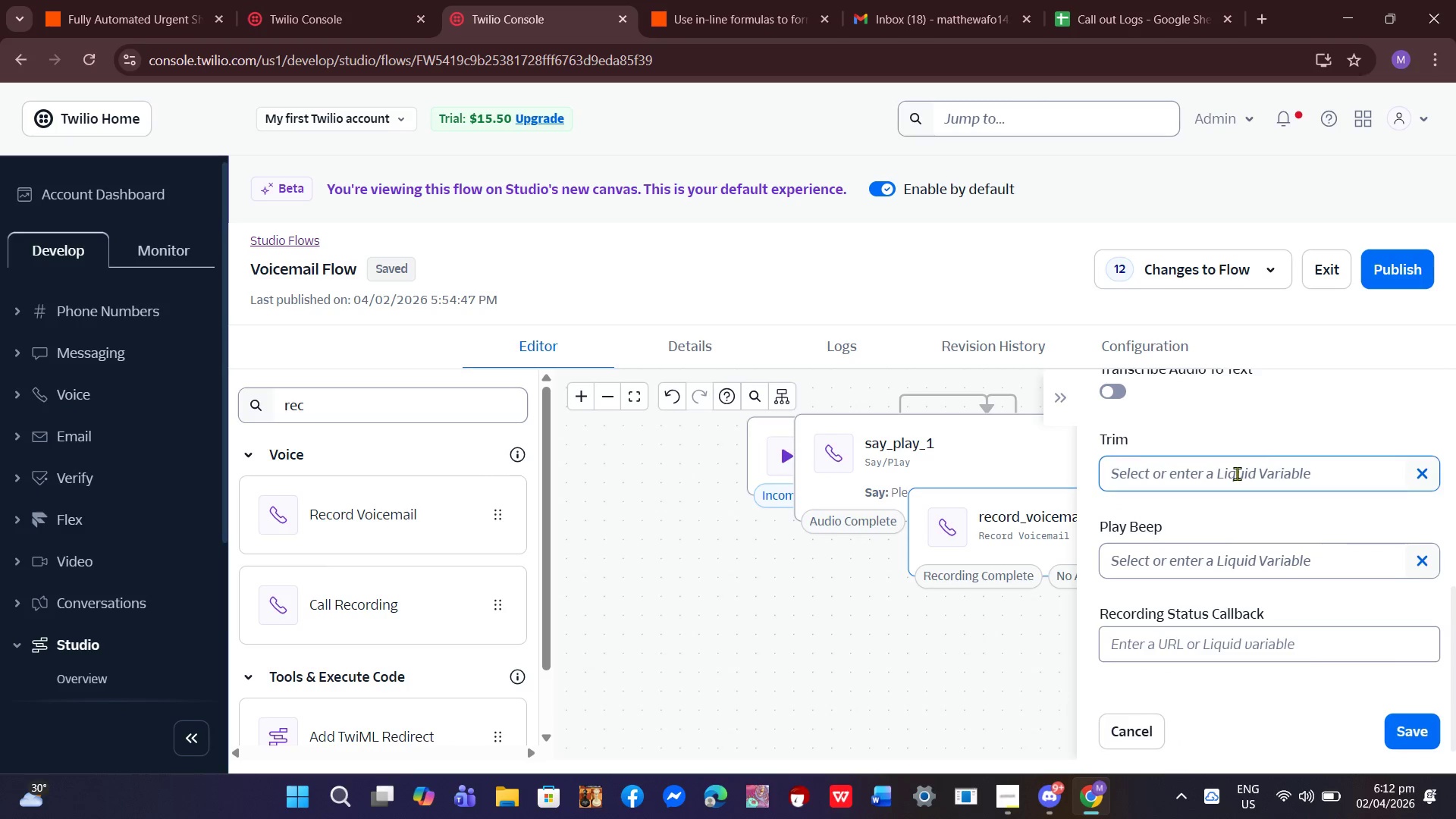 
left_click([1237, 478])
 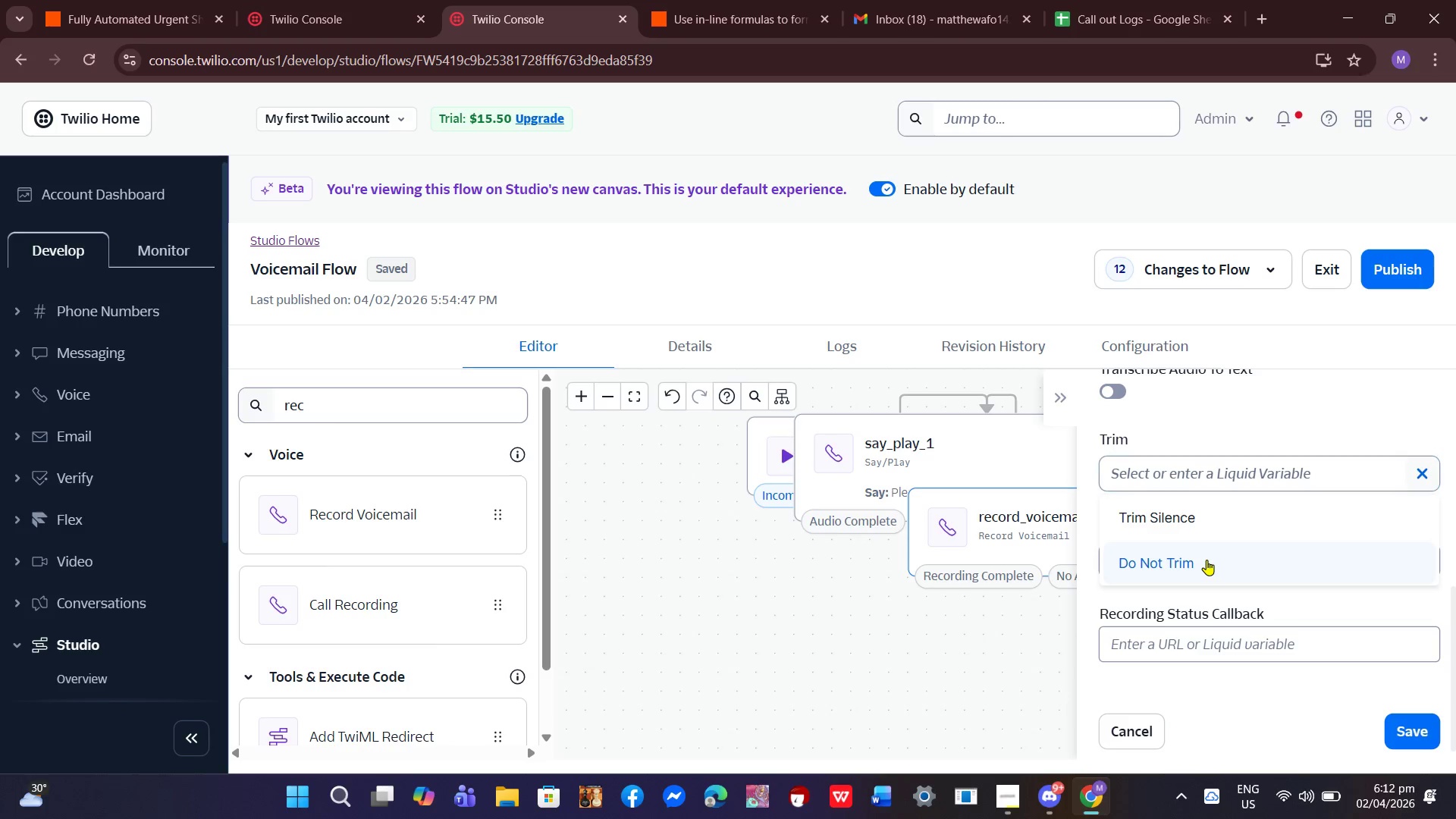 
left_click([1207, 560])
 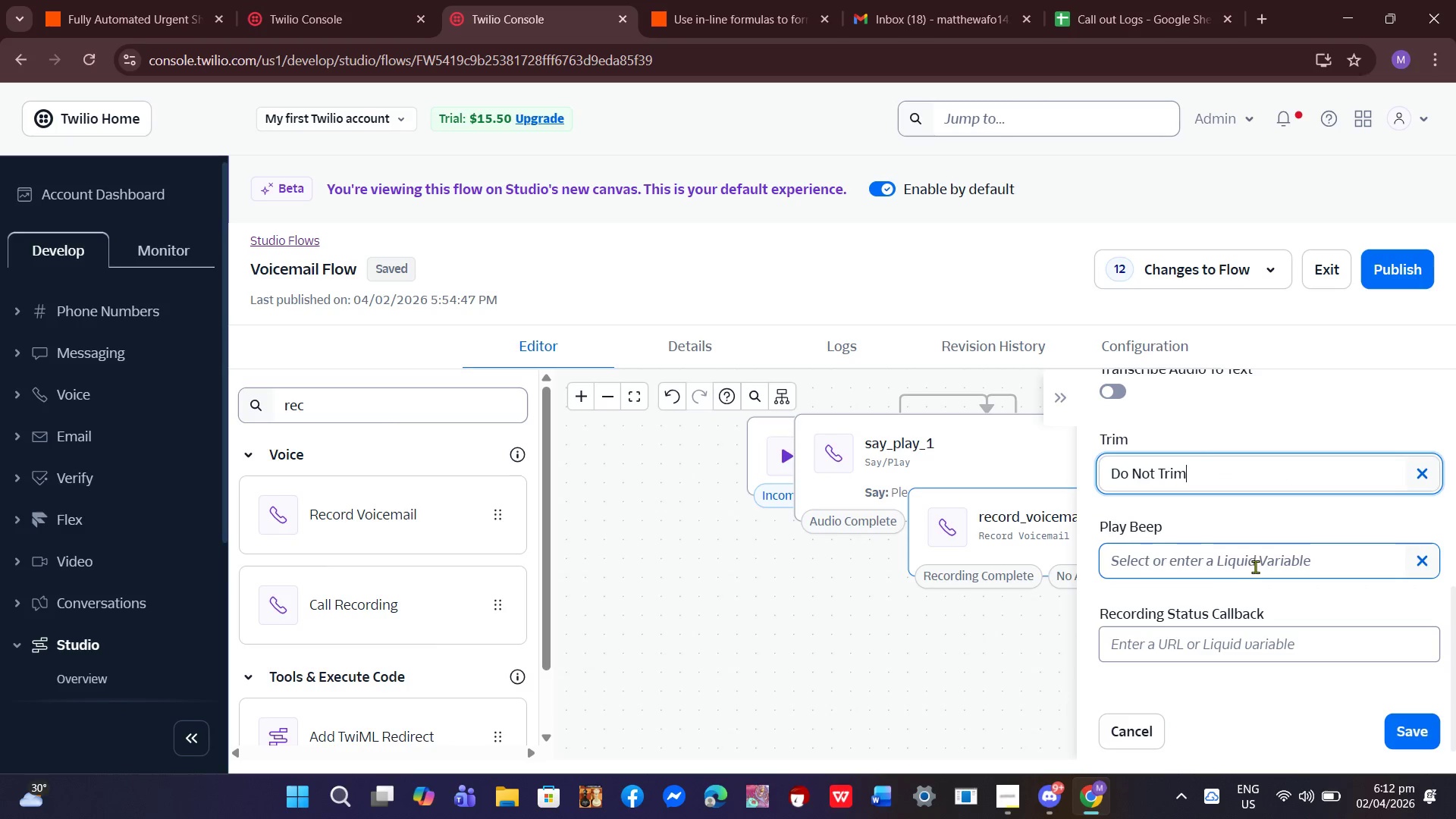 
left_click([1255, 566])
 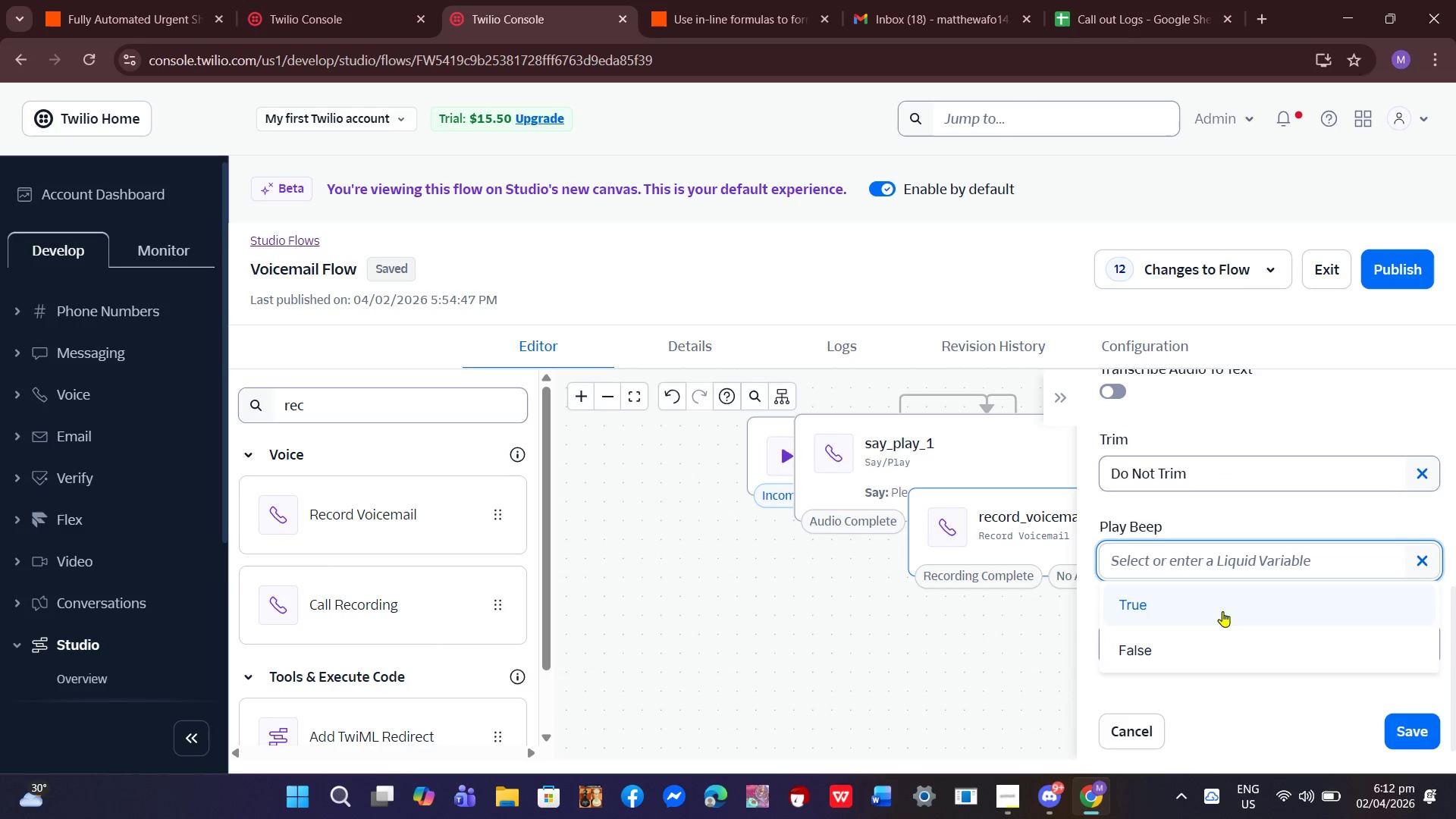 
left_click([1222, 611])
 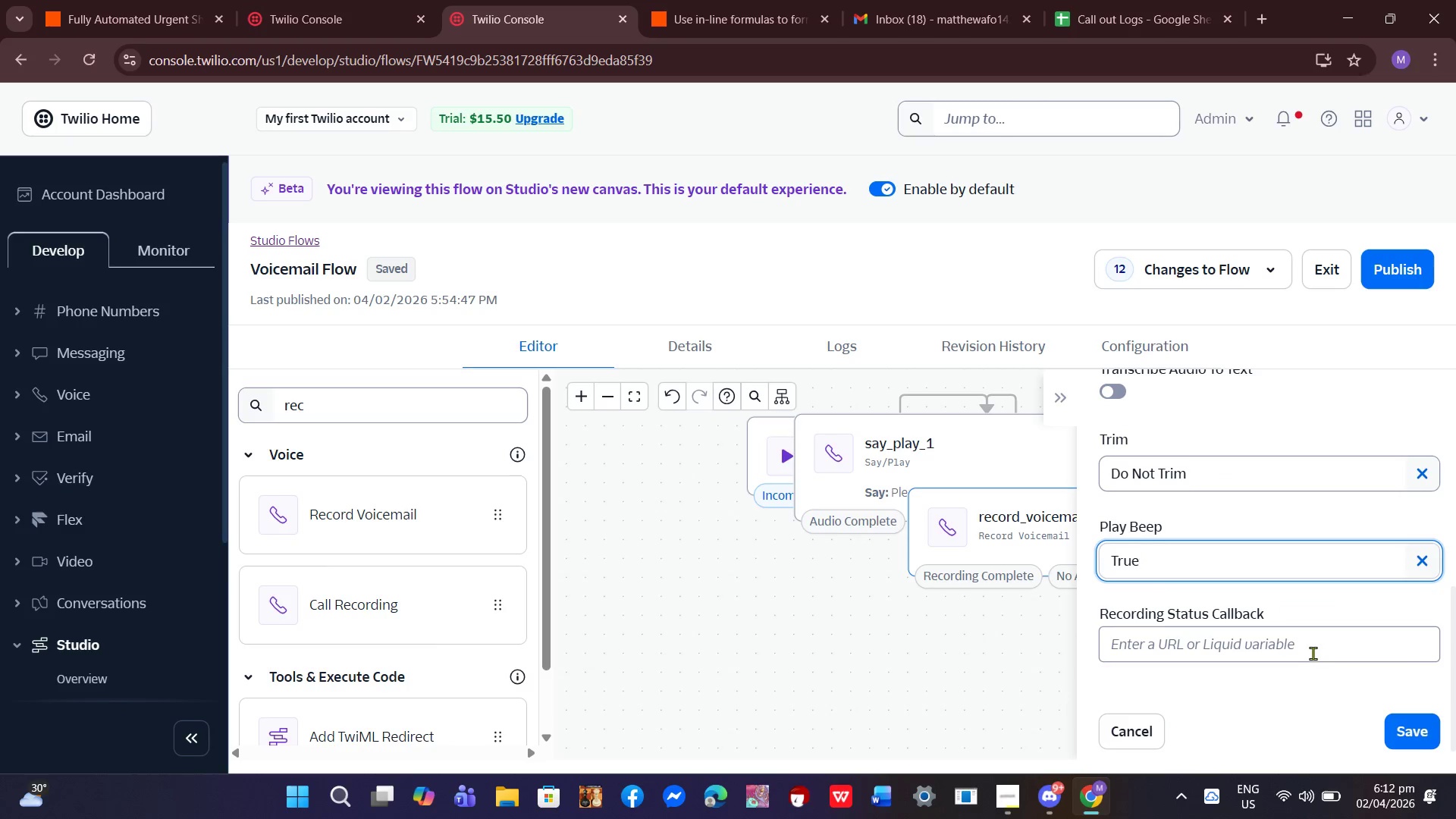 
left_click([1313, 653])
 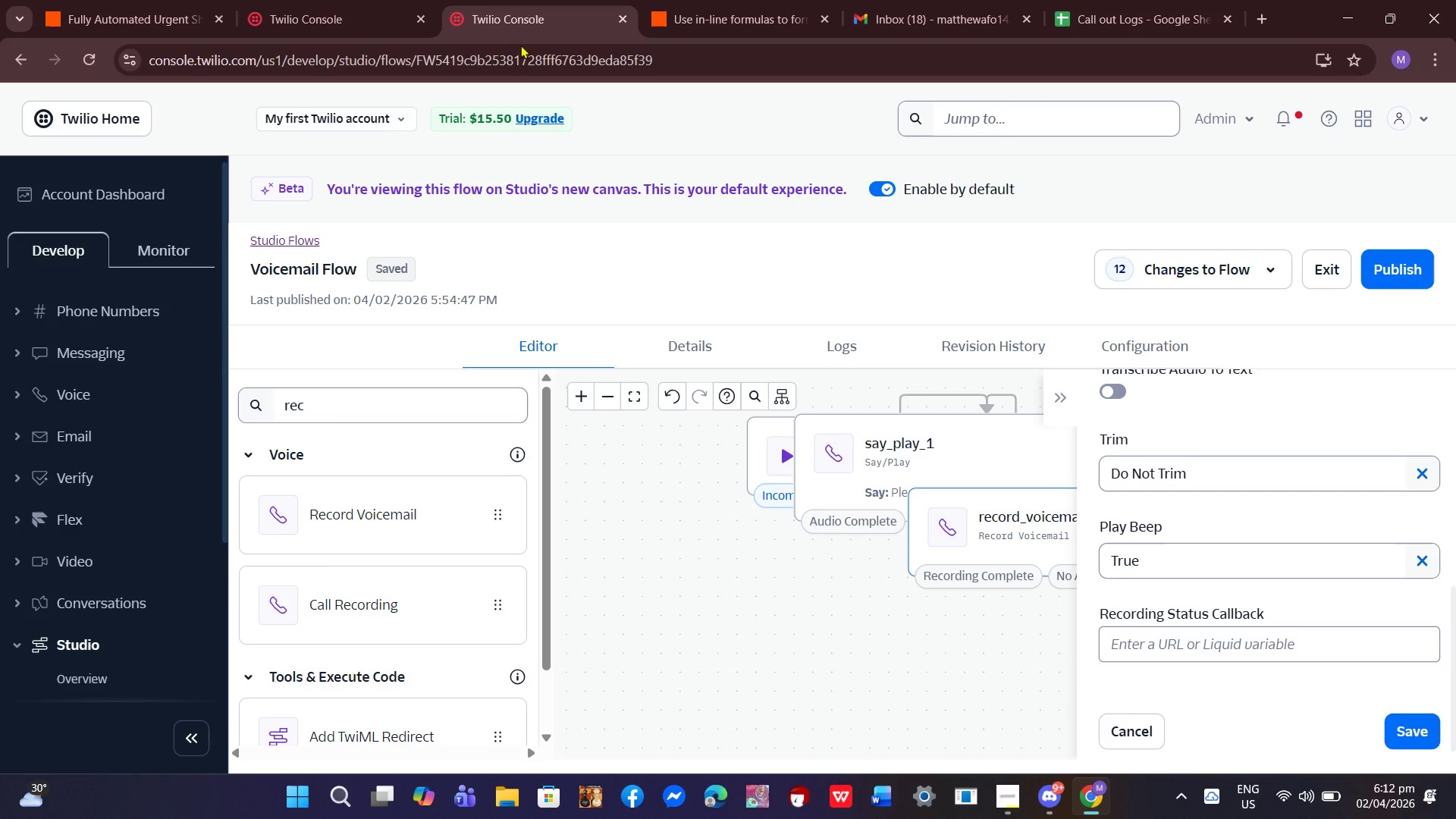 
wait(7.01)
 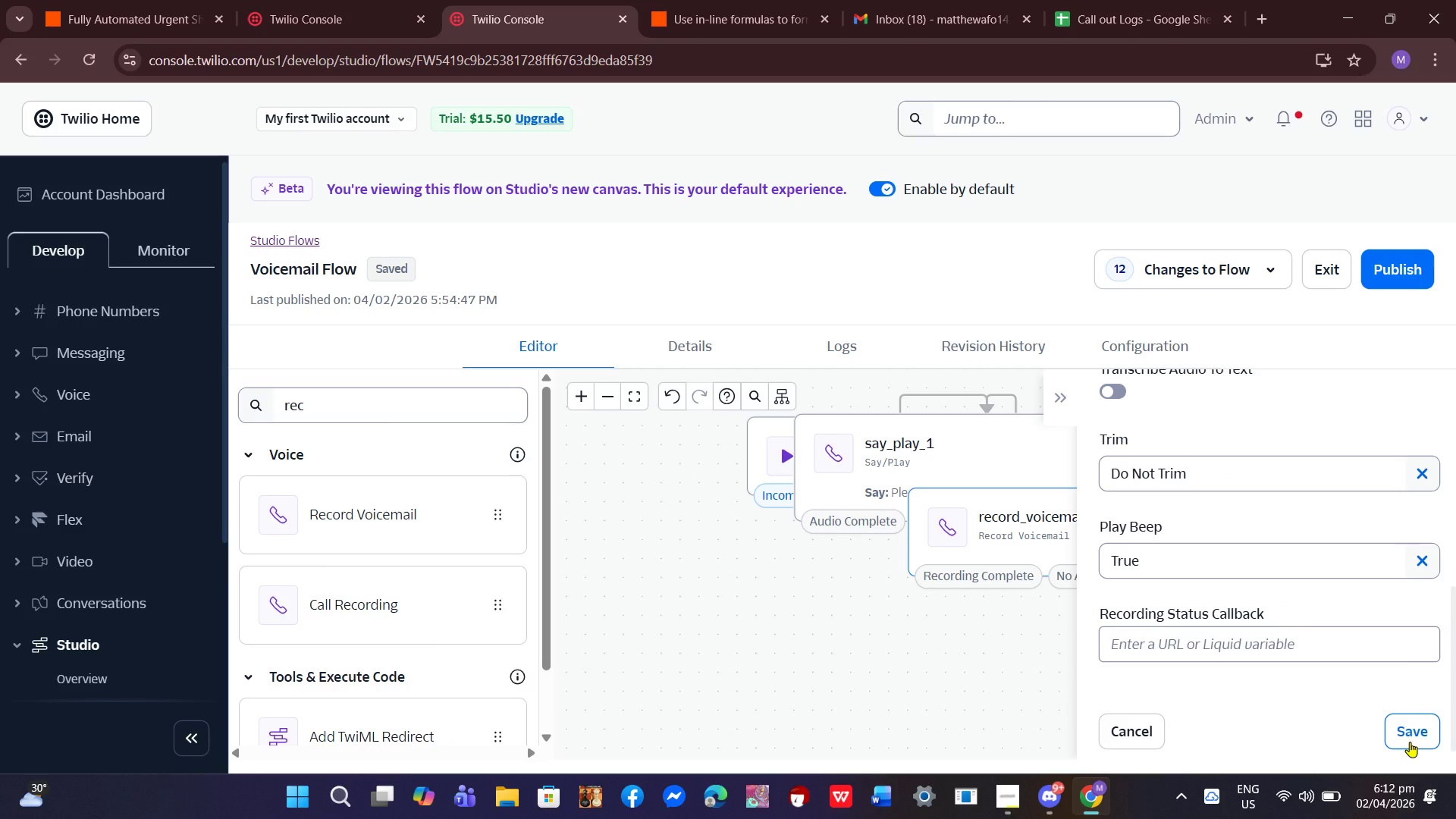 
left_click([145, 1])
 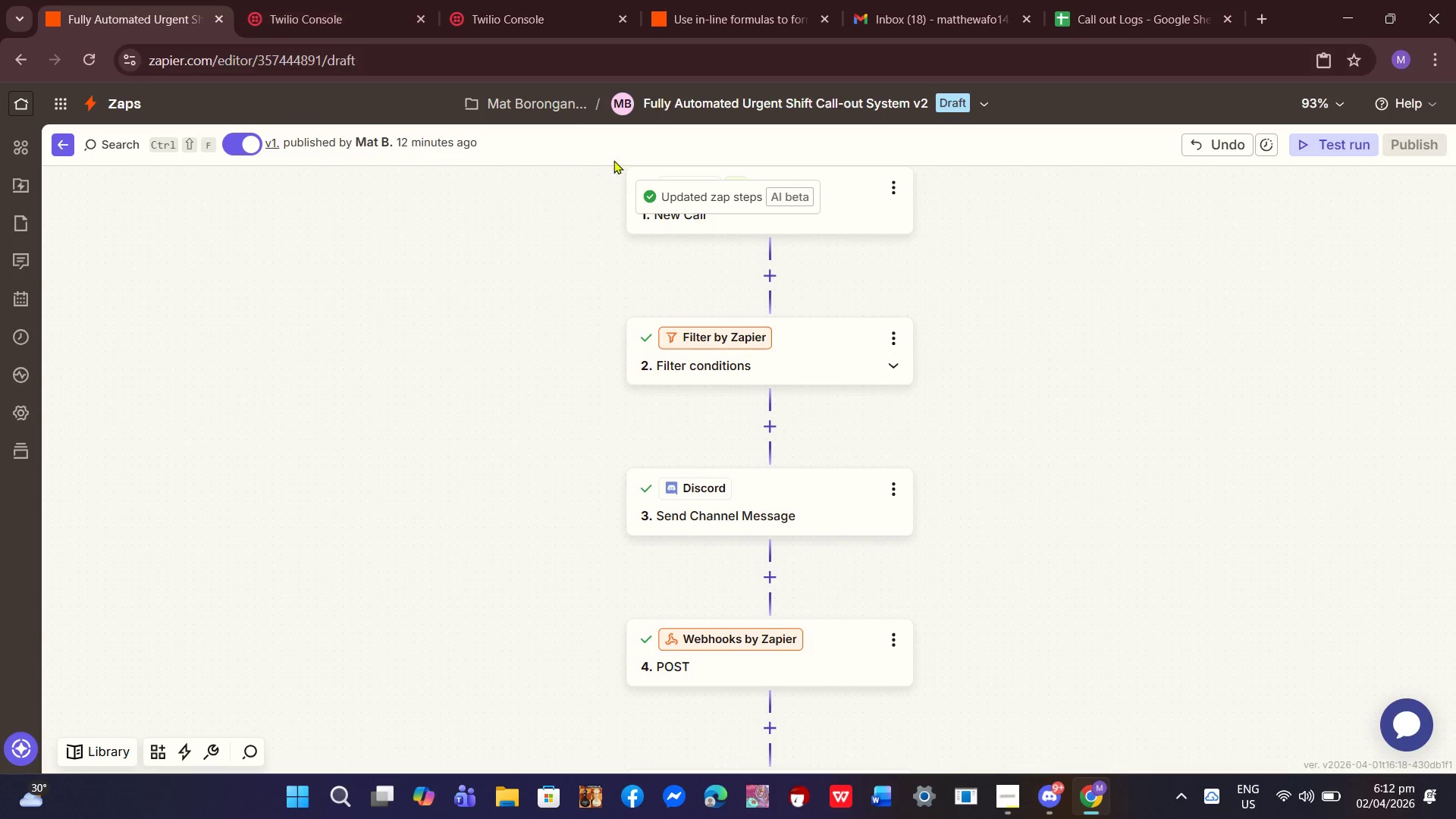 
scroll: coordinate [737, 403], scroll_direction: up, amount: 8.0
 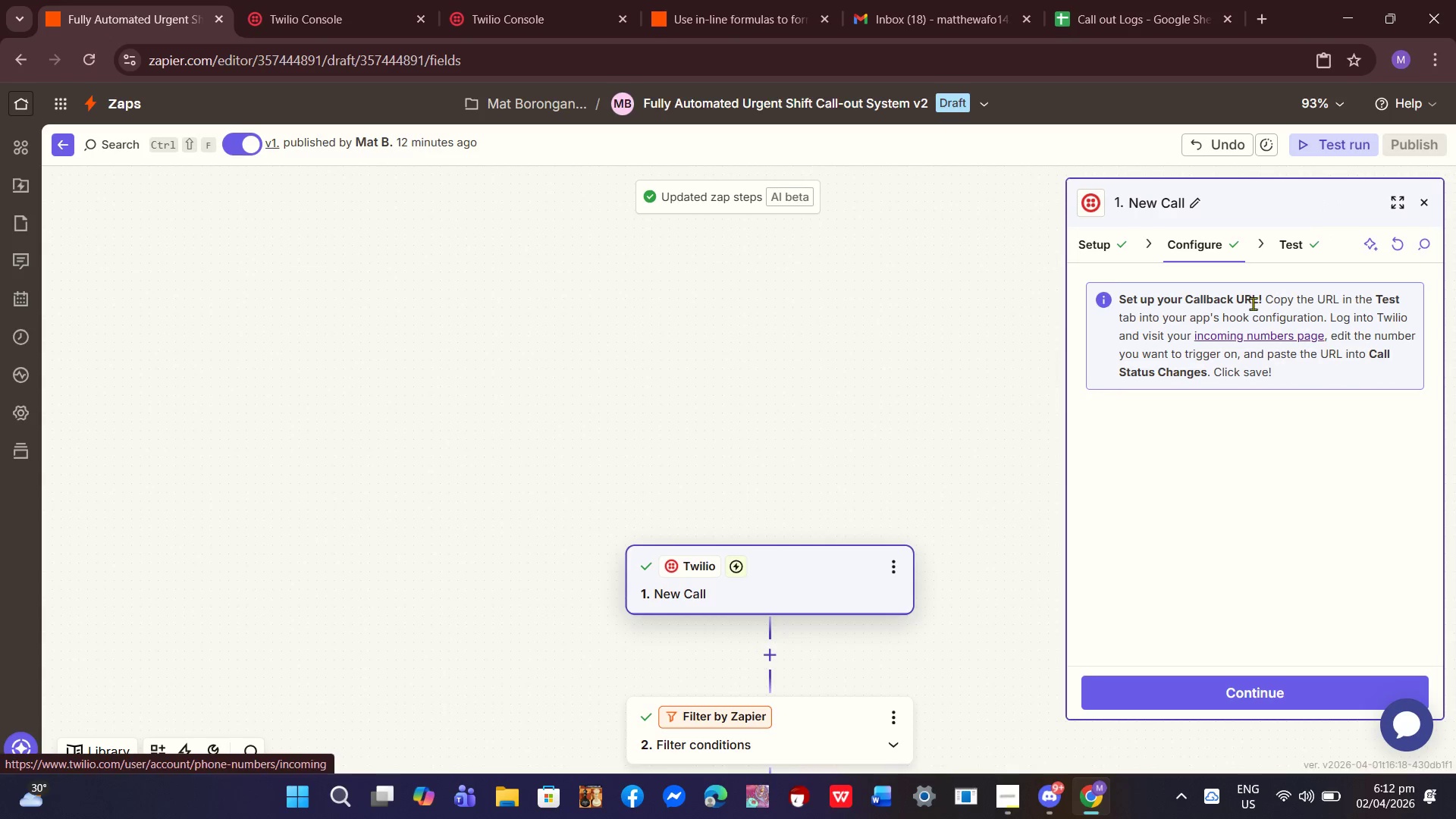 
scroll: coordinate [821, 425], scroll_direction: down, amount: 3.0
 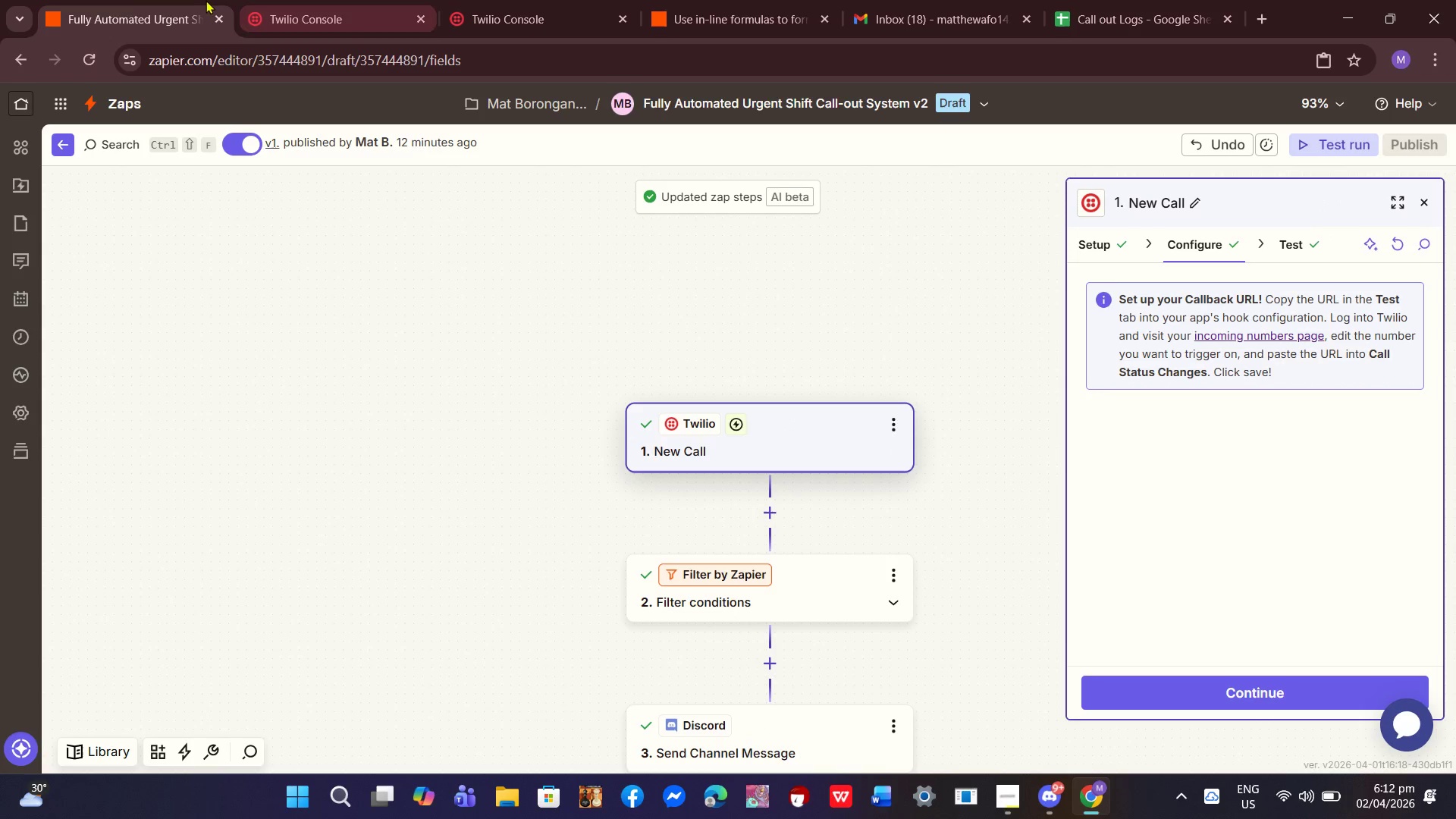 
left_click([318, 0])
 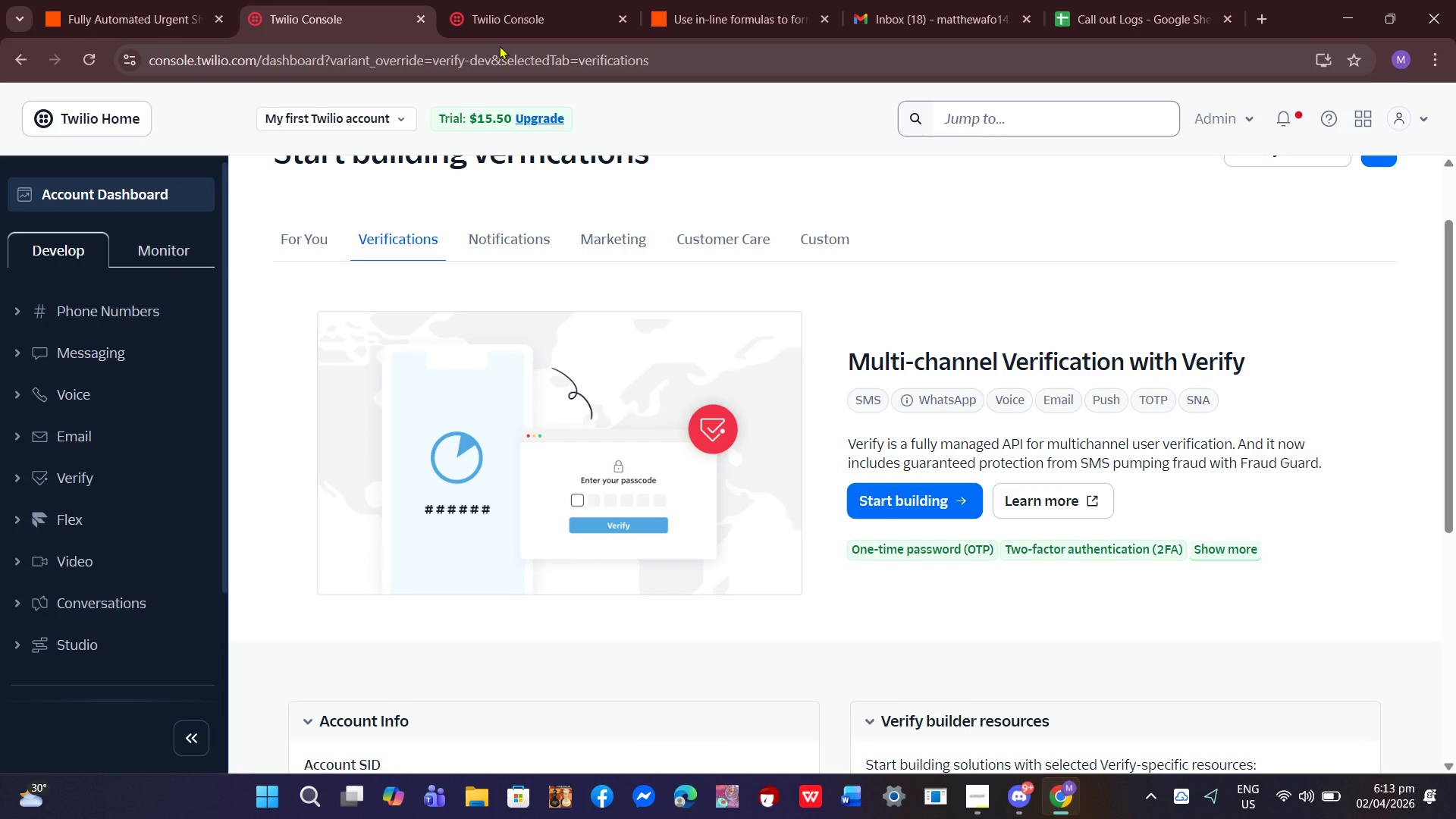 
wait(15.64)
 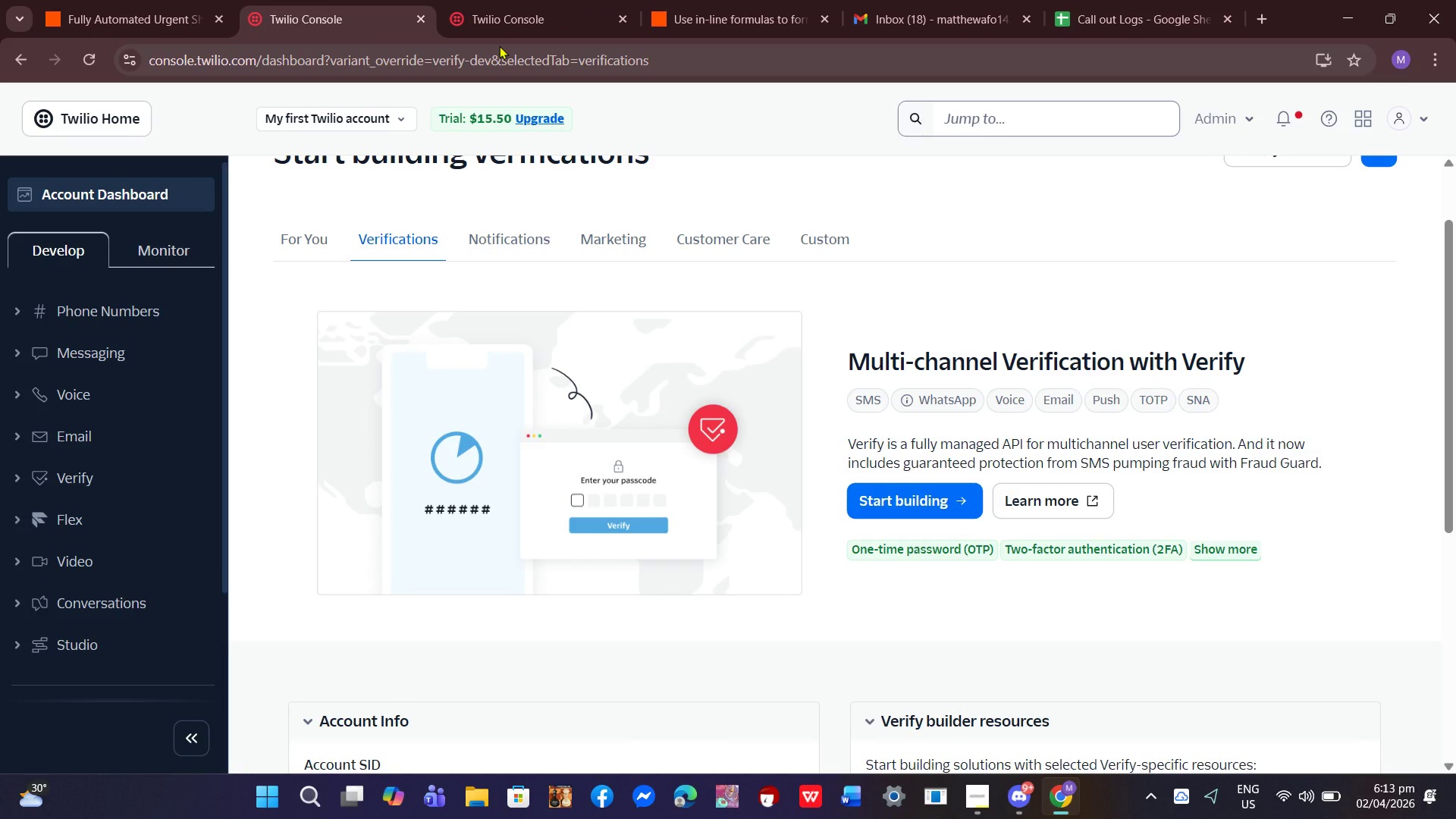 
left_click([187, 0])
 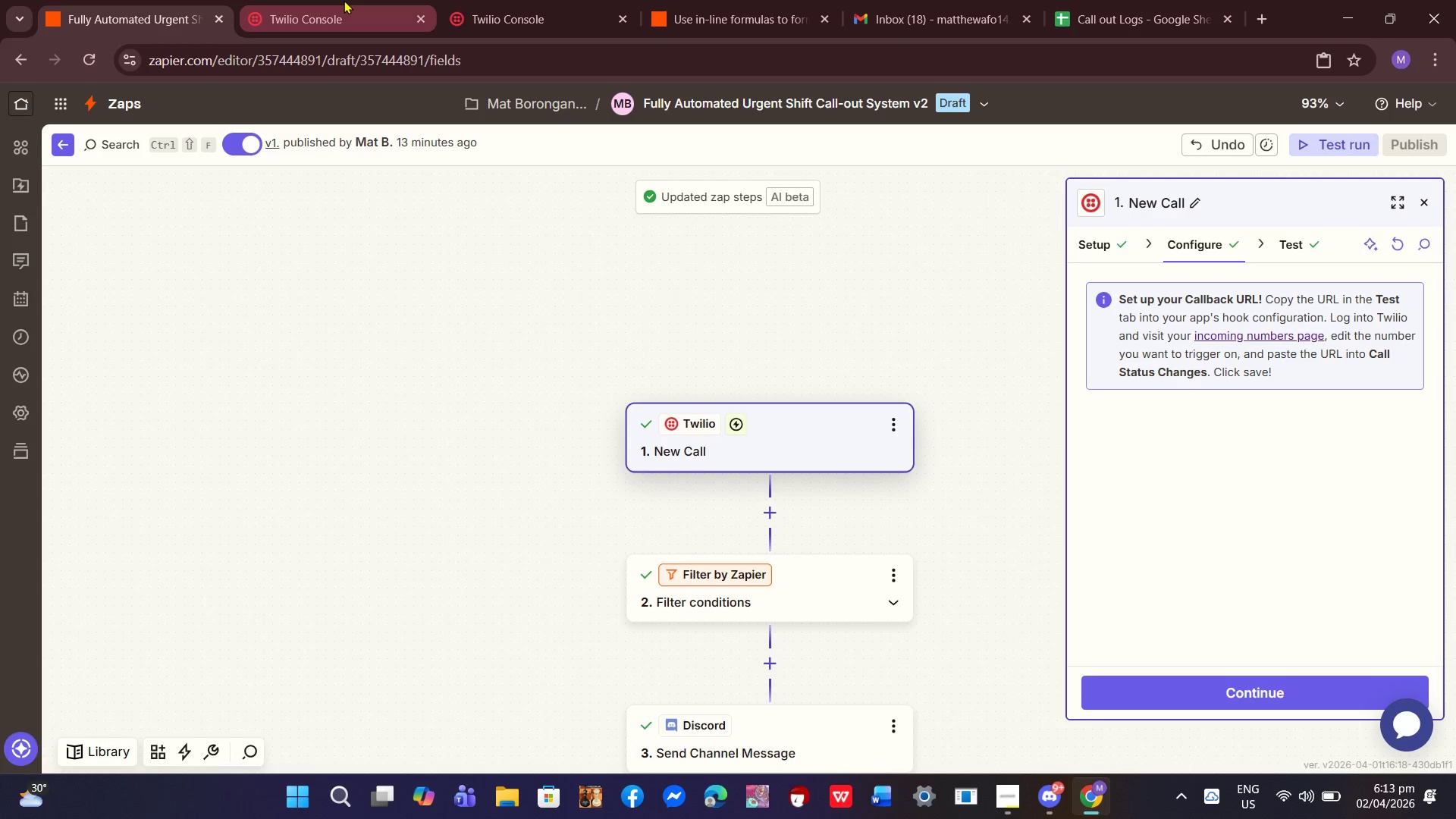 
double_click([155, 0])
 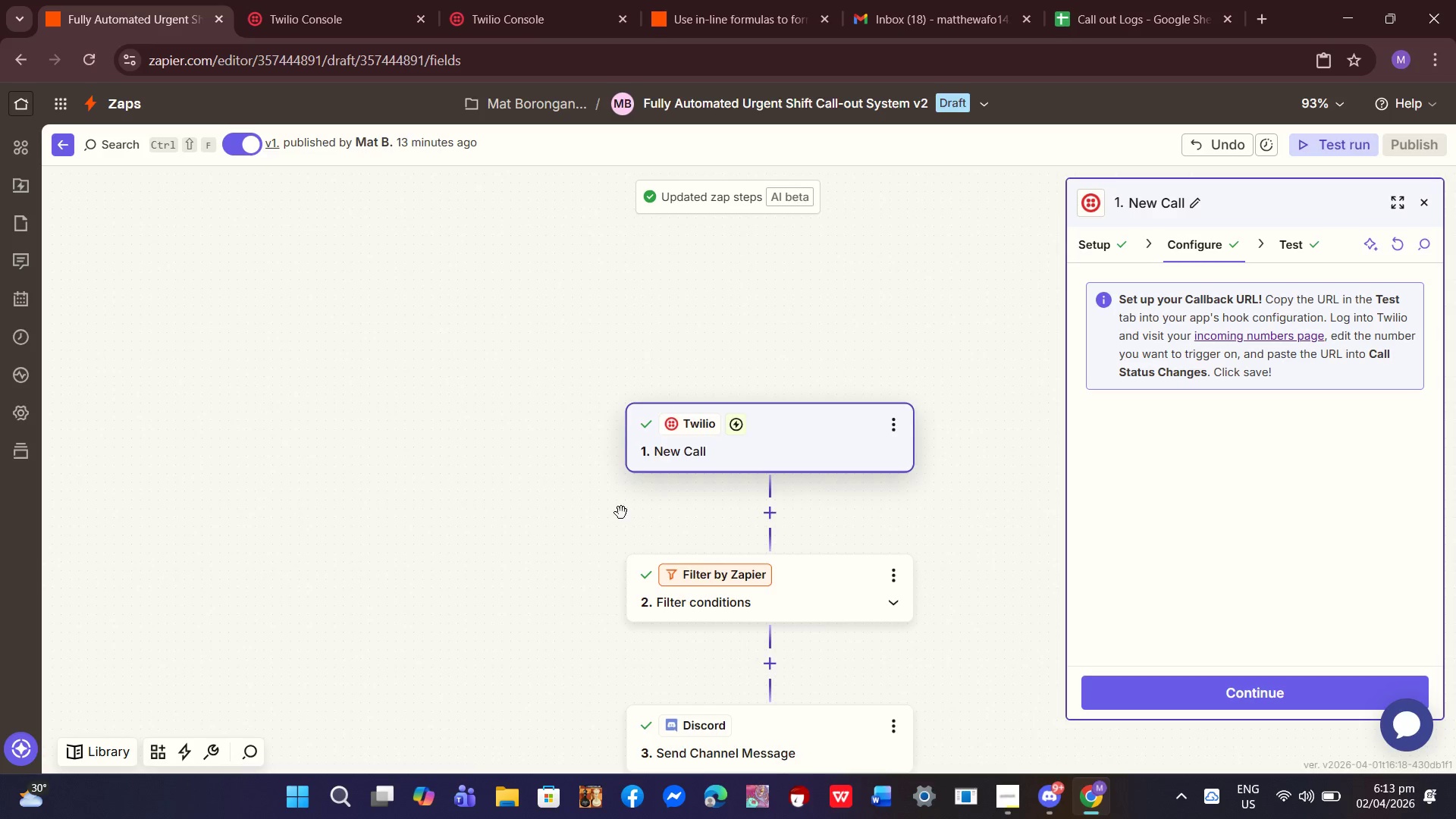 
scroll: coordinate [716, 514], scroll_direction: down, amount: 8.0
 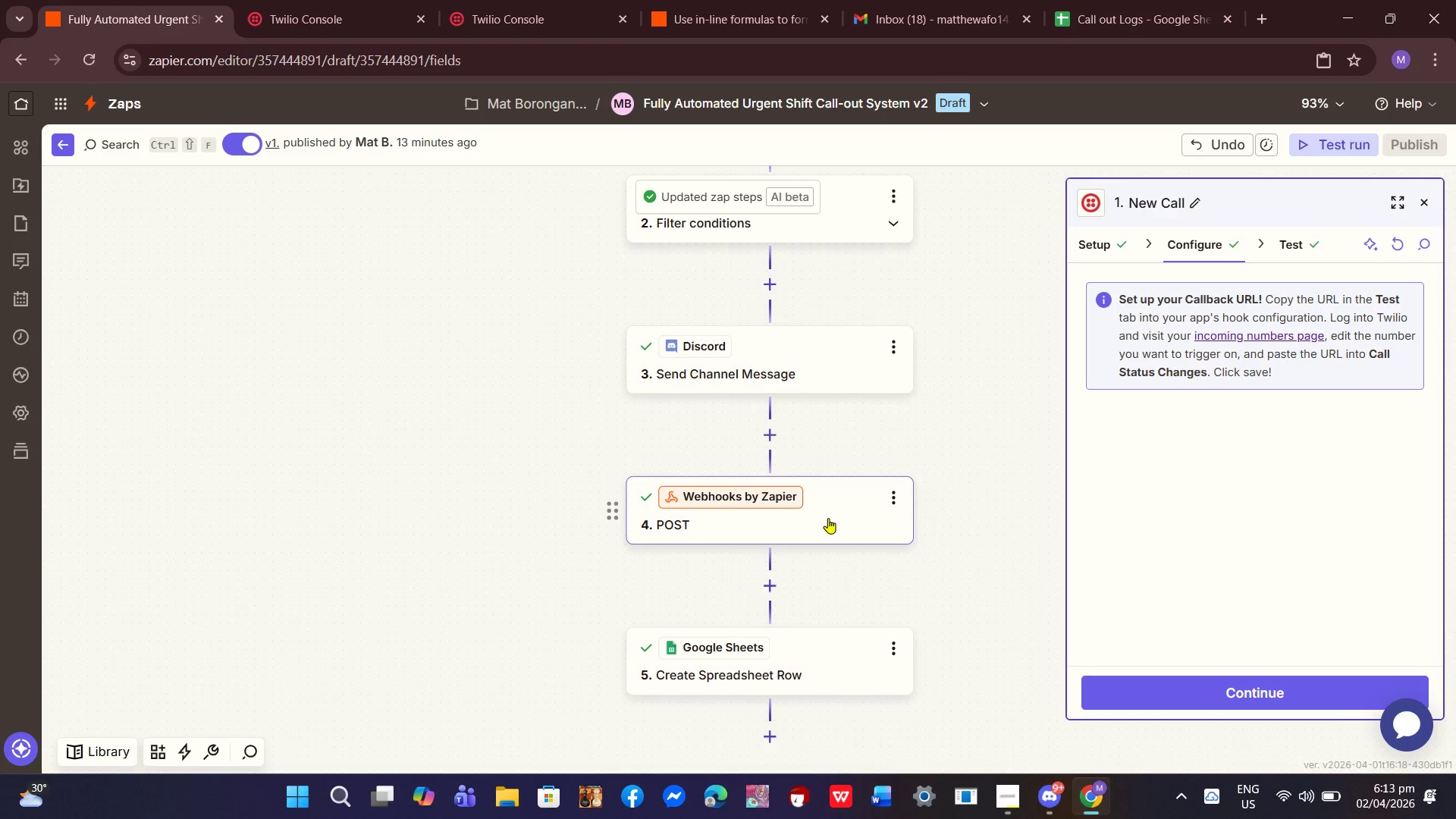 
left_click([828, 518])
 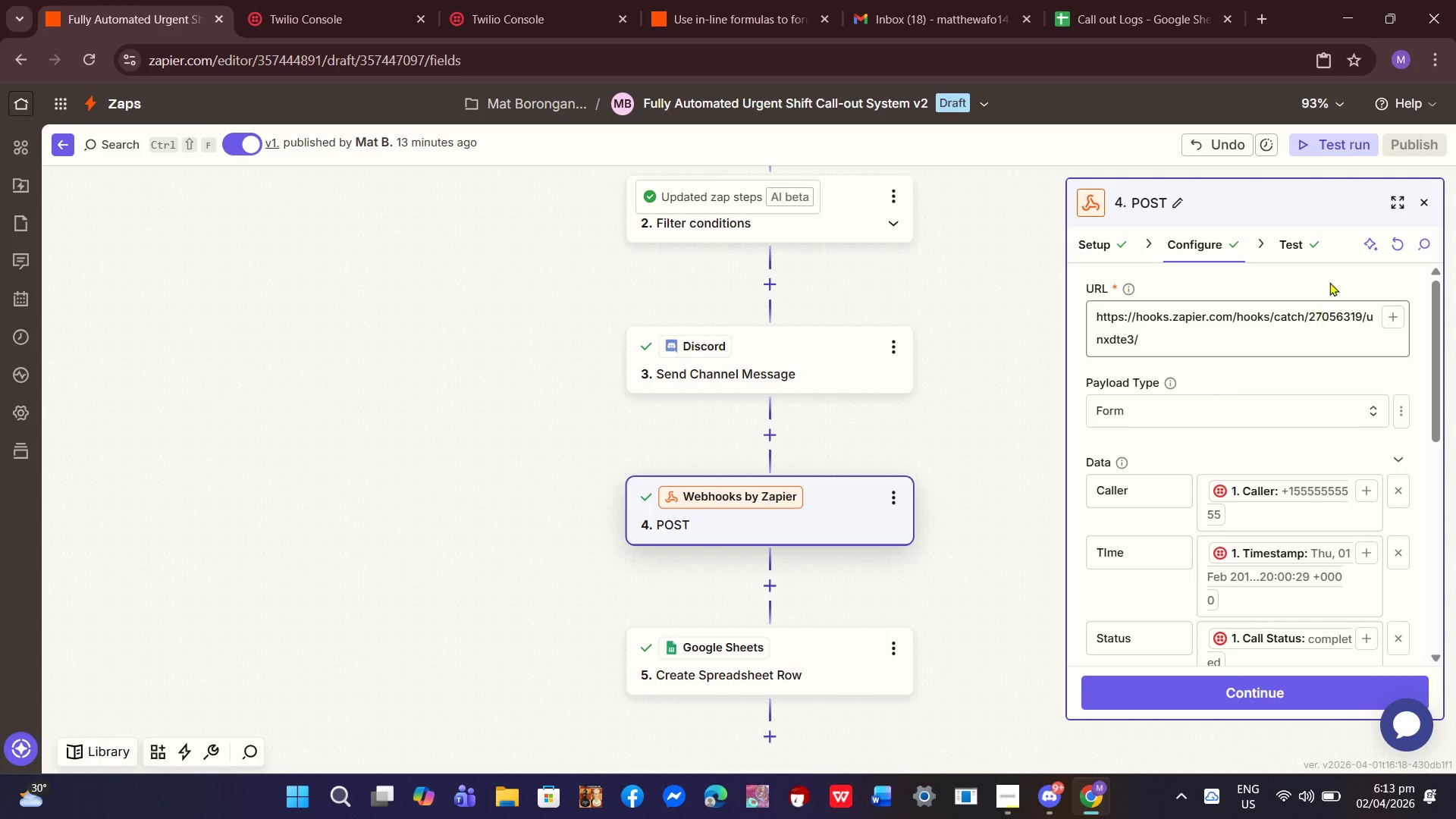 
left_click([1312, 242])
 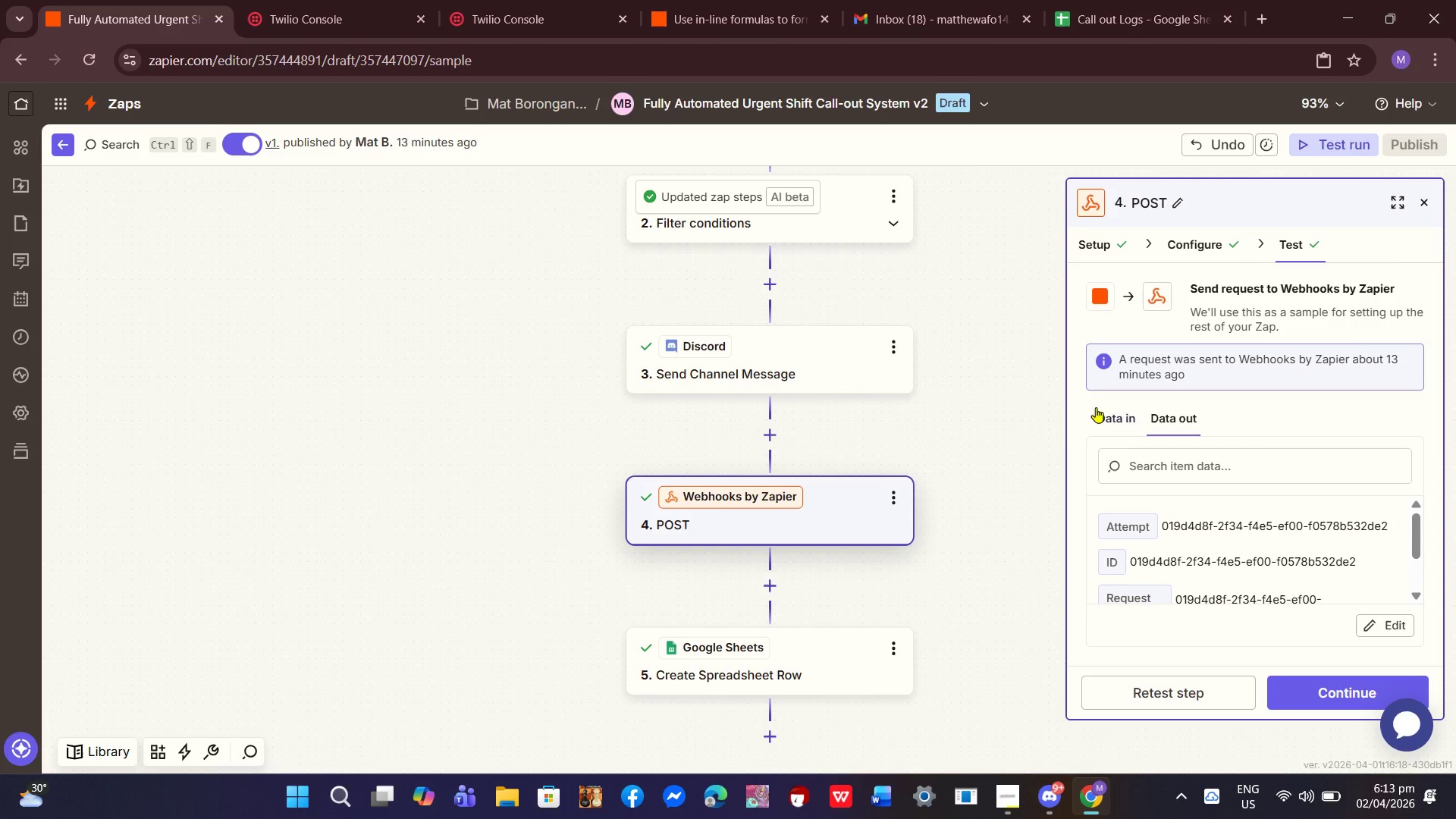 
wait(6.78)
 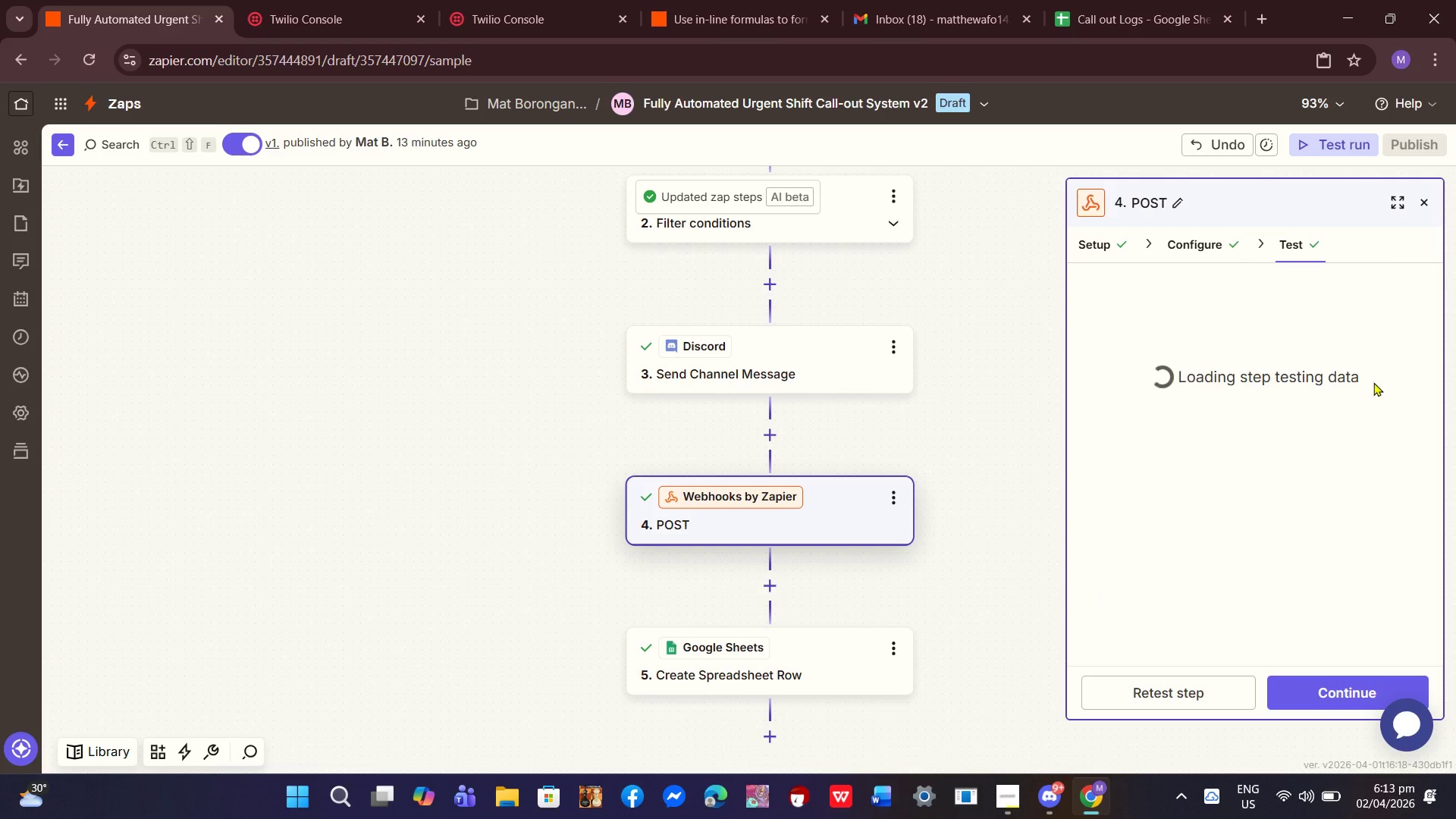 
scroll: coordinate [886, 403], scroll_direction: up, amount: 5.0
 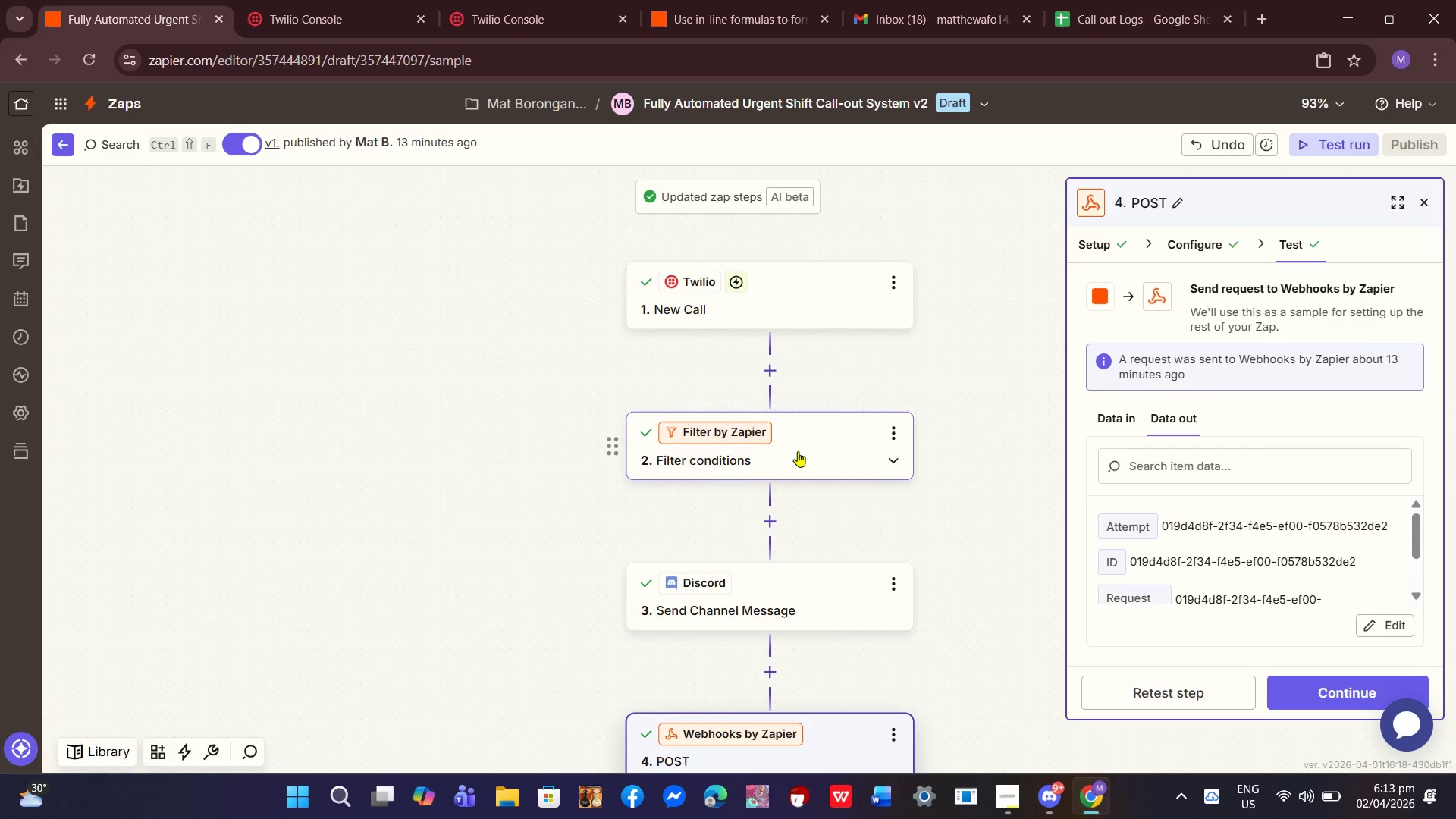 
left_click([798, 451])
 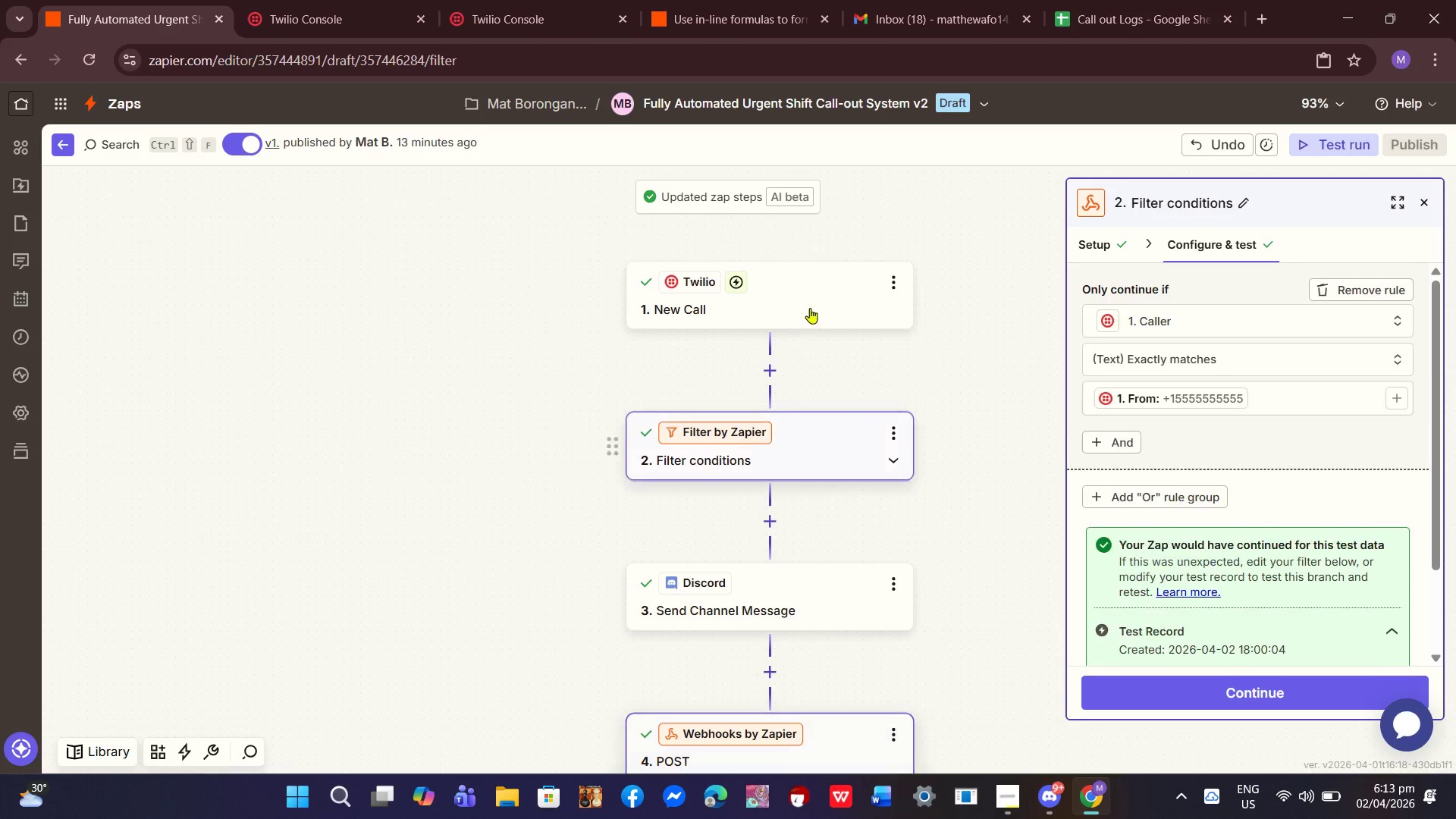 
left_click([811, 306])
 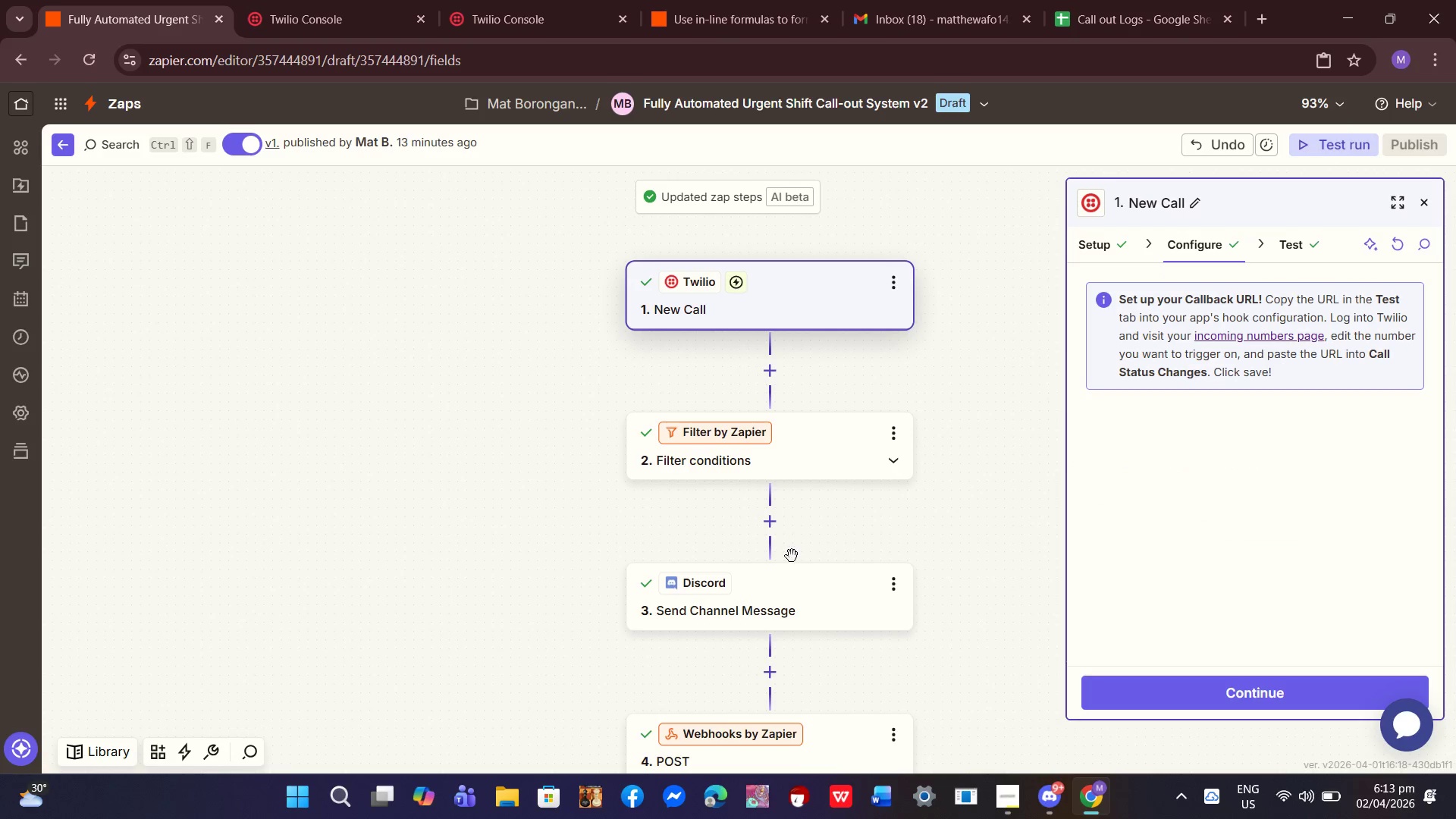 
left_click([831, 613])
 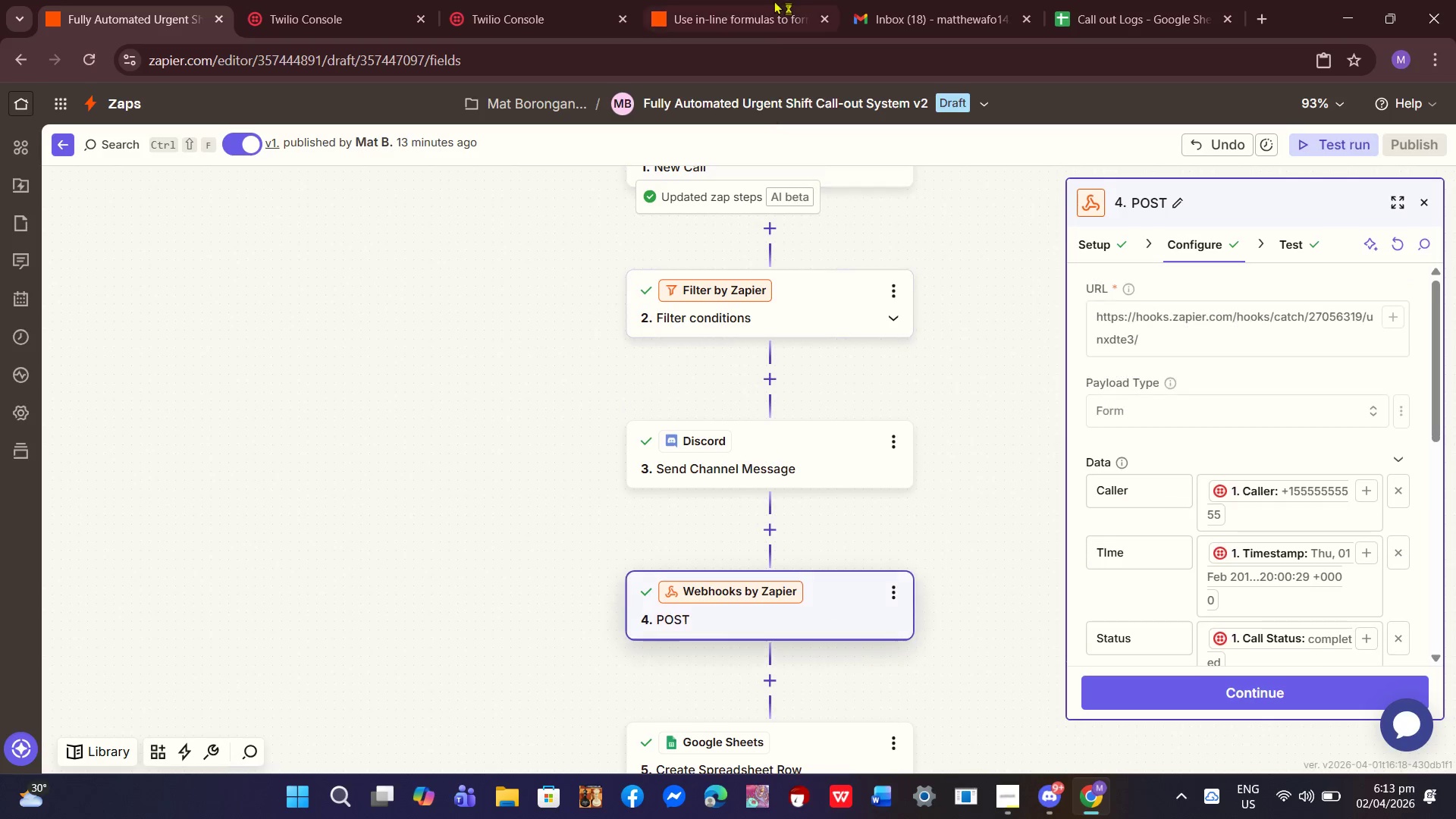 
scroll: coordinate [749, 642], scroll_direction: down, amount: 3.0
 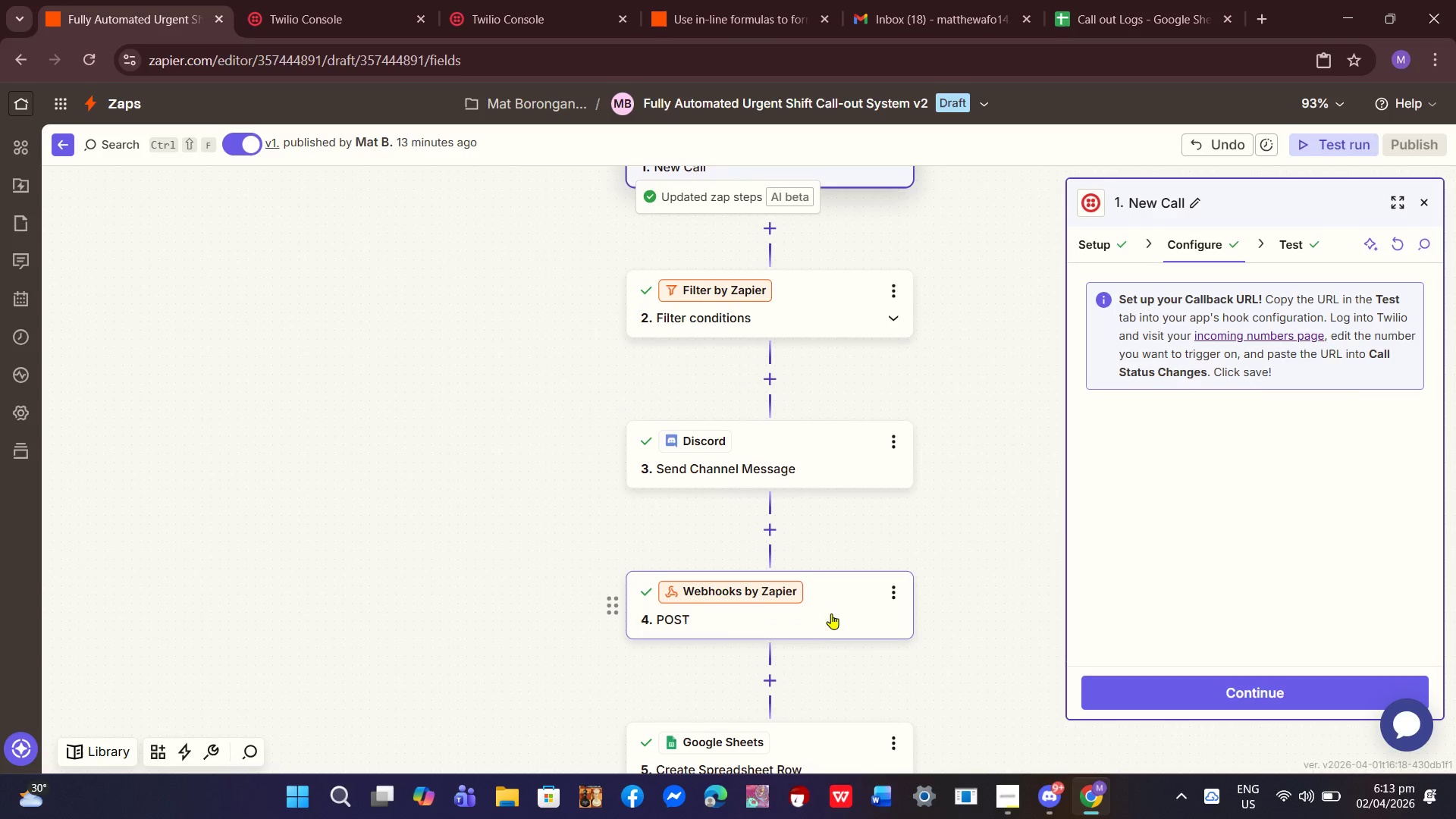 
left_click([777, 0])
 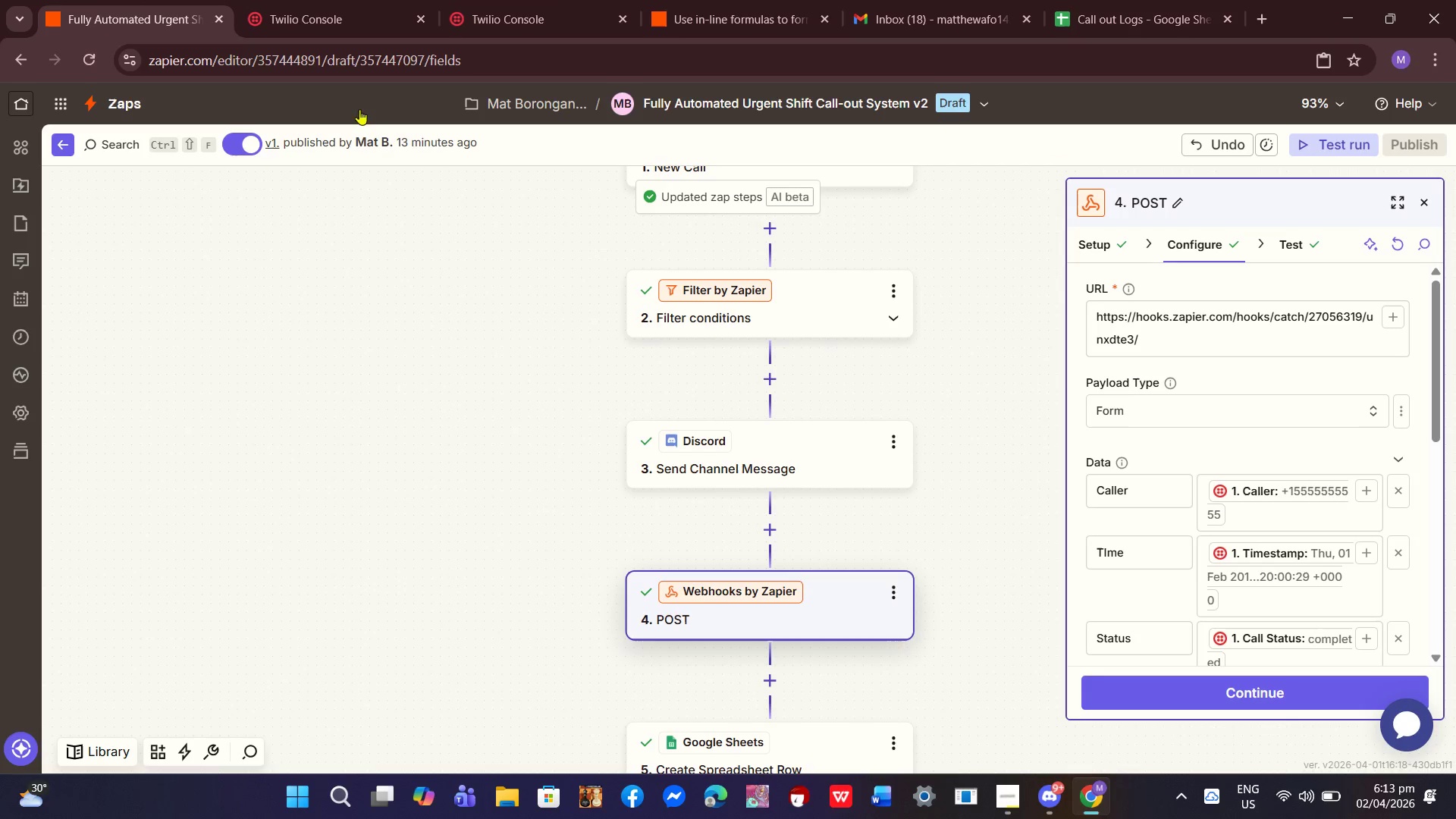 
scroll: coordinate [658, 448], scroll_direction: down, amount: 2.0
 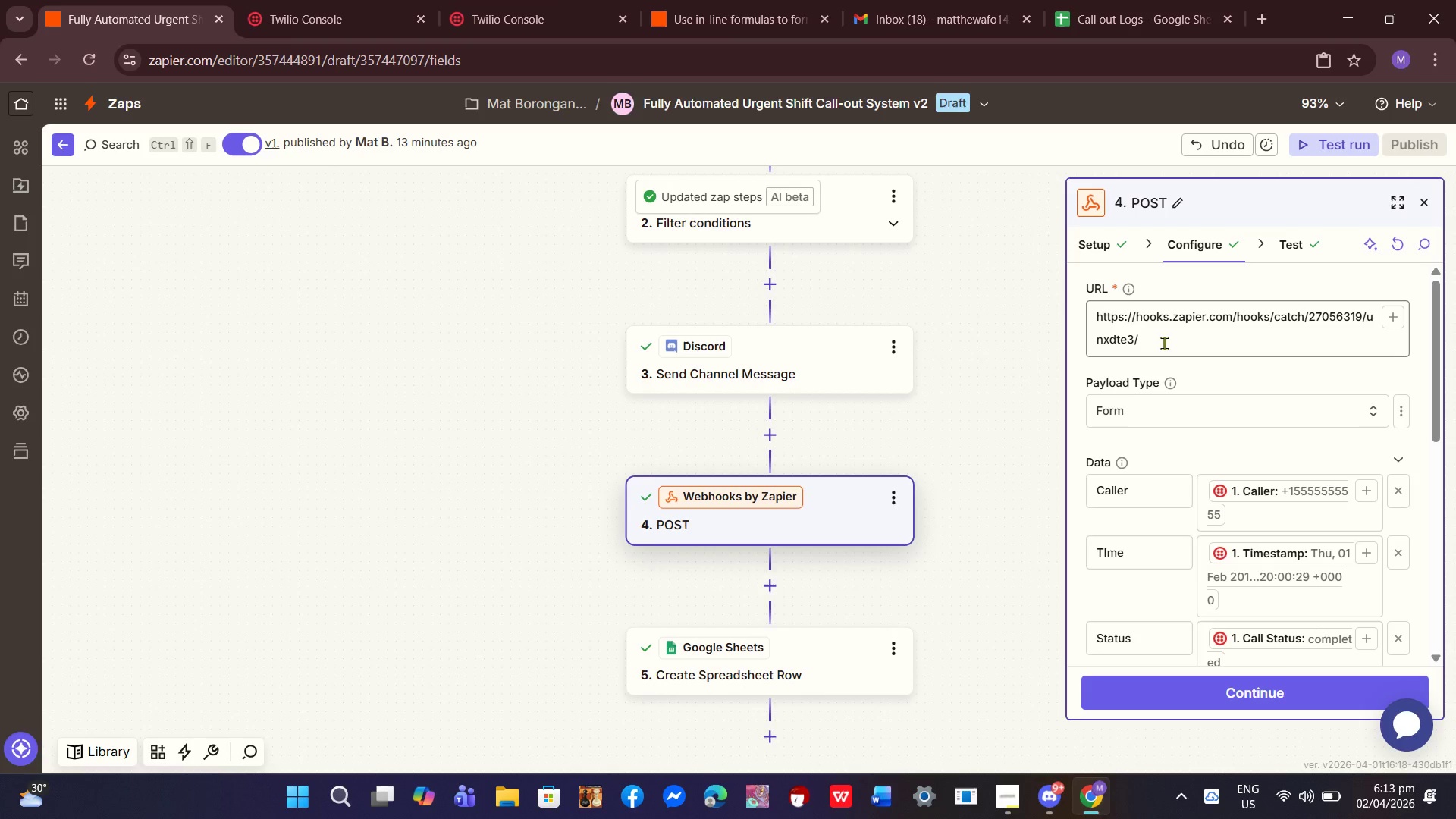 
left_click([1093, 244])
 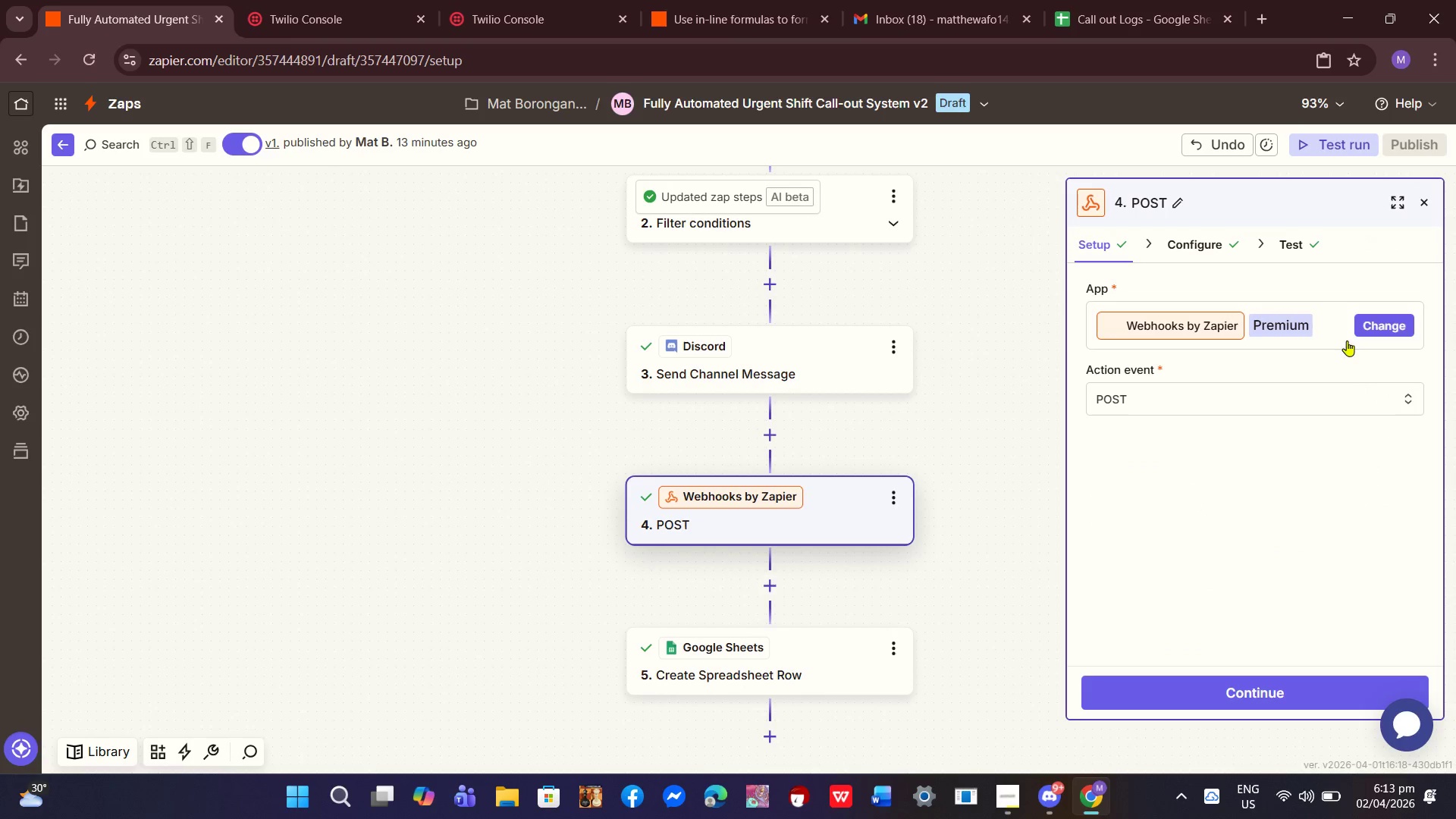 
left_click([1193, 234])
 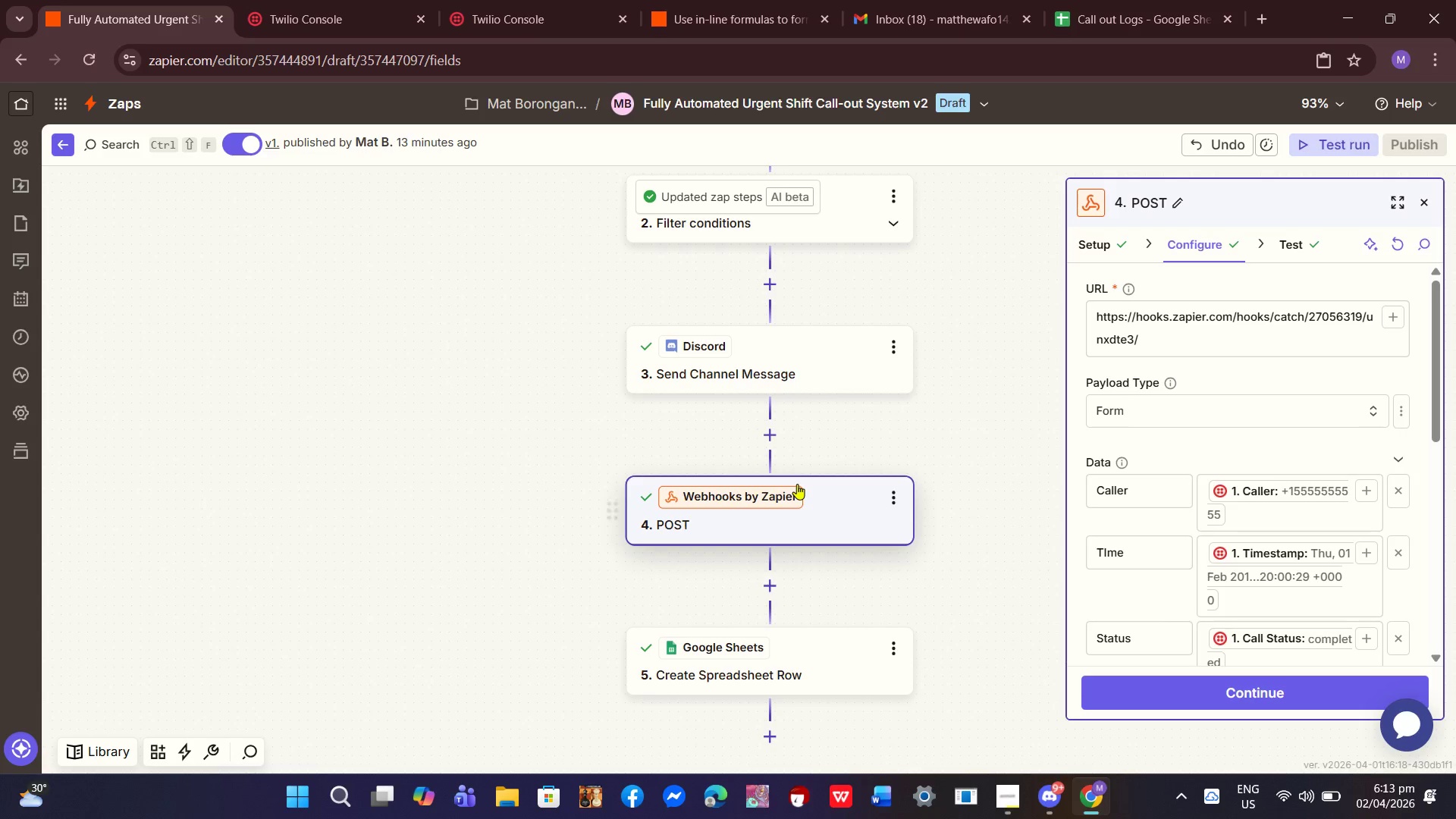 
scroll: coordinate [1146, 506], scroll_direction: down, amount: 1.0
 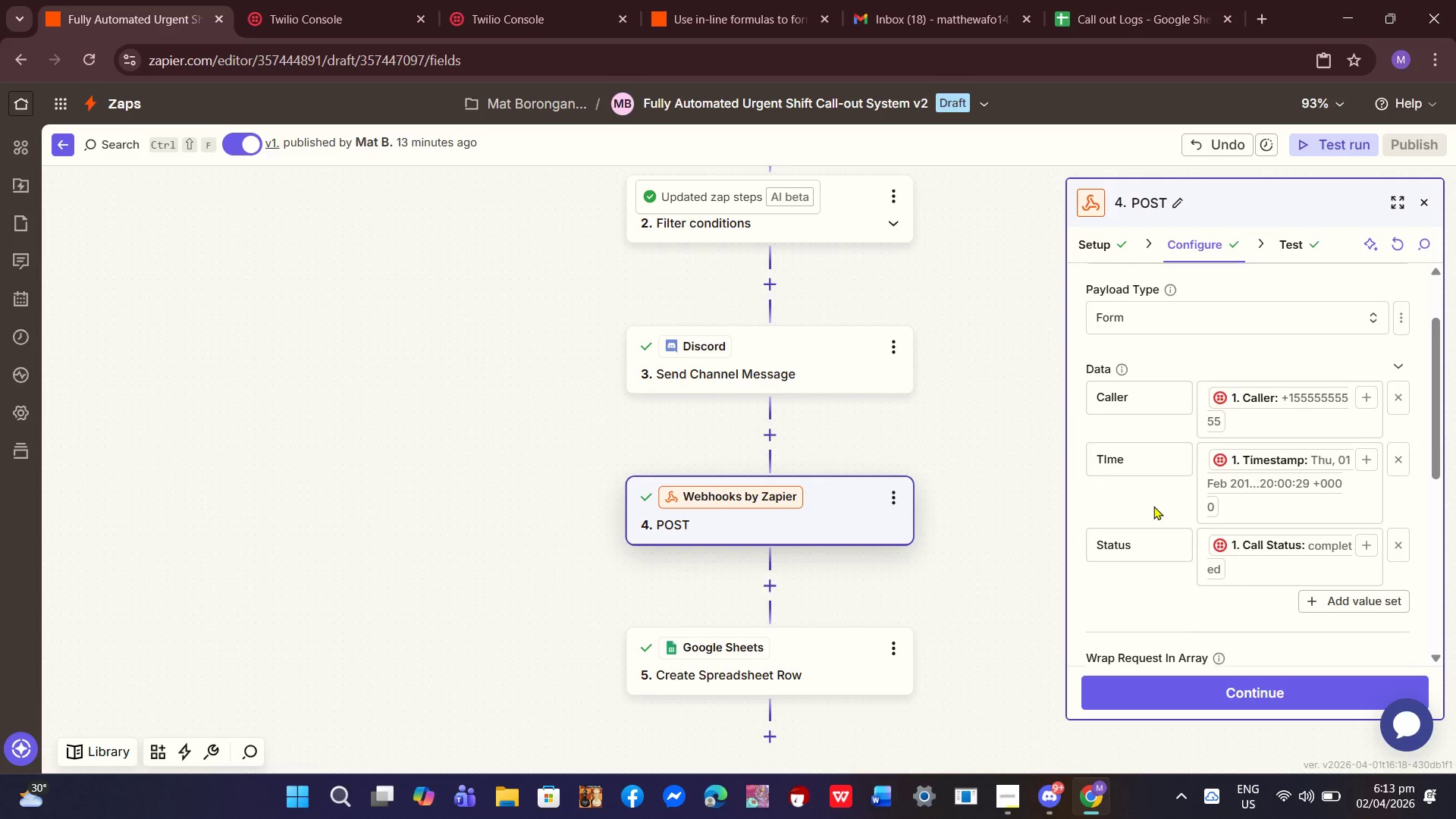 
scroll: coordinate [1153, 506], scroll_direction: up, amount: 2.0
 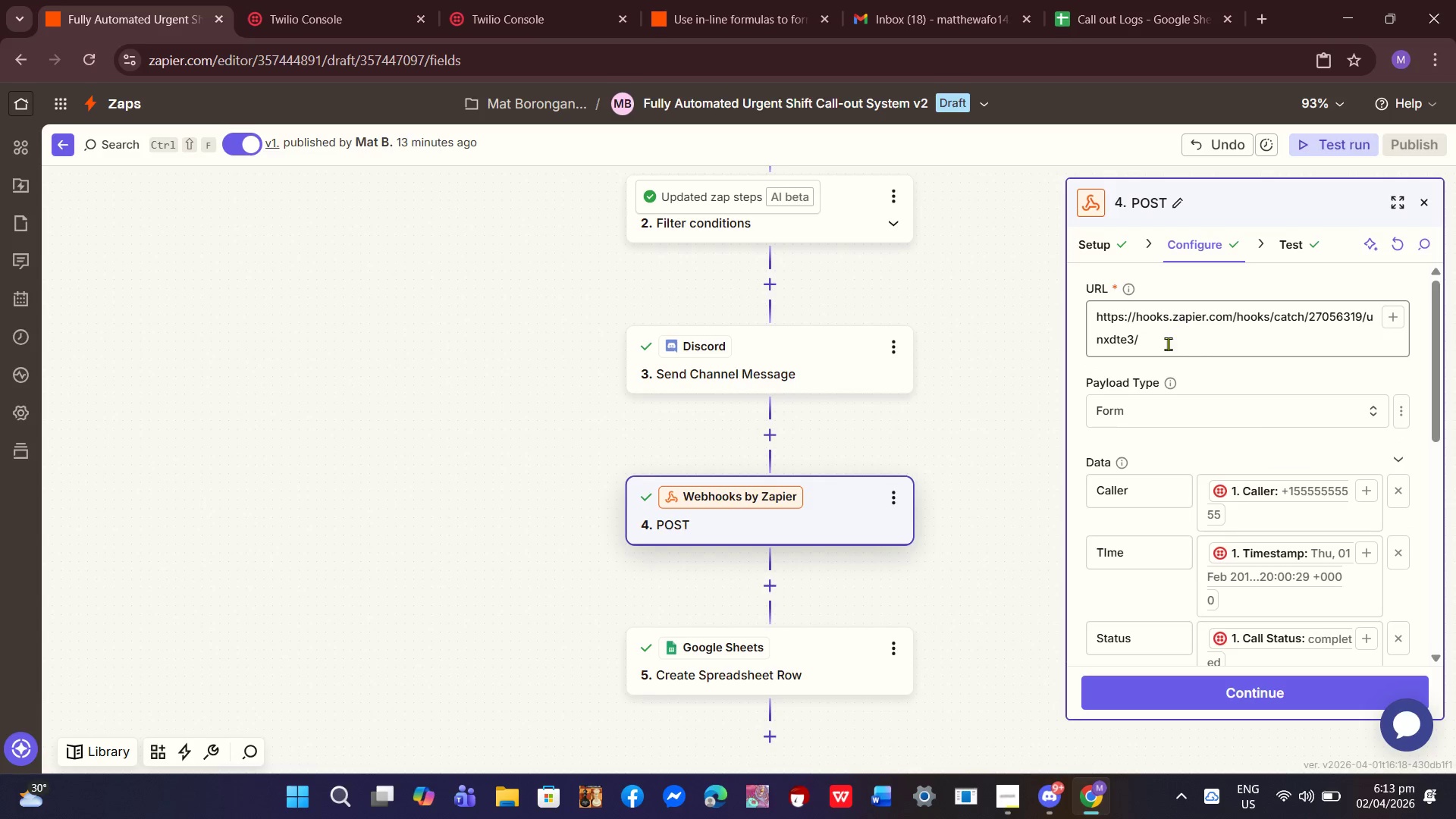 
left_click_drag(start_coordinate=[1168, 344], to_coordinate=[1061, 316])
 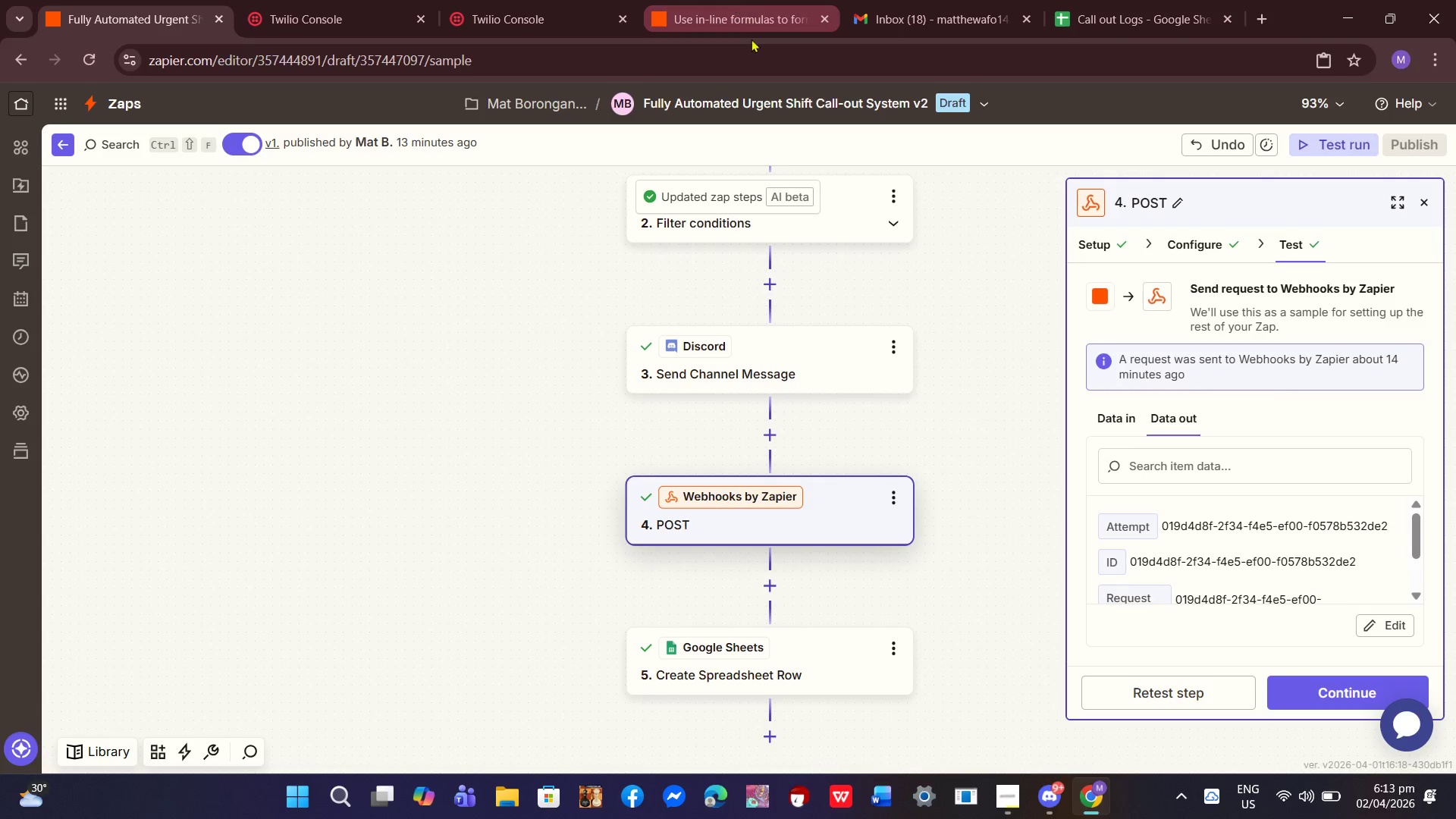 
wait(5.89)
 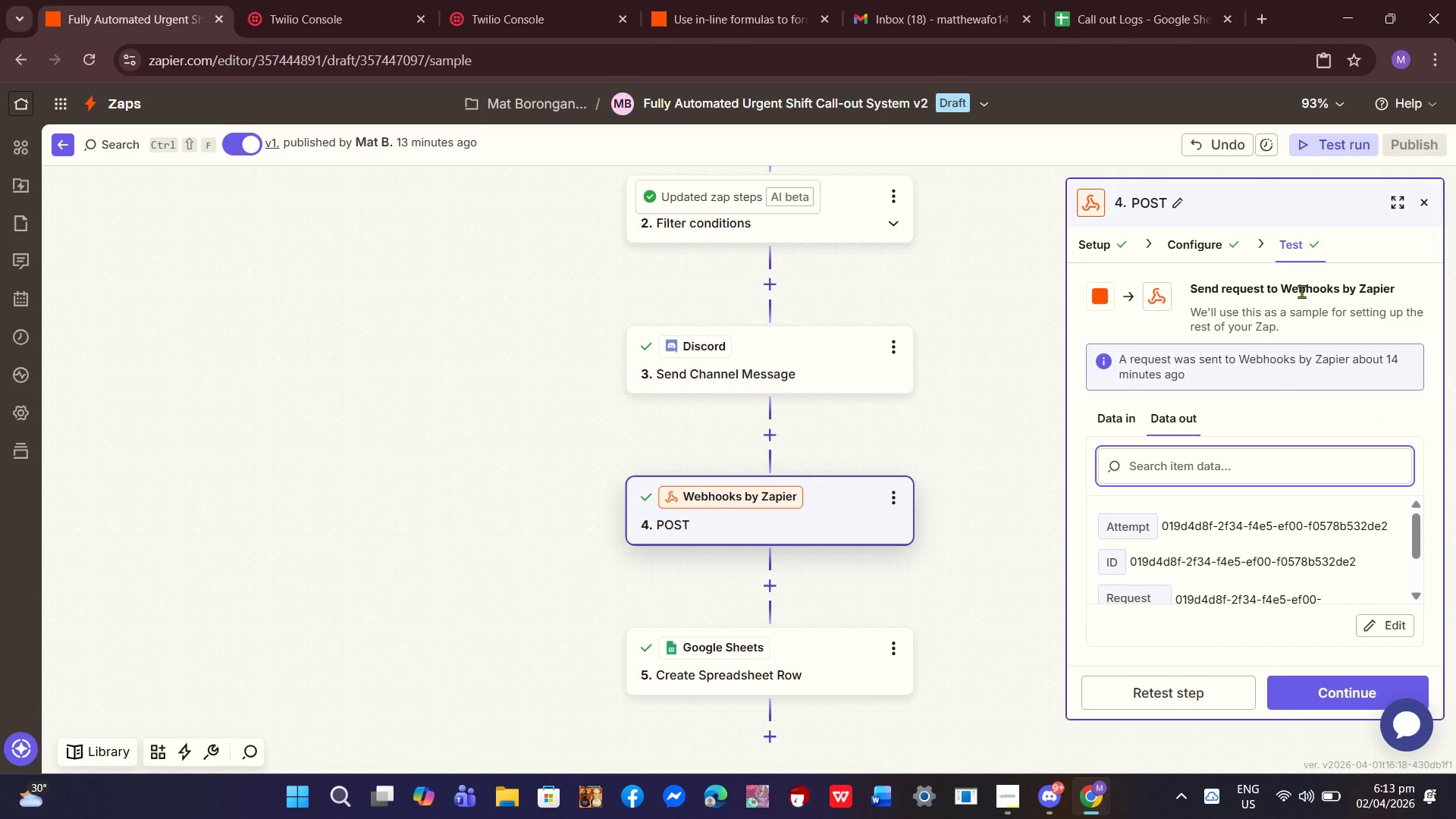 
scroll: coordinate [816, 365], scroll_direction: up, amount: 6.0
 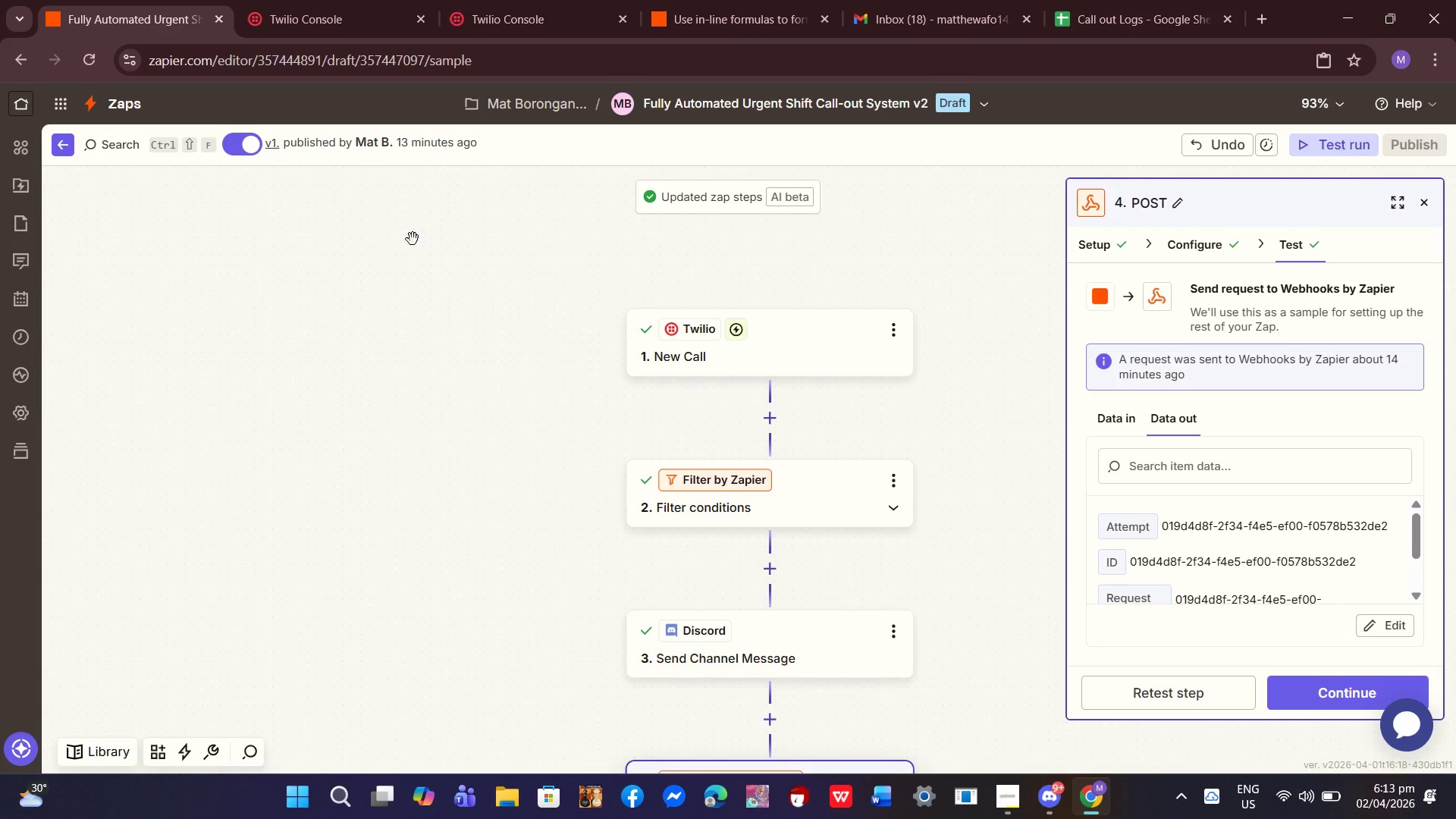 
left_click([1303, 689])
 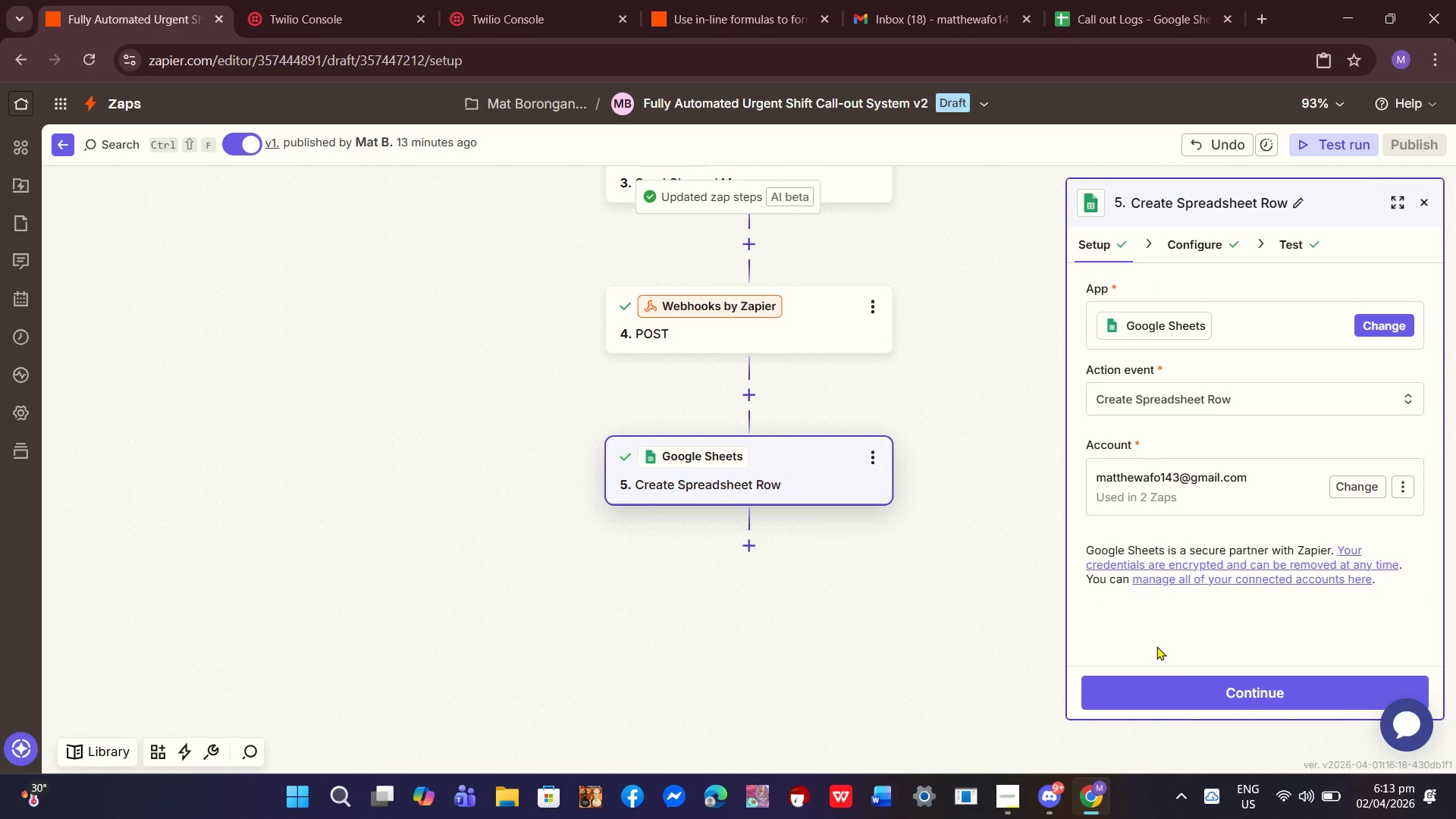 
left_click([1200, 682])
 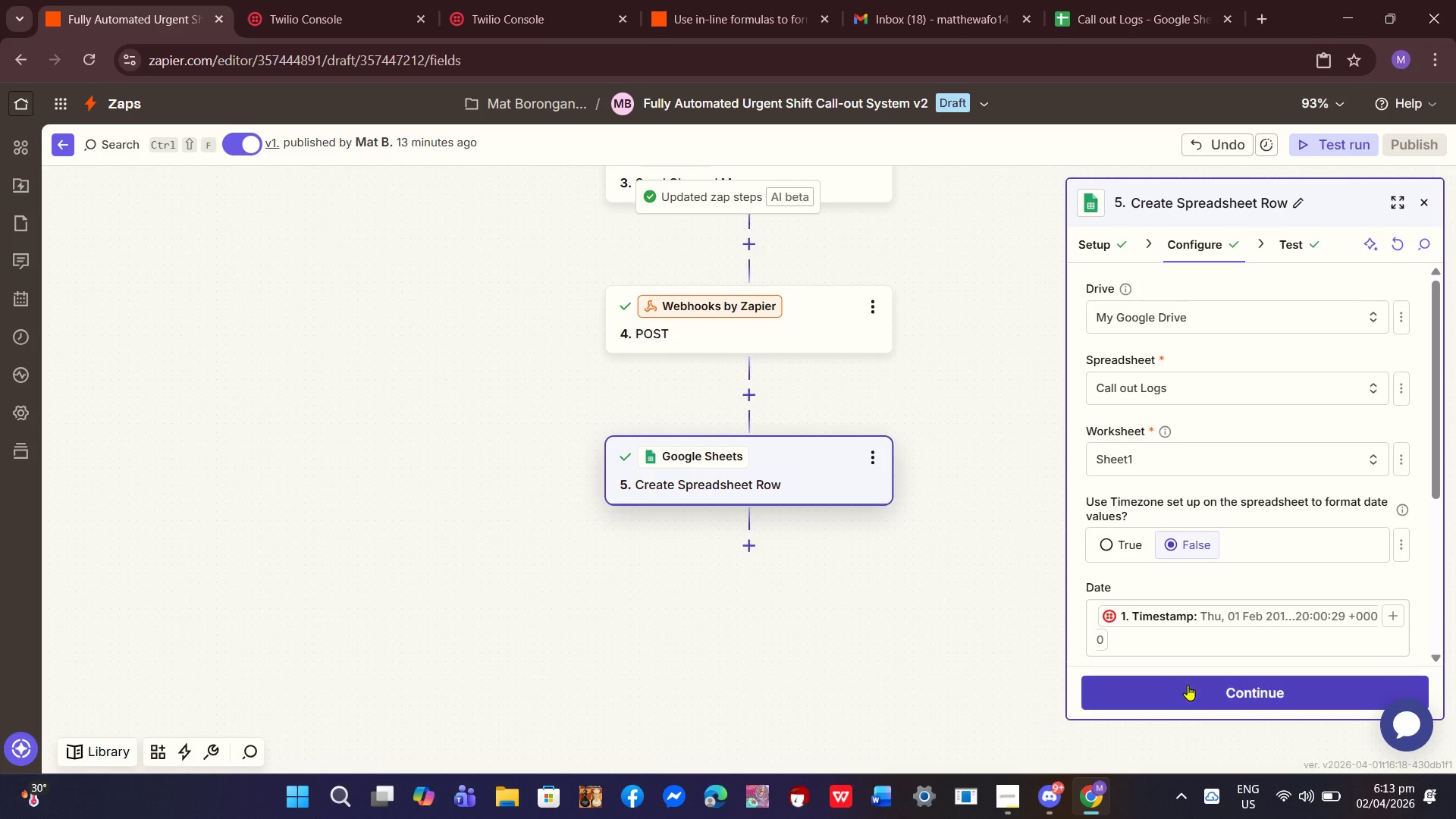 
left_click([1191, 698])
 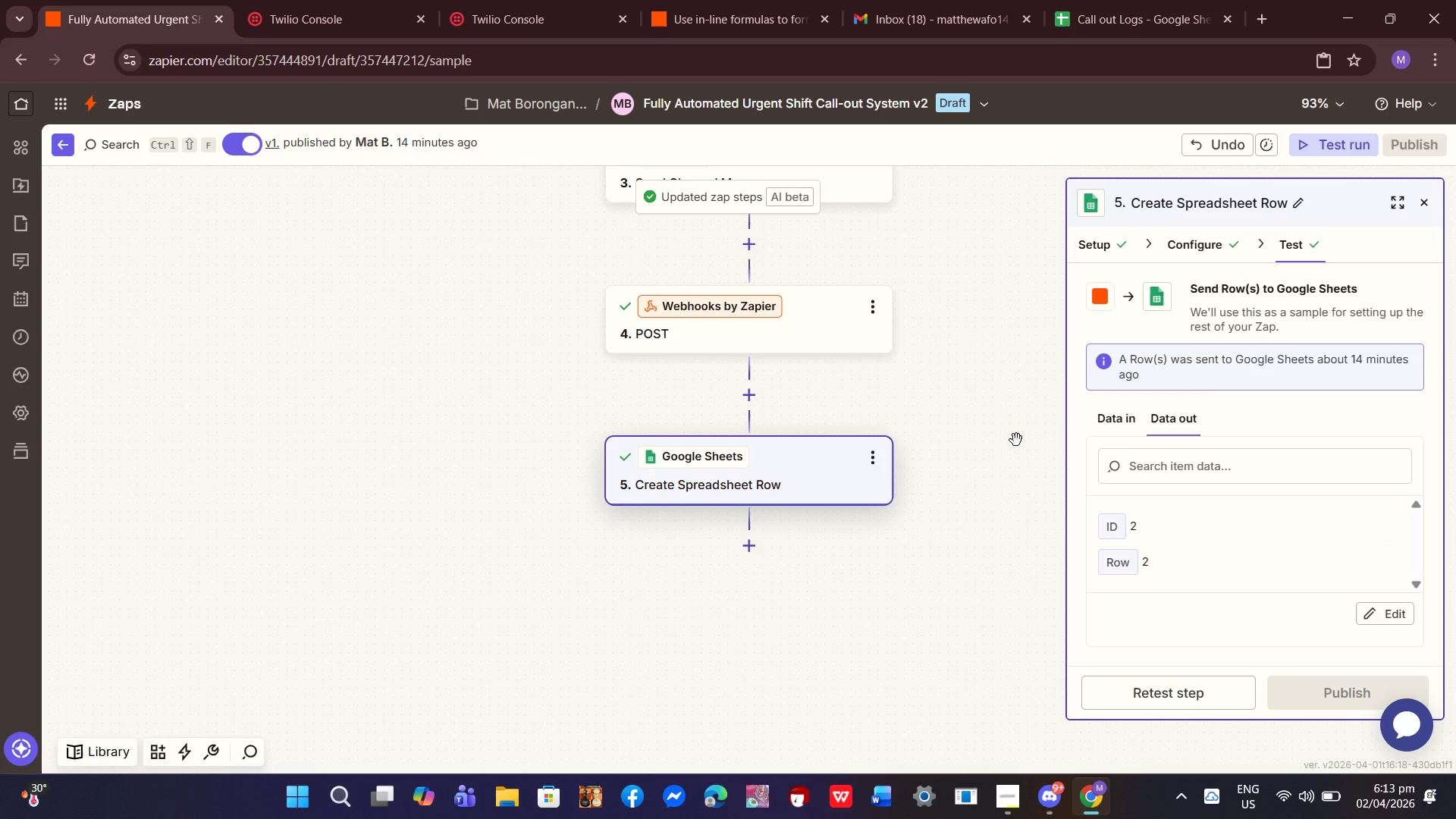 
left_click([1016, 429])
 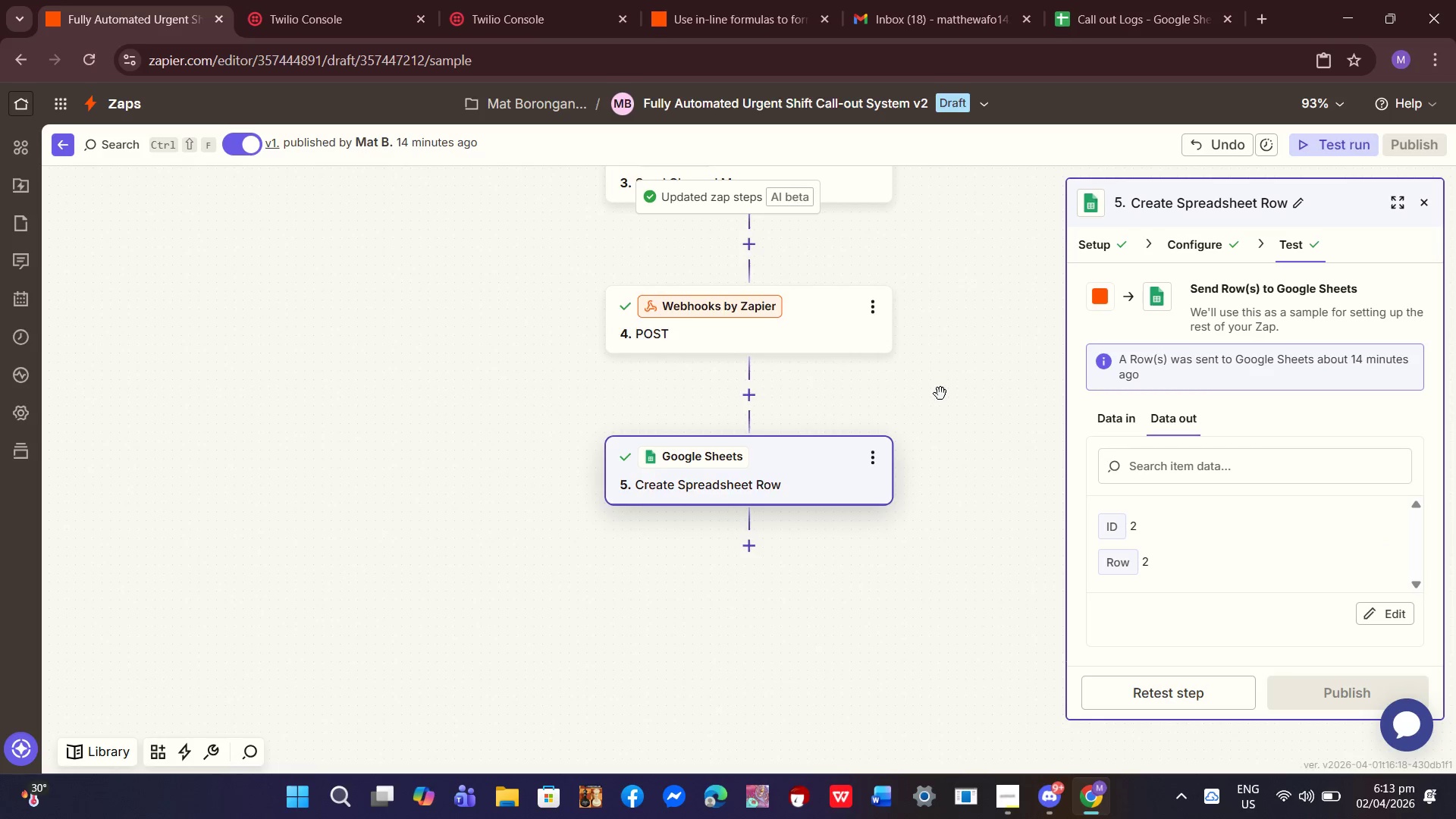 
left_click([700, 0])
 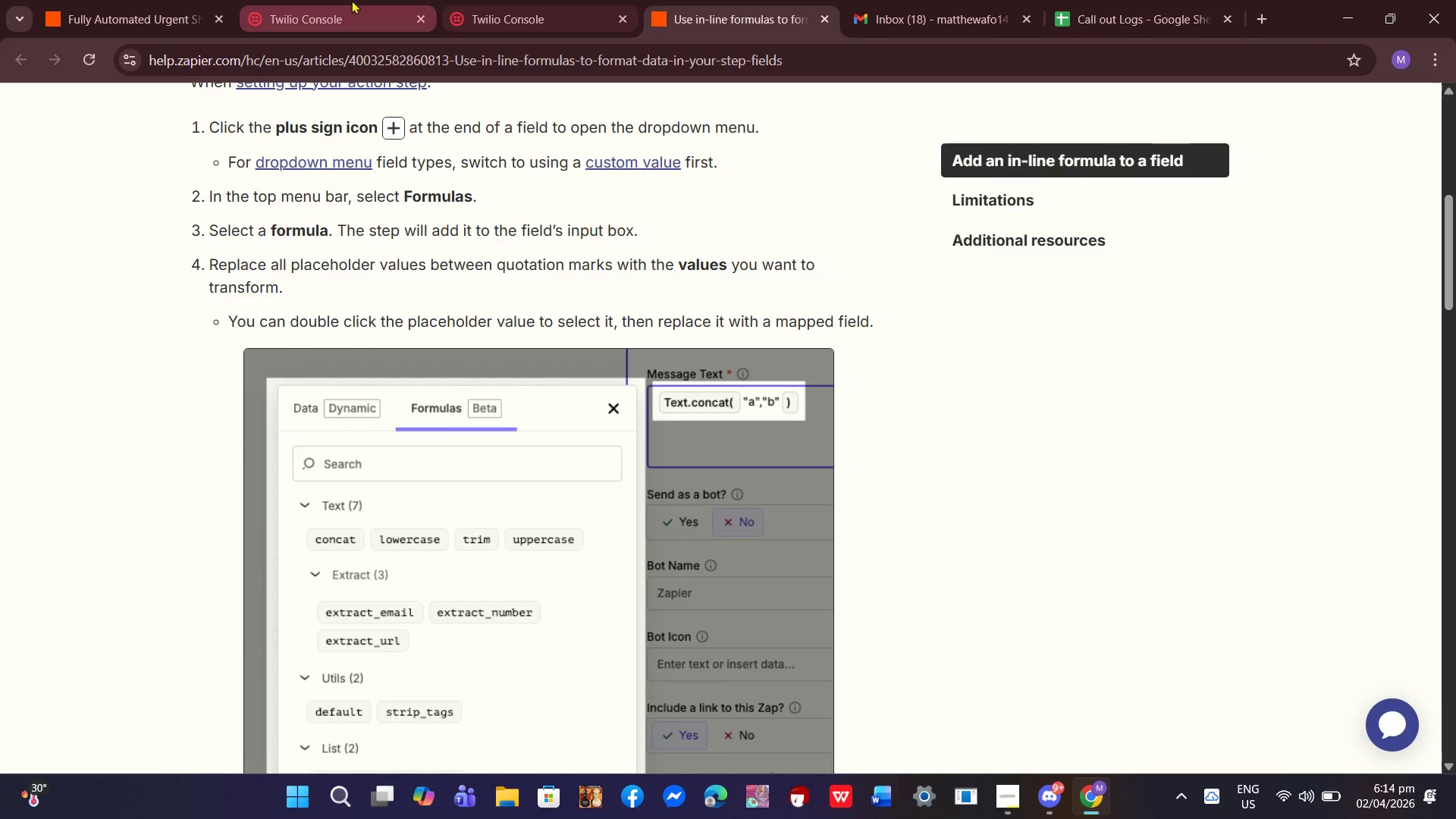 
scroll: coordinate [925, 389], scroll_direction: up, amount: 5.0
 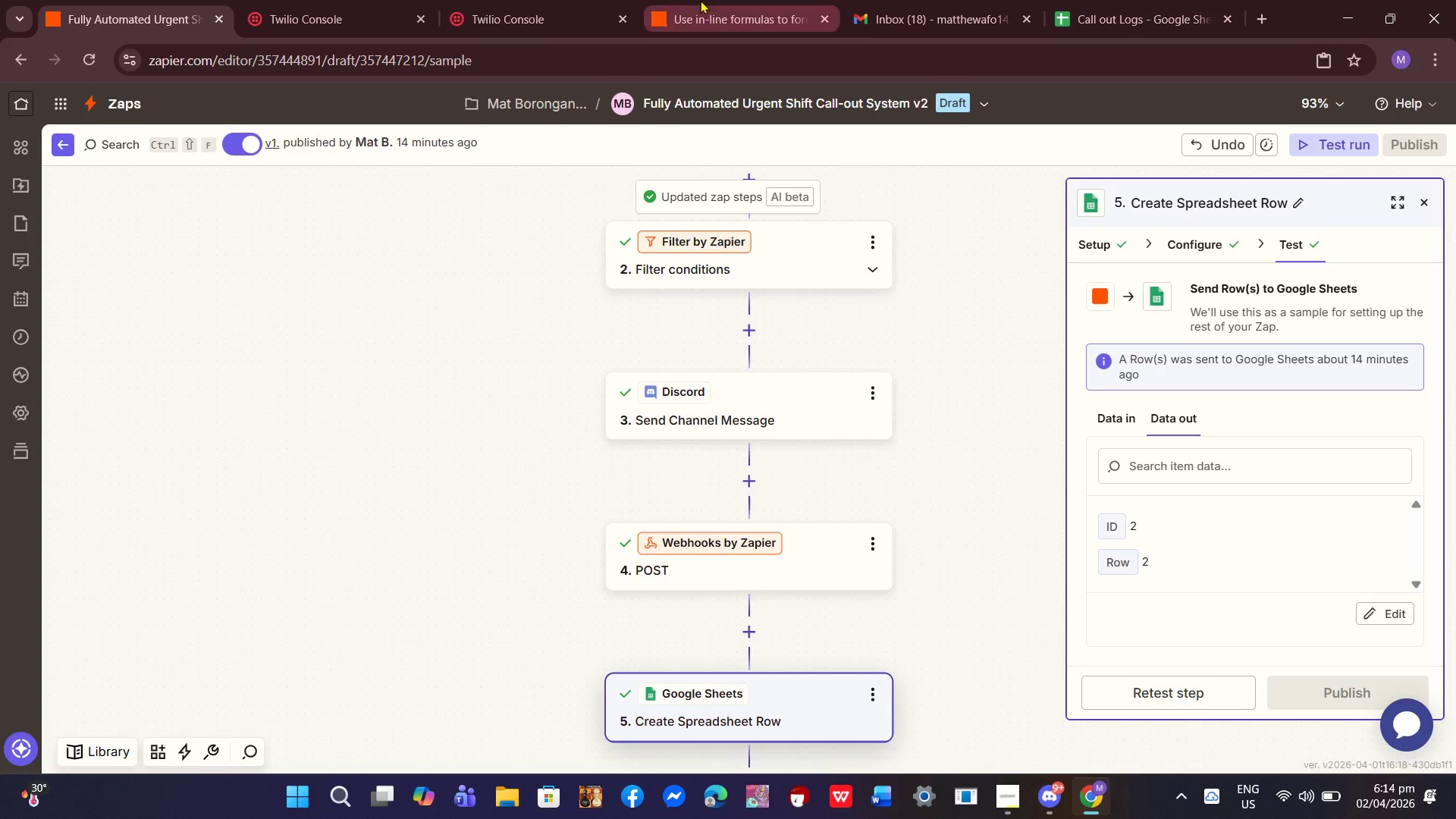 
left_click([325, 0])
 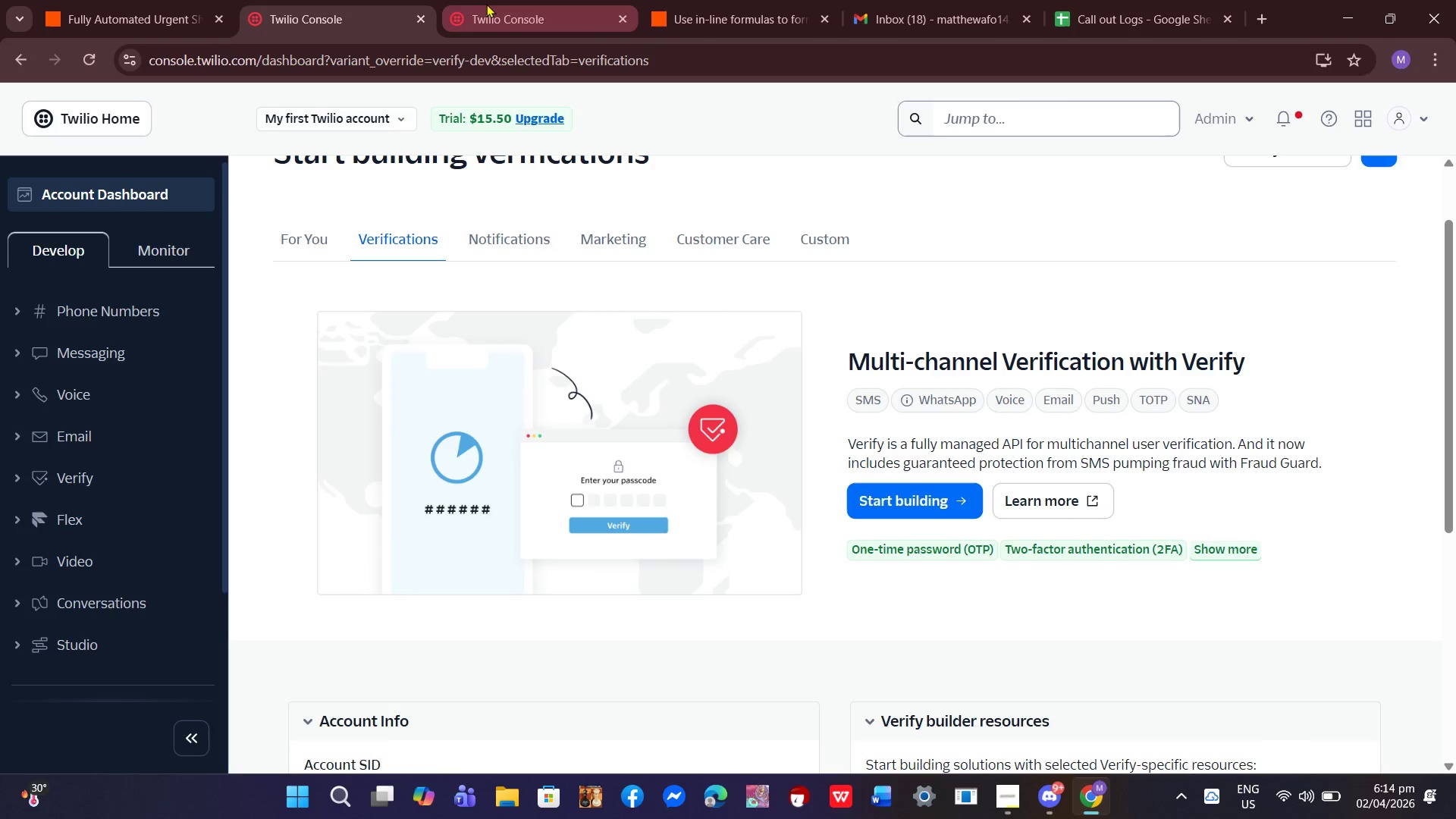 
left_click([486, 4])
 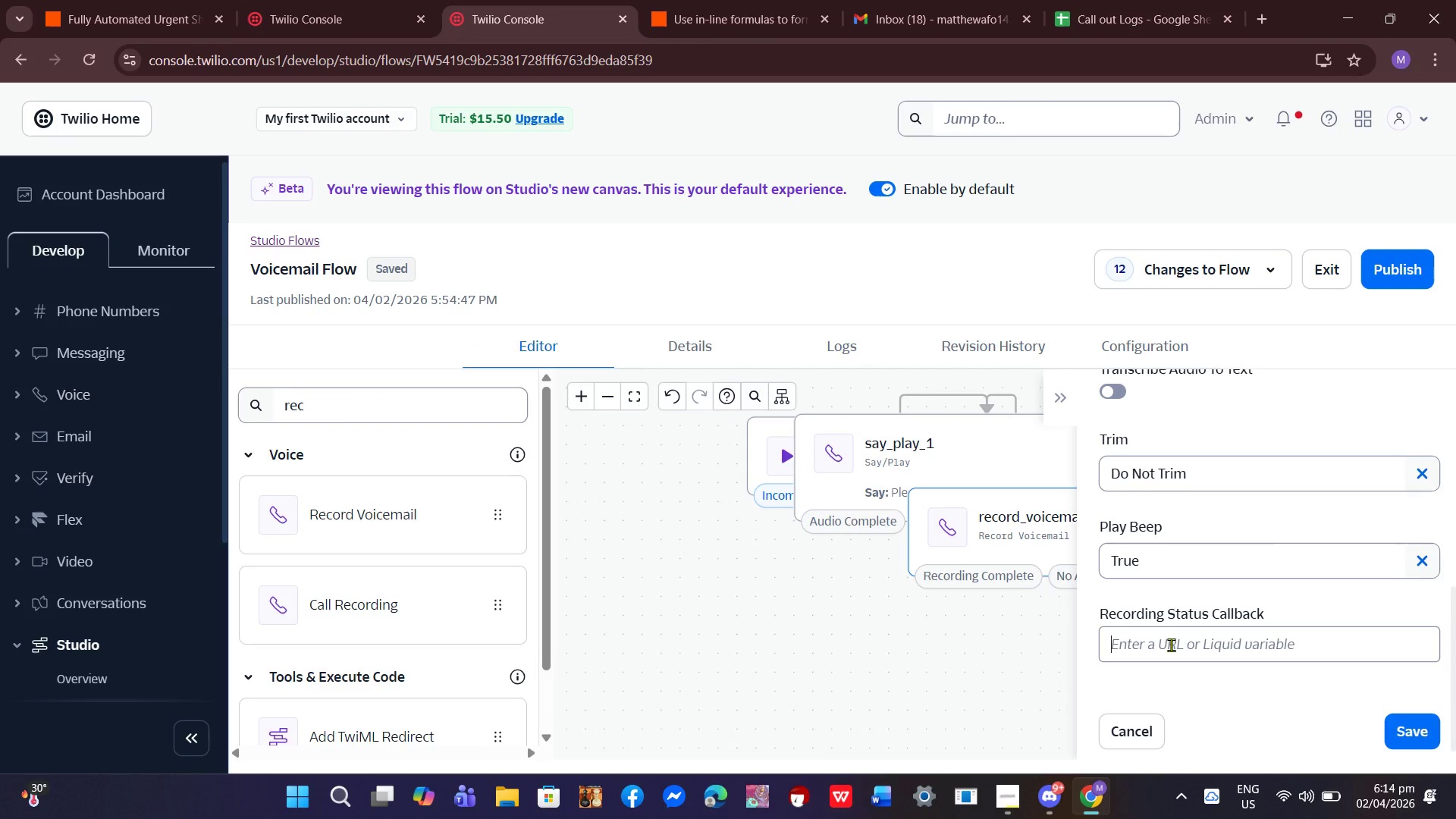 
left_click([73, 0])
 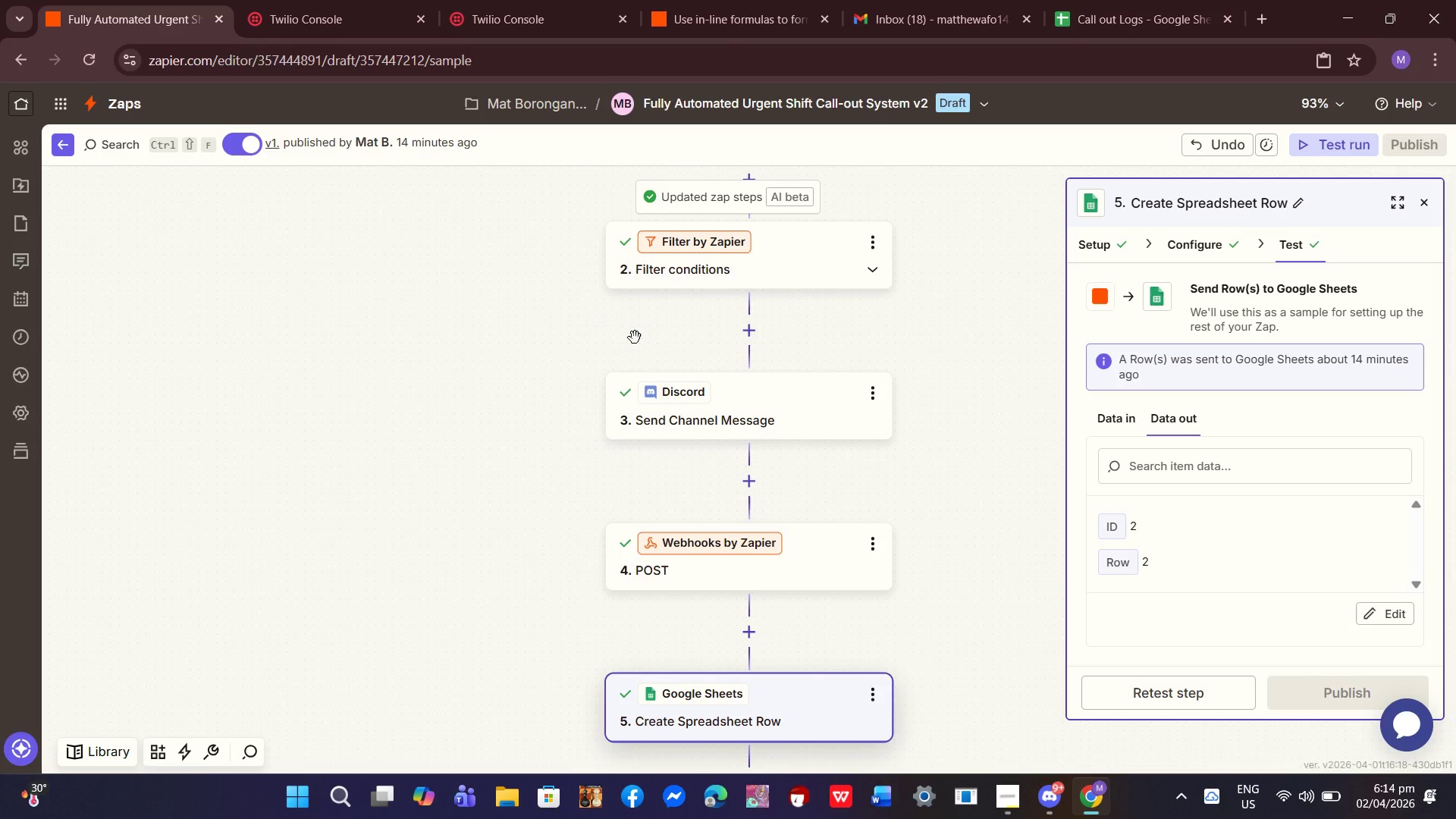 
scroll: coordinate [742, 416], scroll_direction: up, amount: 7.0
 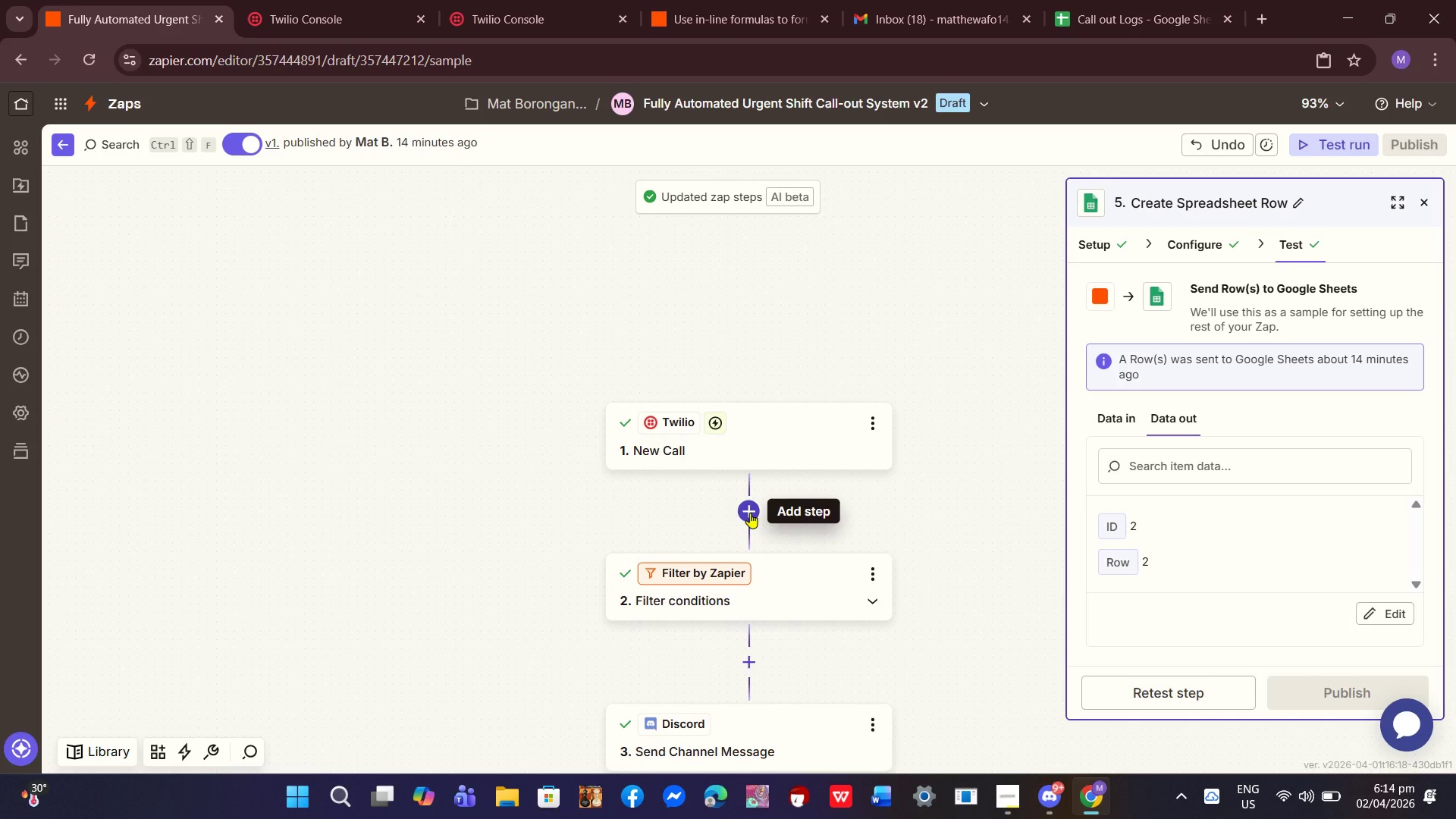 
left_click([750, 513])
 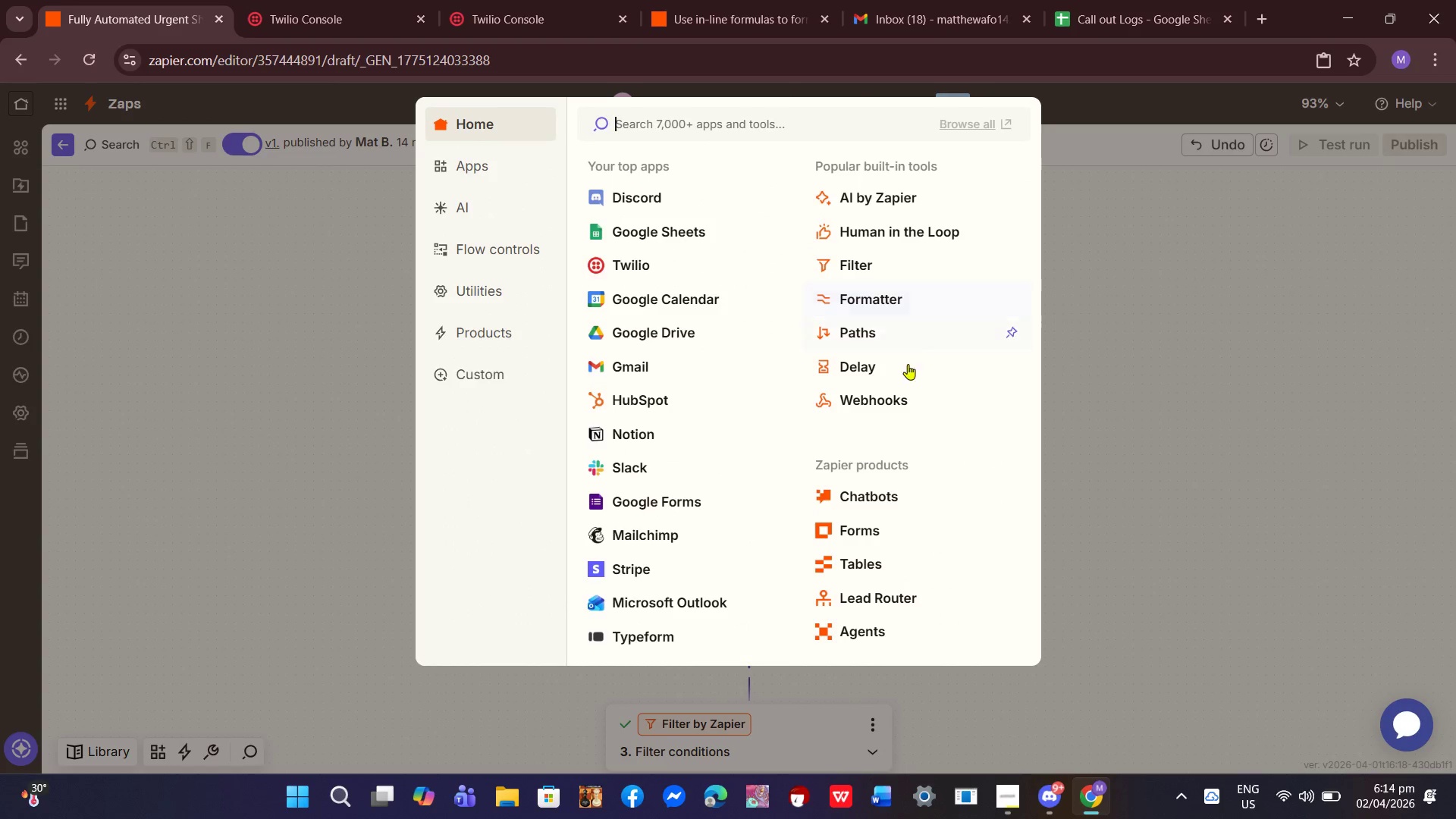 
left_click([881, 406])
 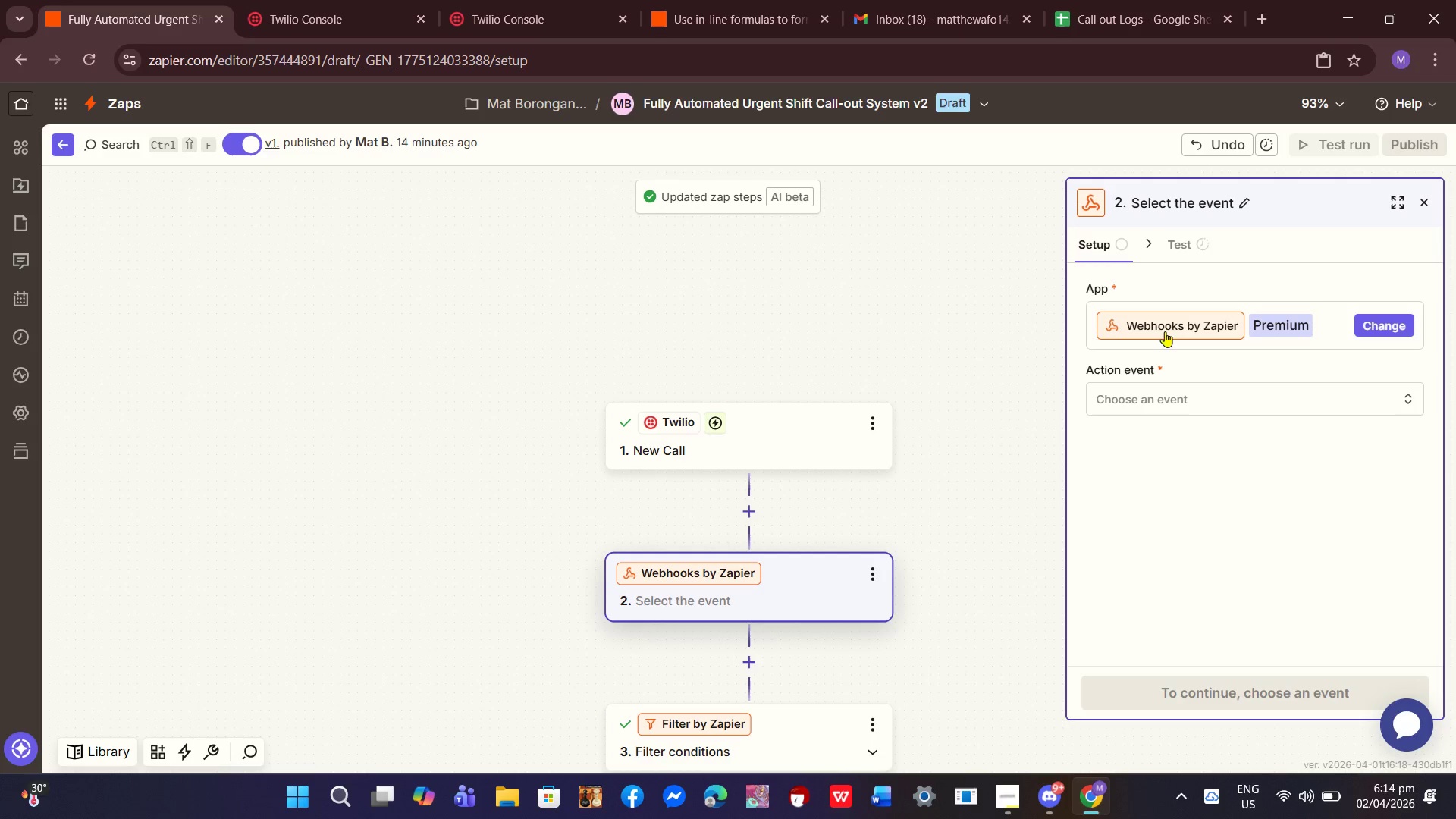 
left_click([1192, 410])
 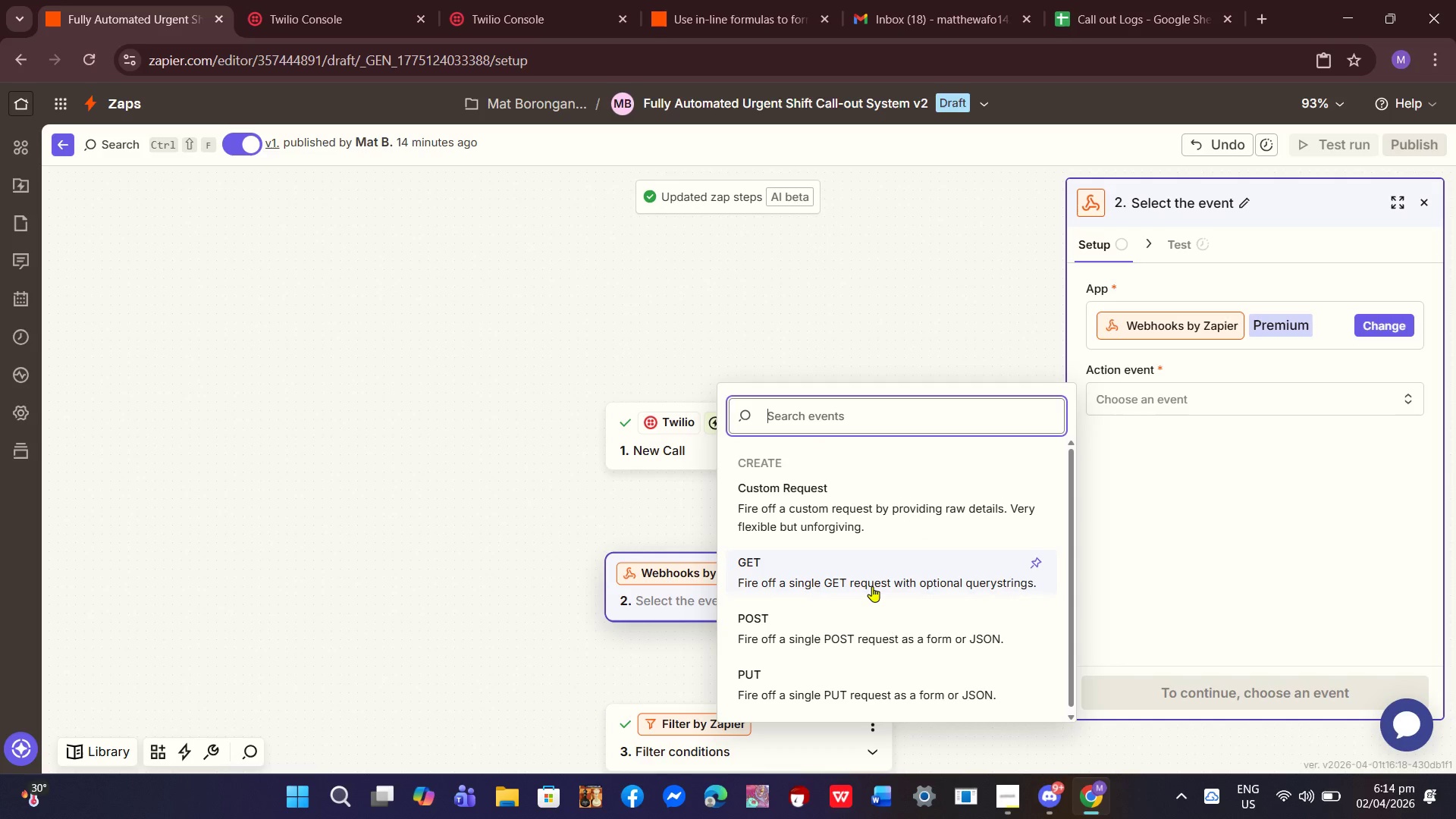 
left_click([872, 622])
 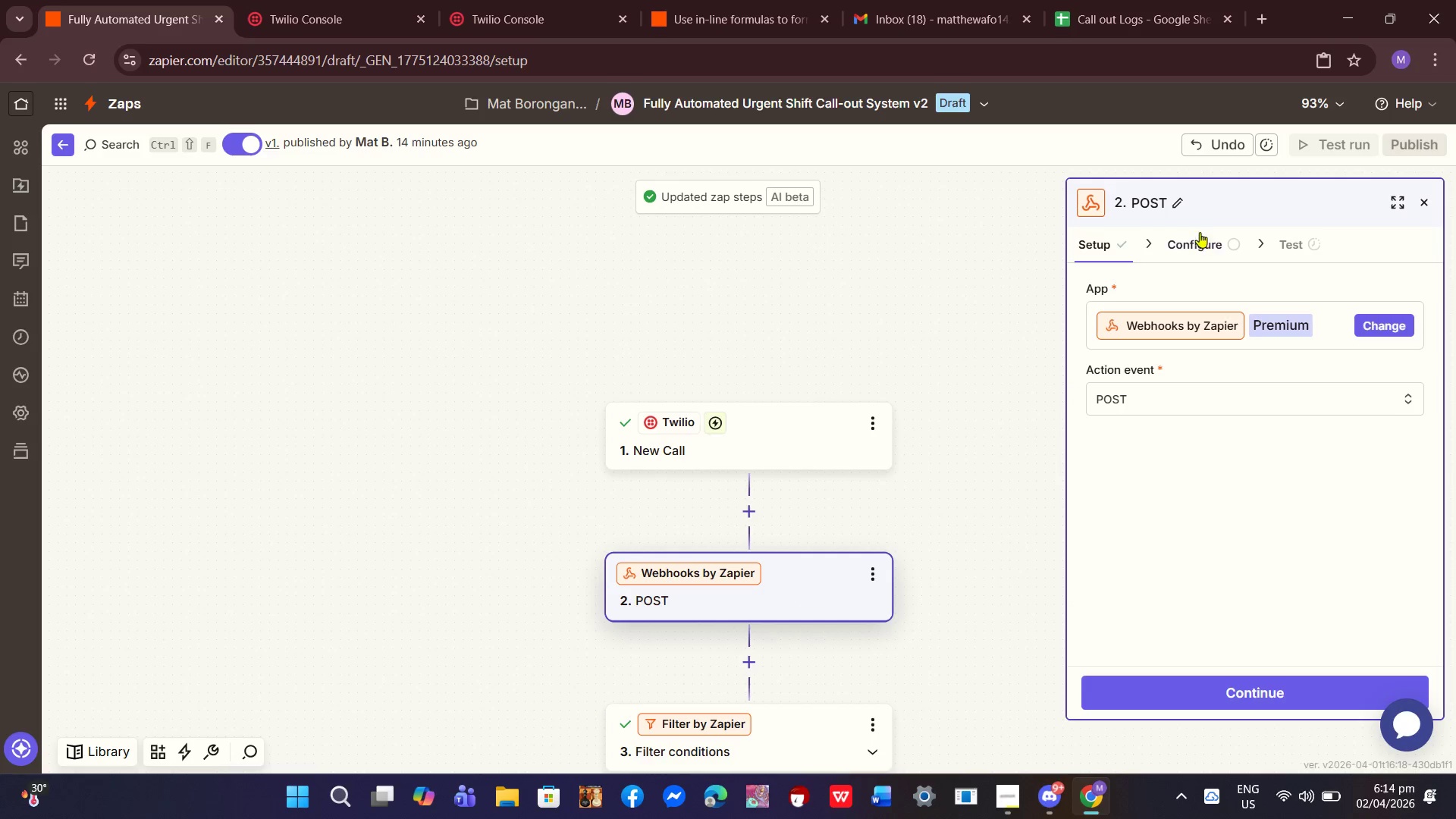 
left_click([1194, 242])
 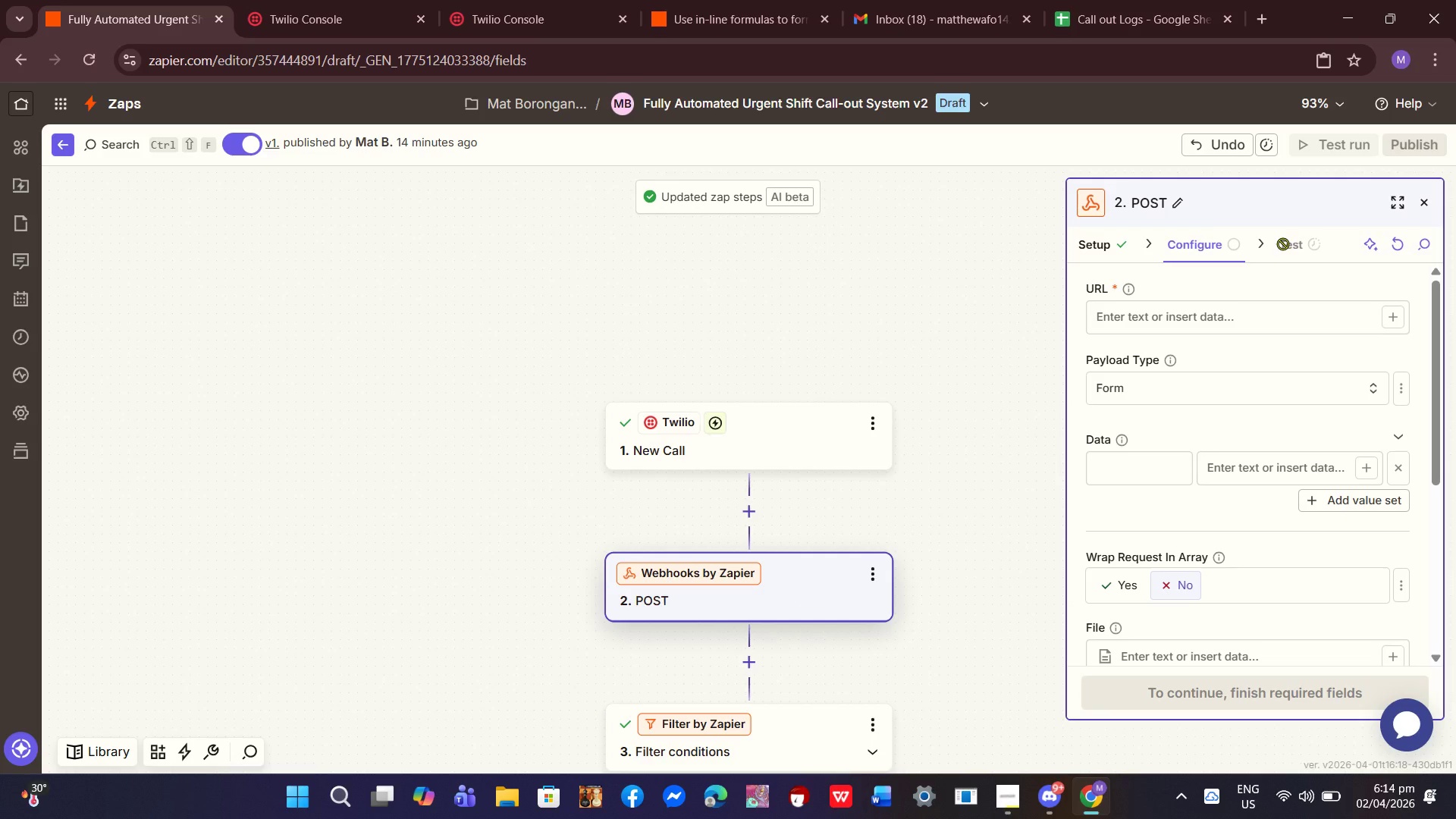 
left_click([1283, 244])
 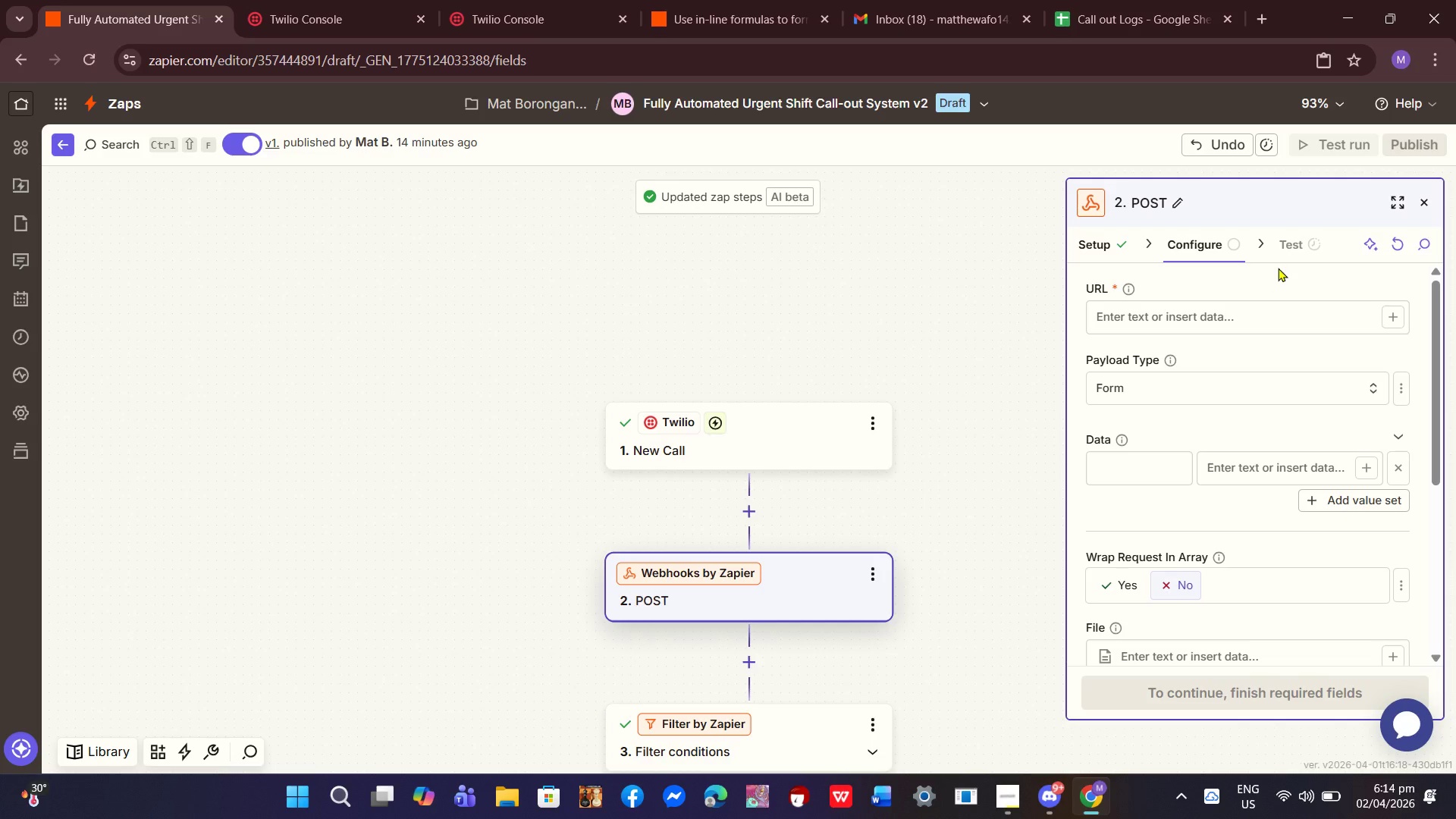 
left_click([1287, 254])
 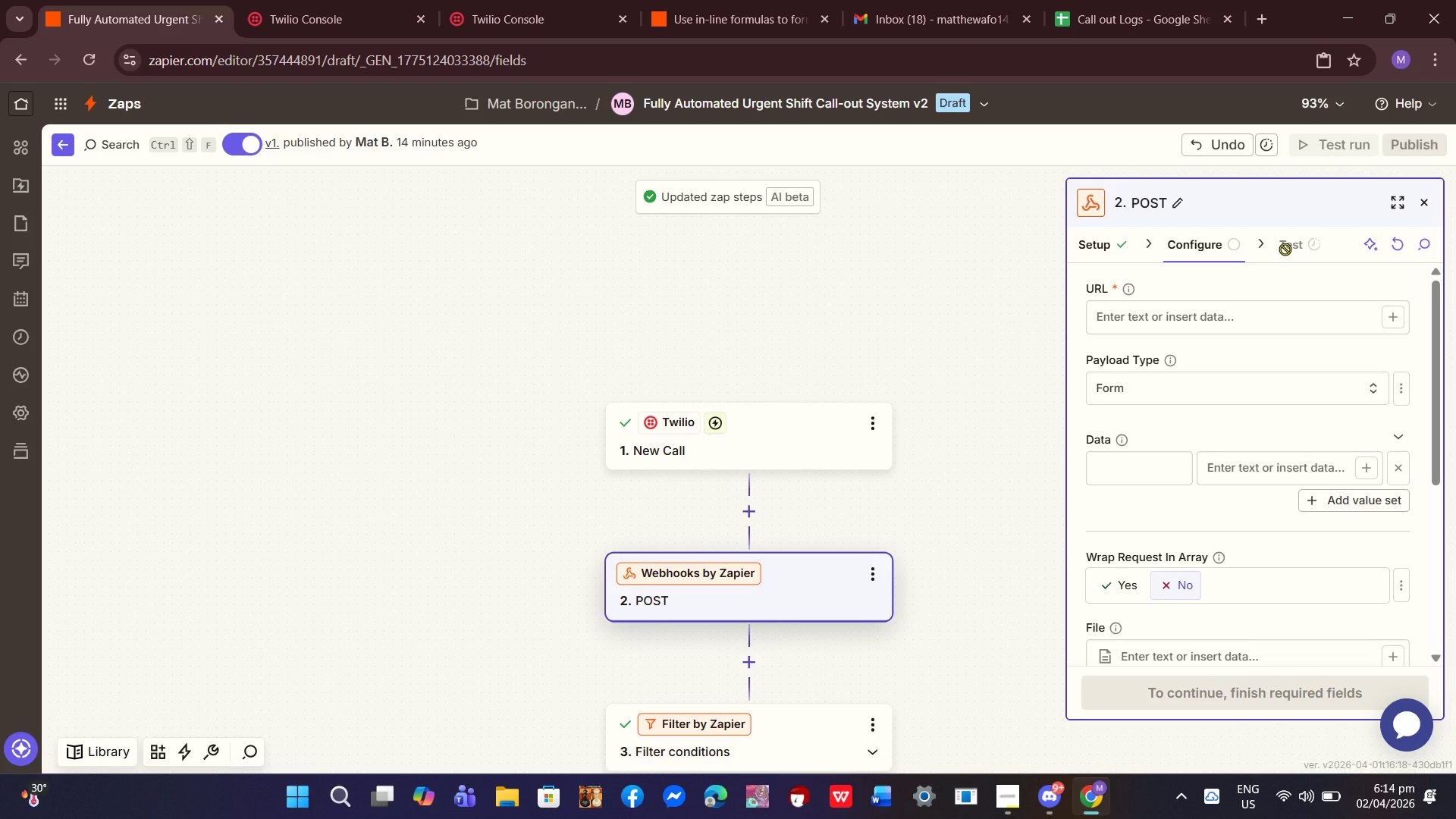 
left_click([1285, 249])
 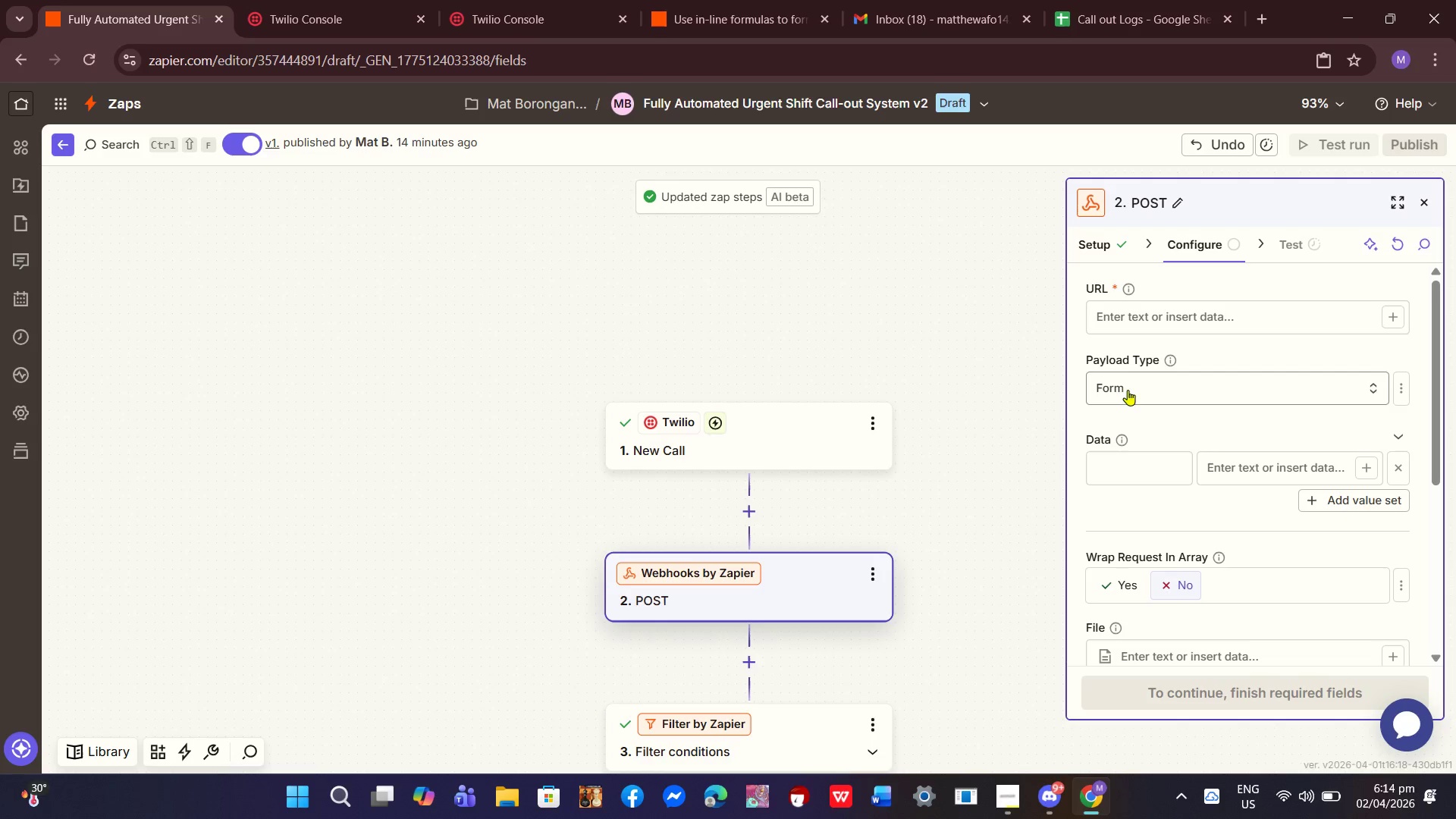 
left_click([1146, 374])
 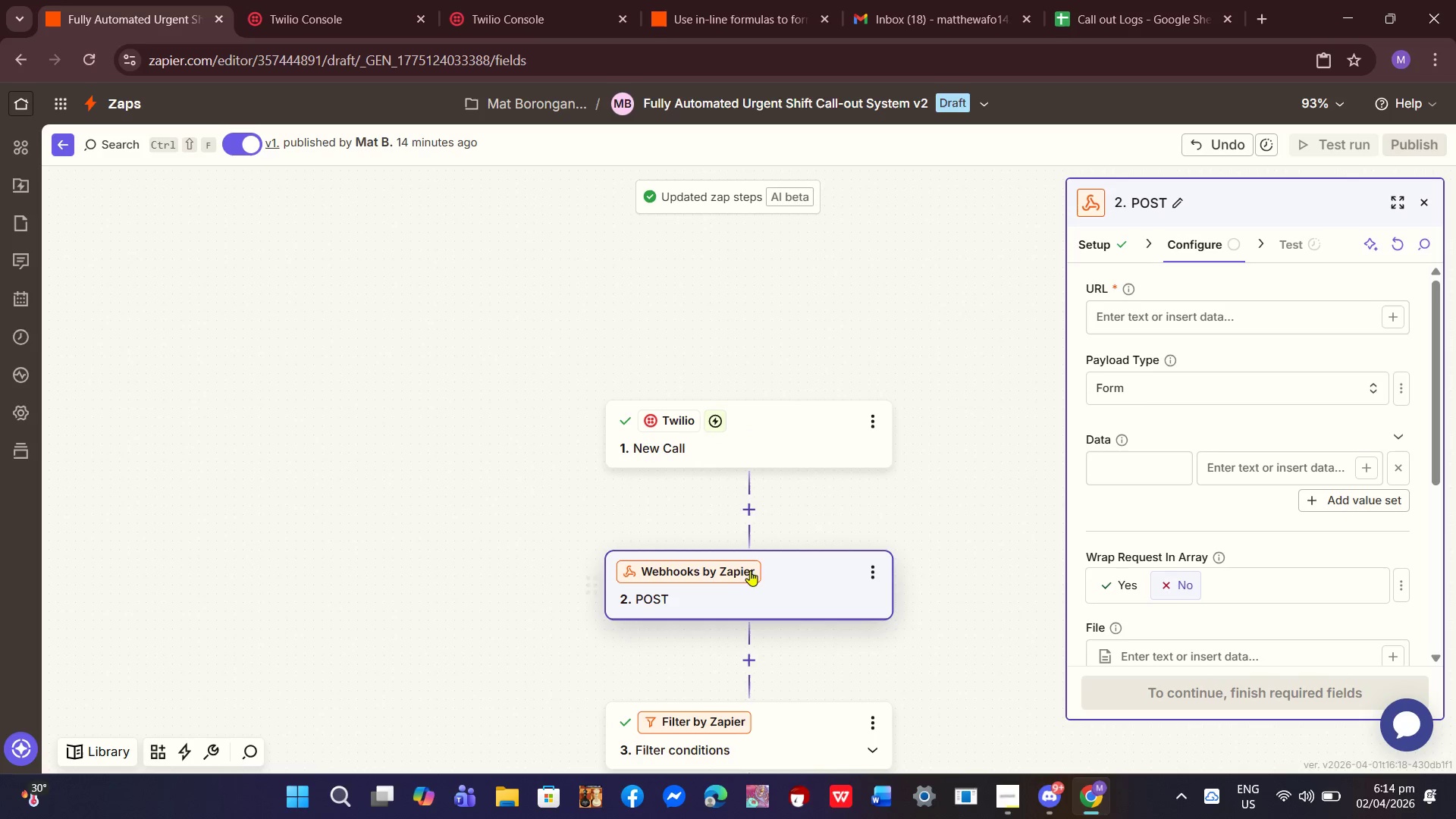 
left_click_drag(start_coordinate=[752, 580], to_coordinate=[745, 415])
 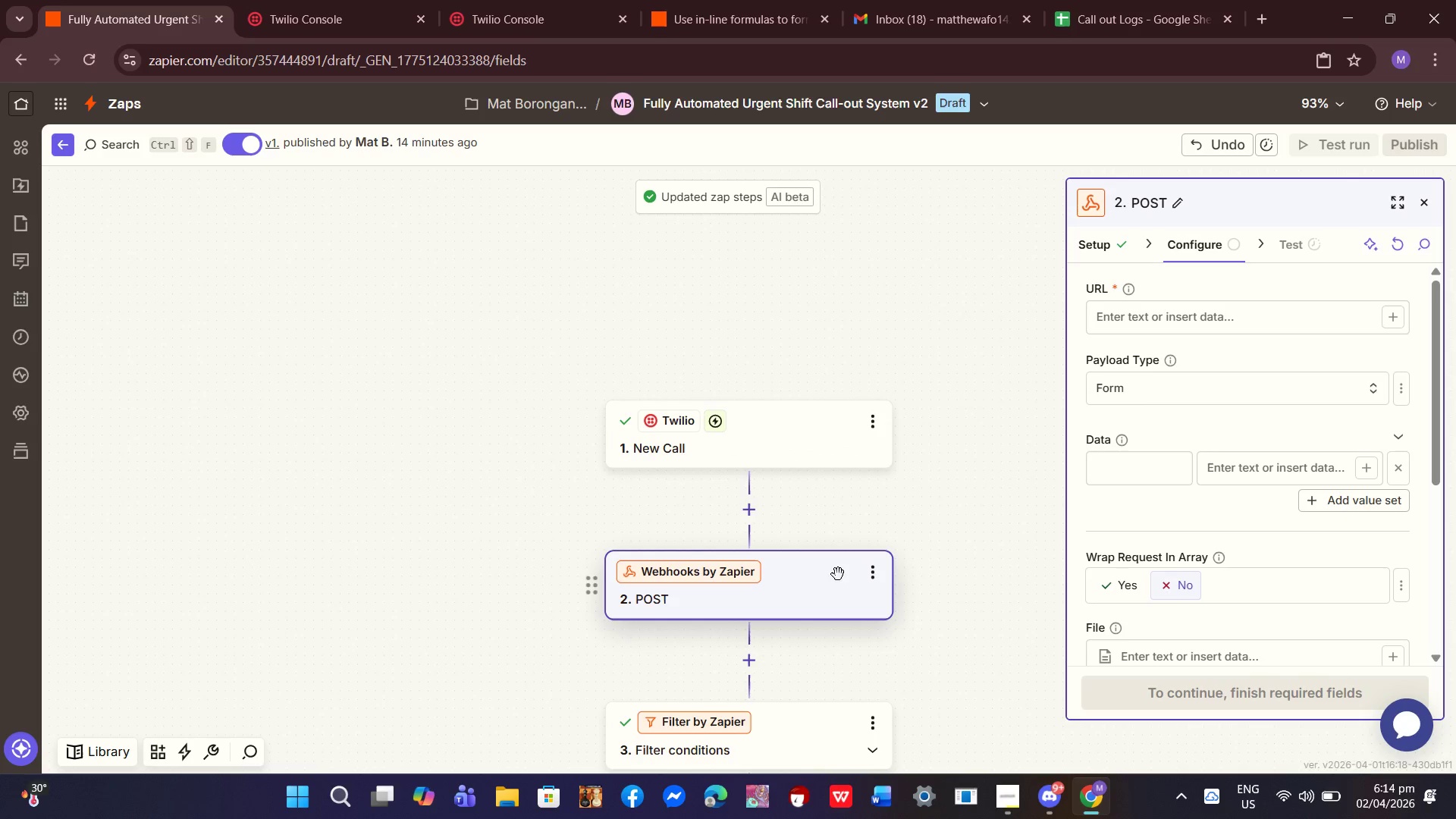 
left_click([880, 577])
 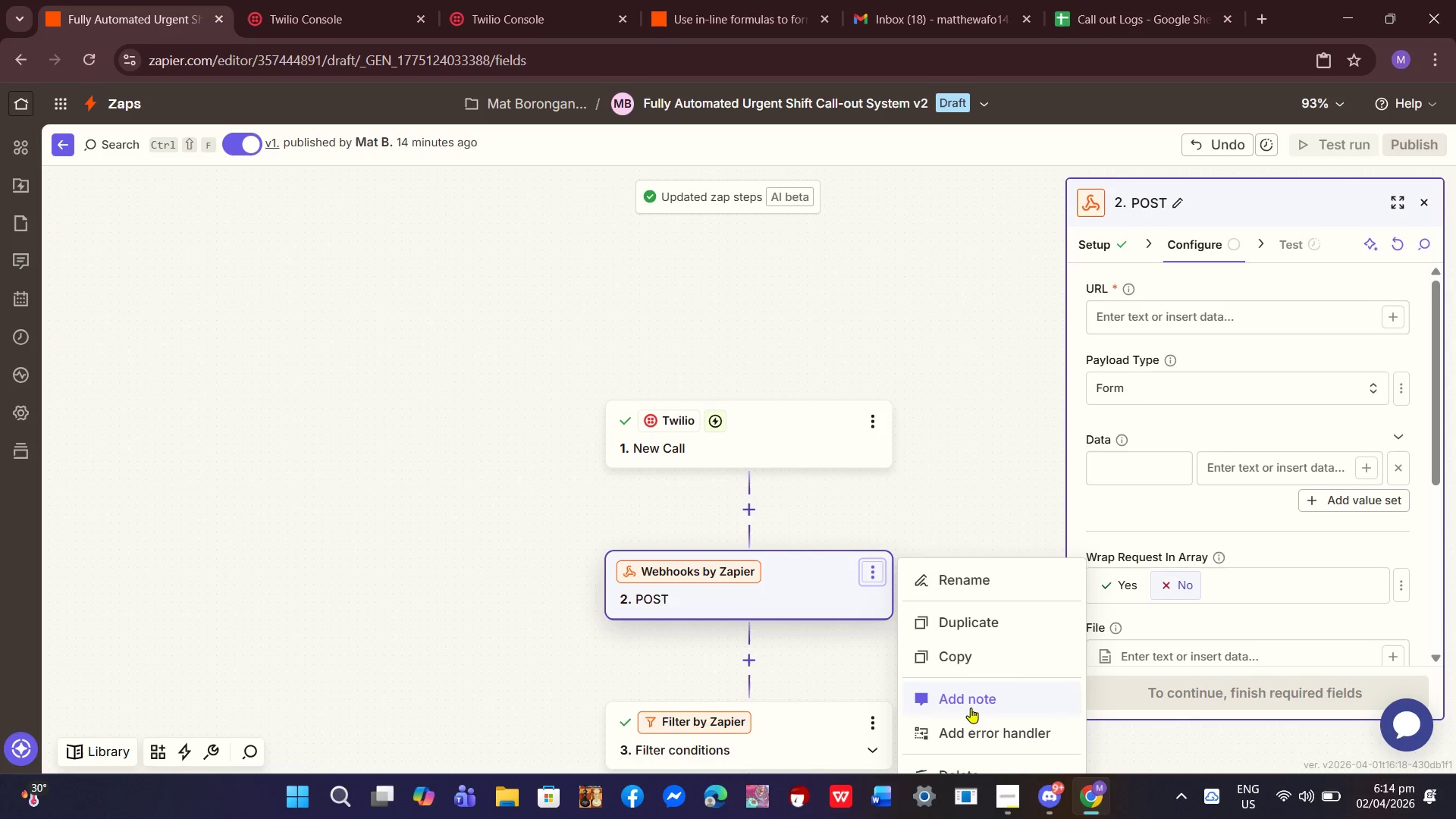 
scroll: coordinate [984, 736], scroll_direction: down, amount: 5.0
 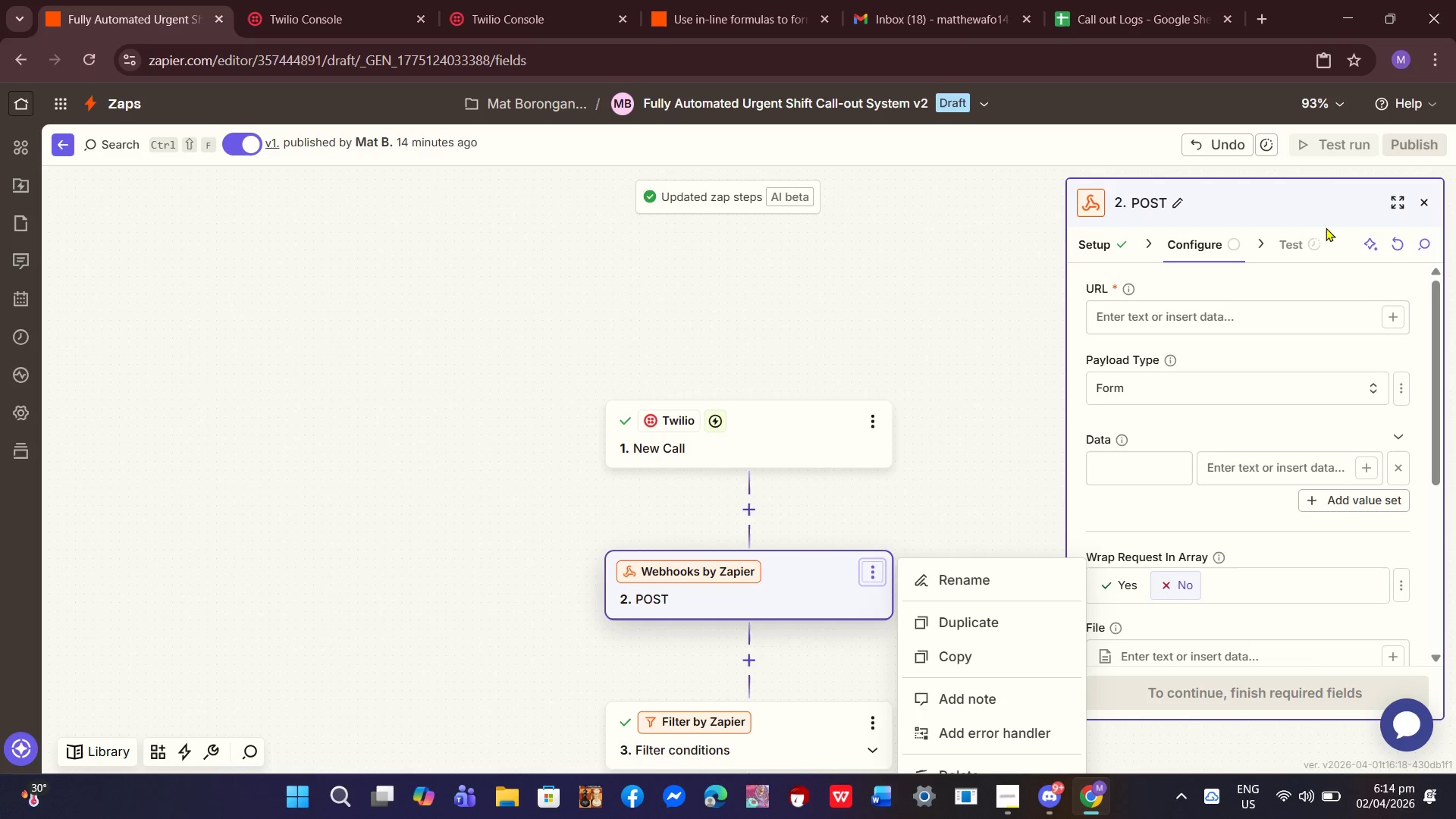 
left_click([1422, 207])
 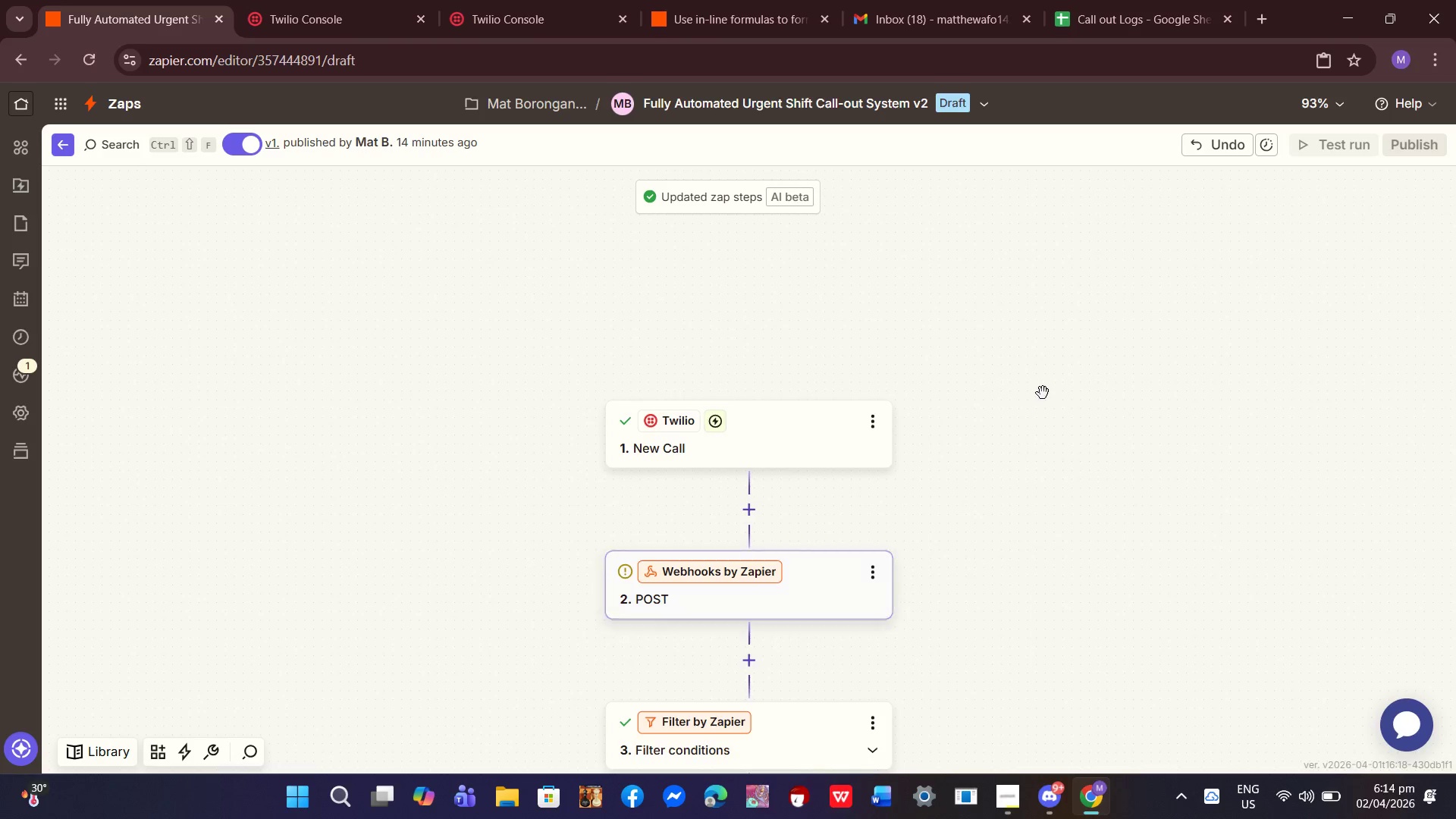 
scroll: coordinate [1041, 399], scroll_direction: down, amount: 3.0
 